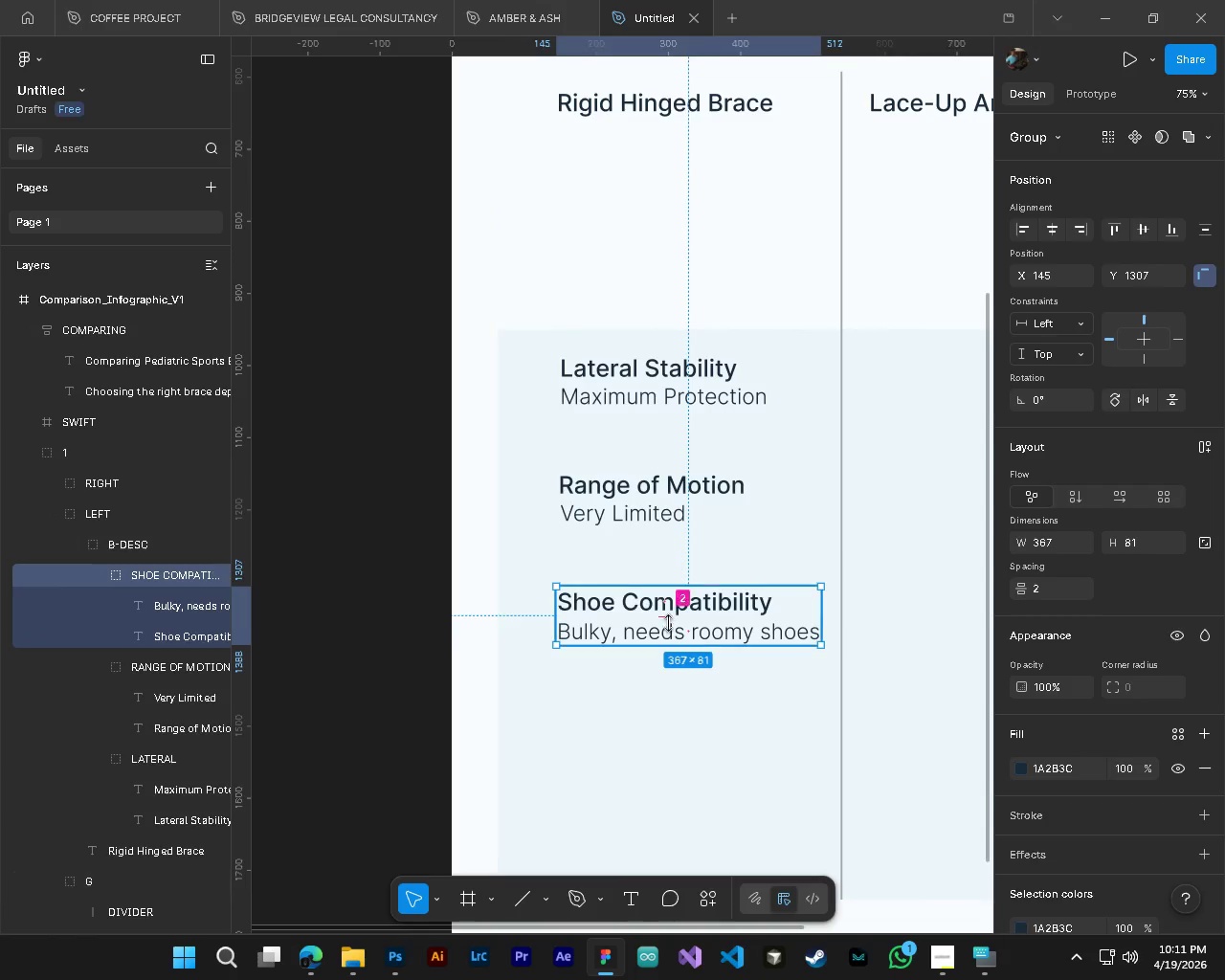 
hold_key(key=AltLeft, duration=14.0)
 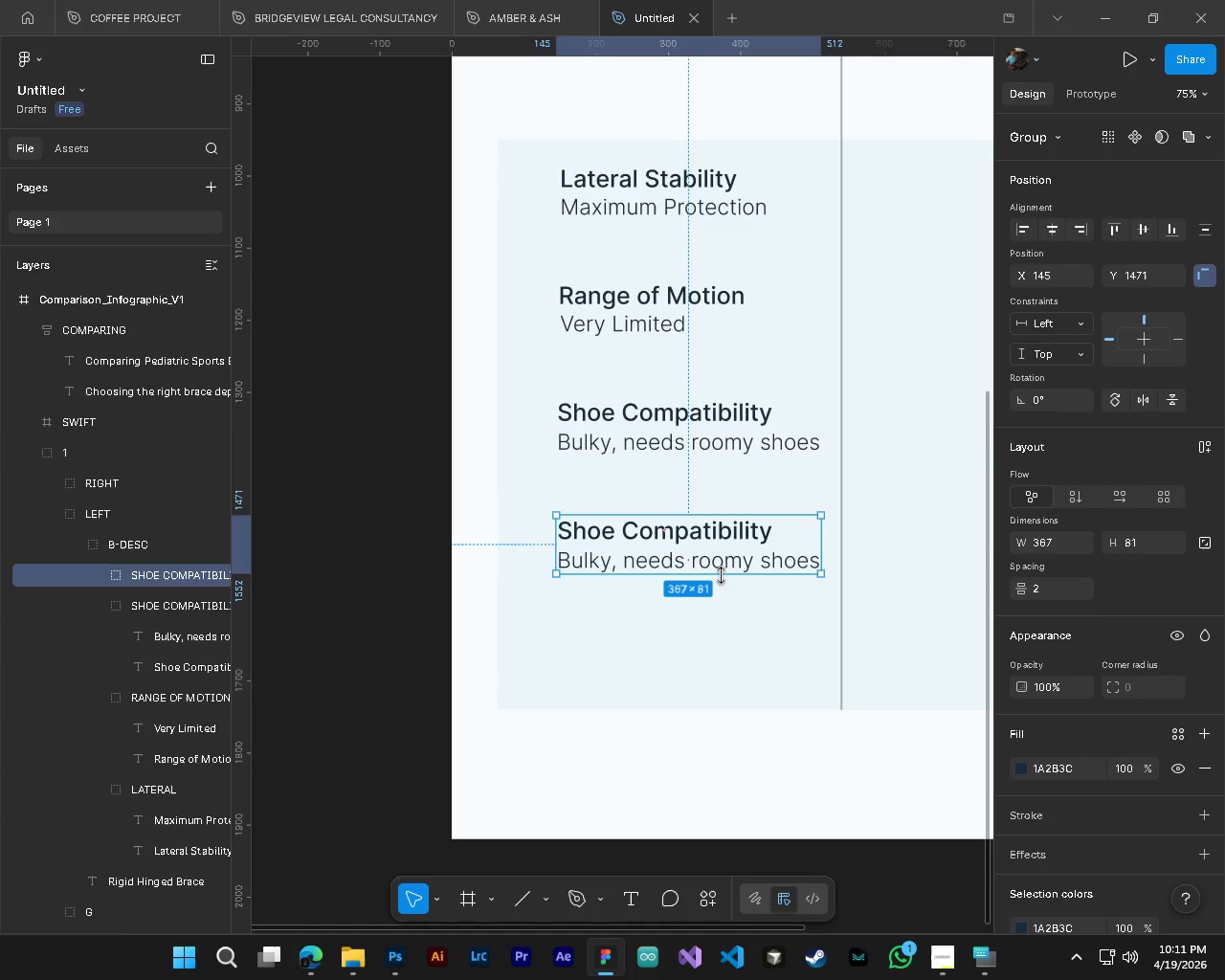 
scroll: coordinate [669, 623], scroll_direction: down, amount: 4.0
 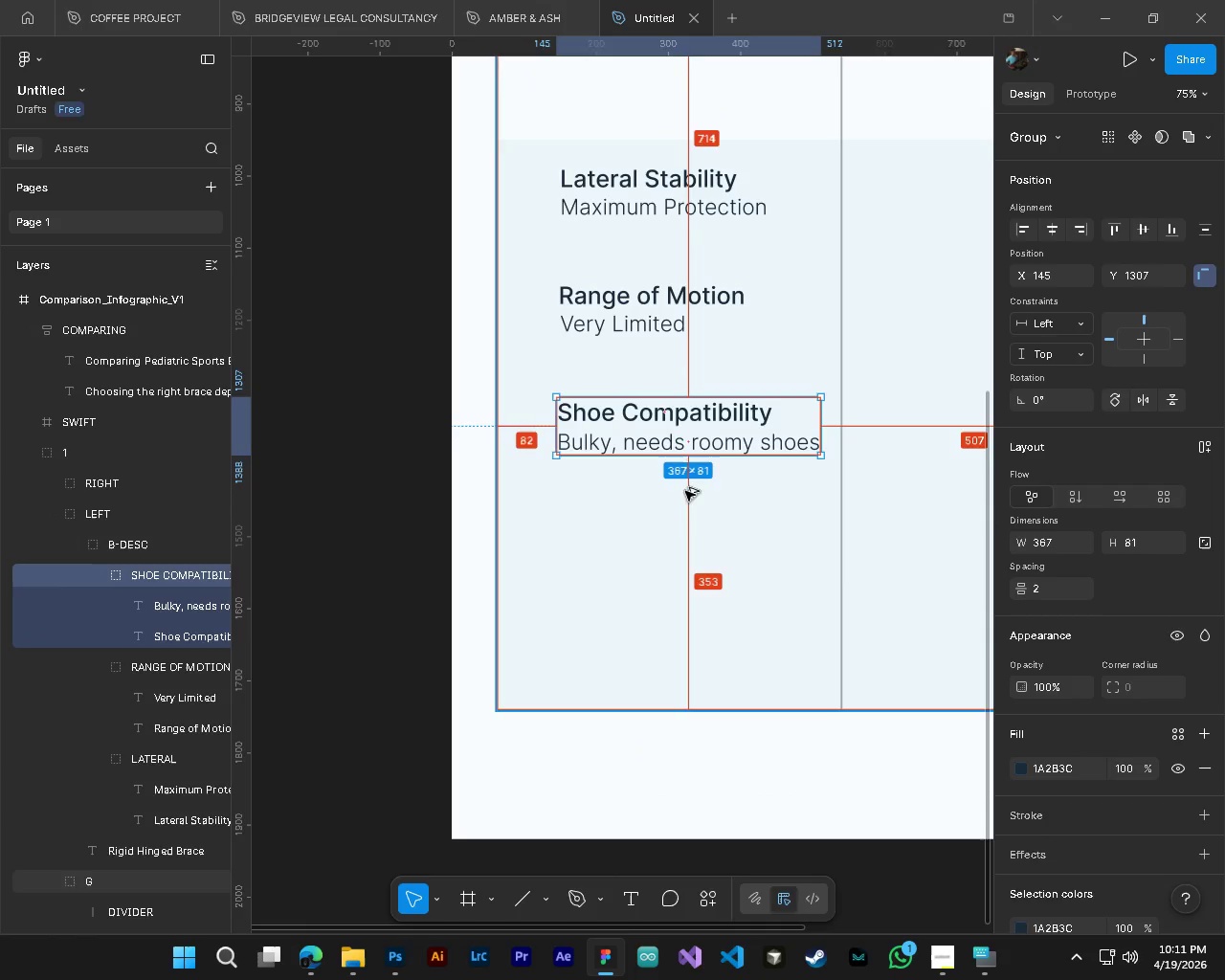 
left_click_drag(start_coordinate=[675, 435], to_coordinate=[675, 555])
 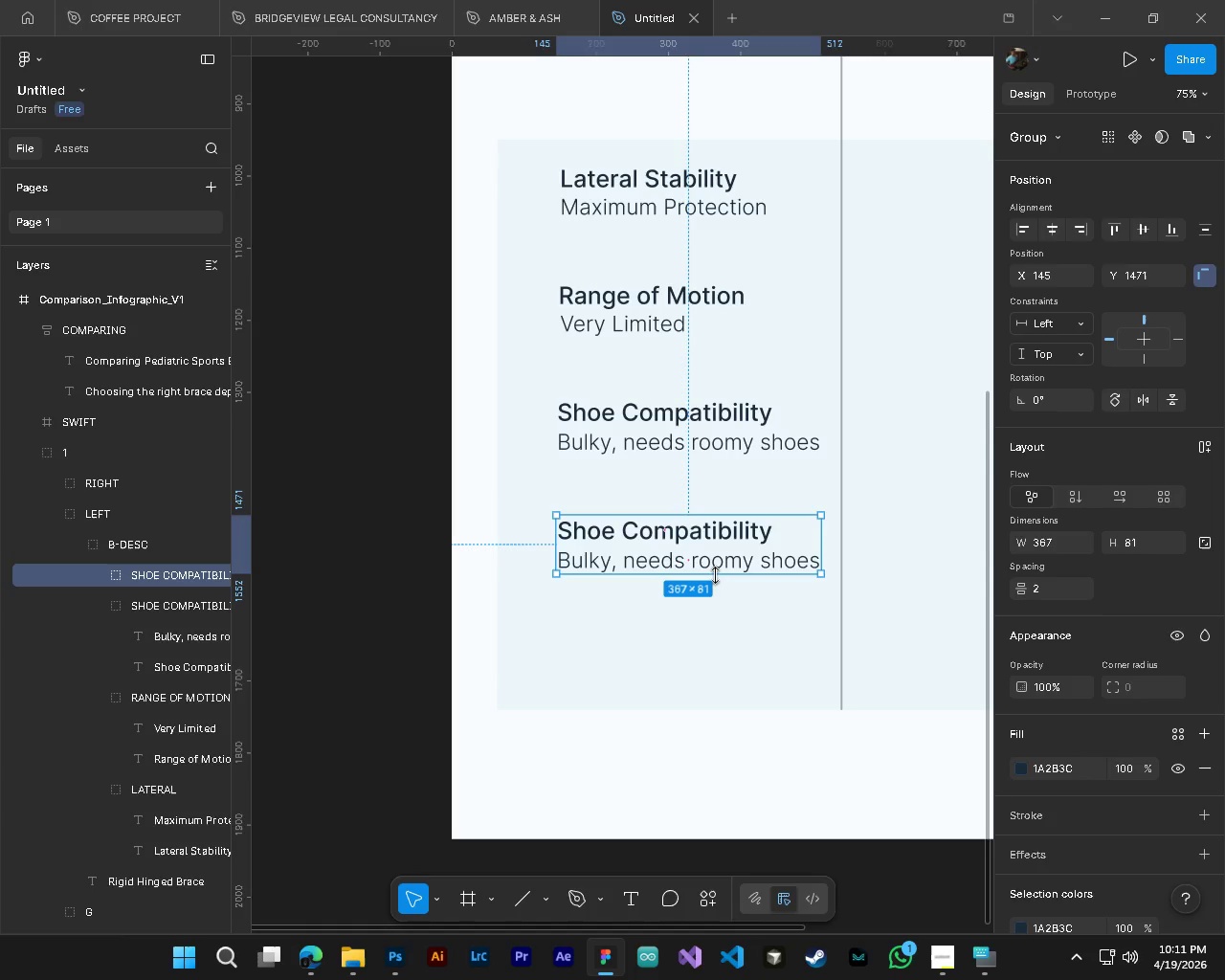 
hold_key(key=ControlLeft, duration=0.55)
 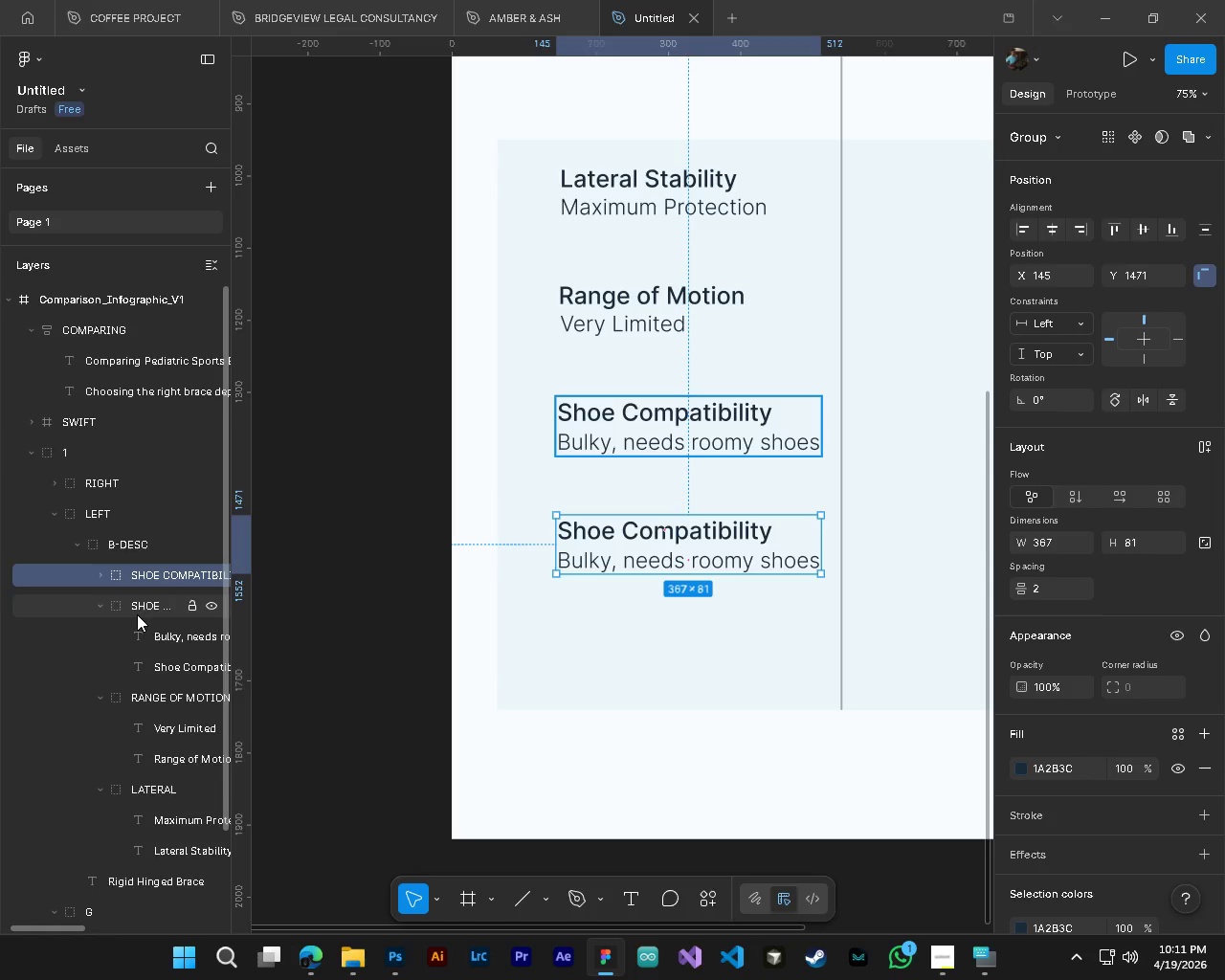 
hold_key(key=AltLeft, duration=0.5)
 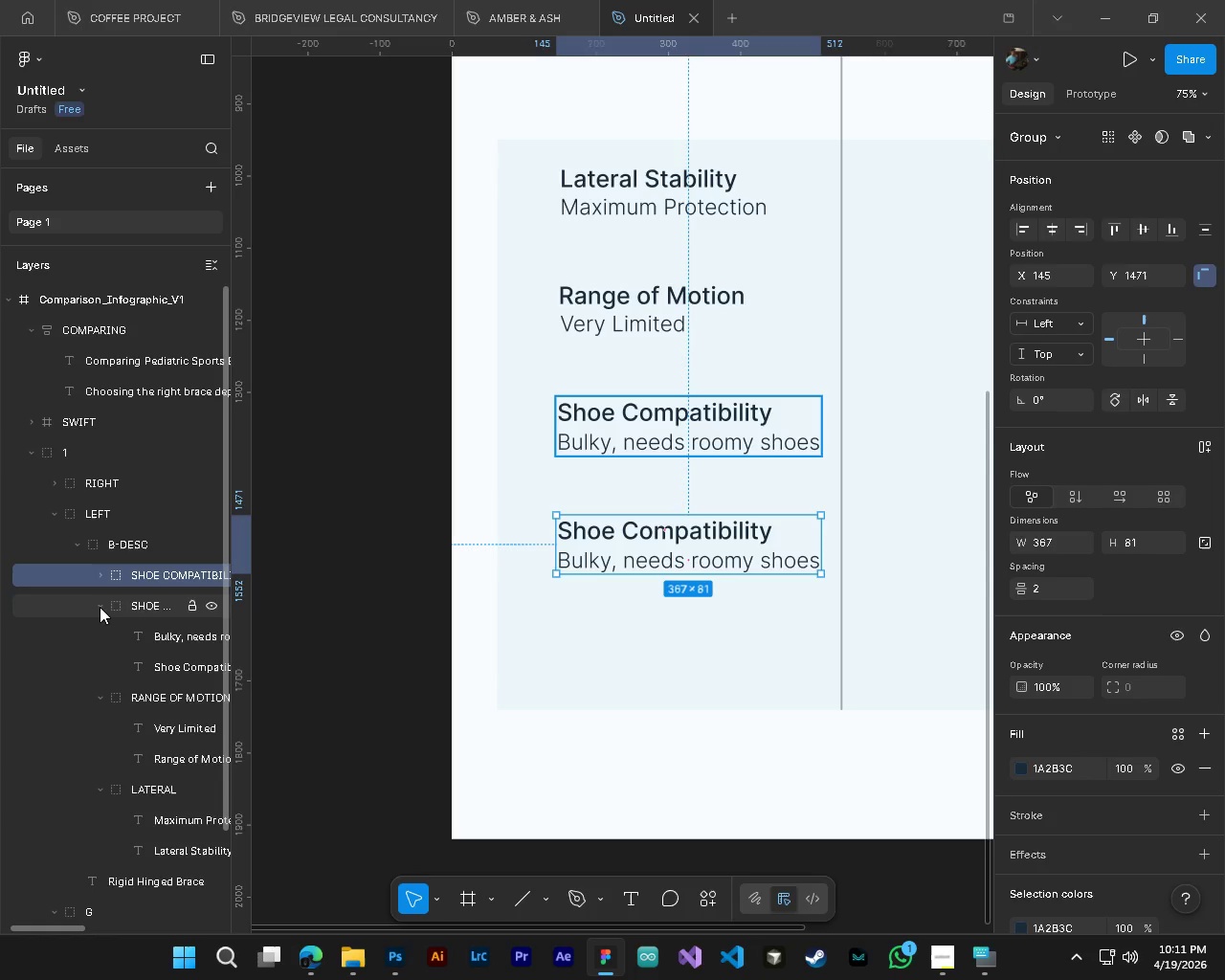 
left_click([100, 607])
 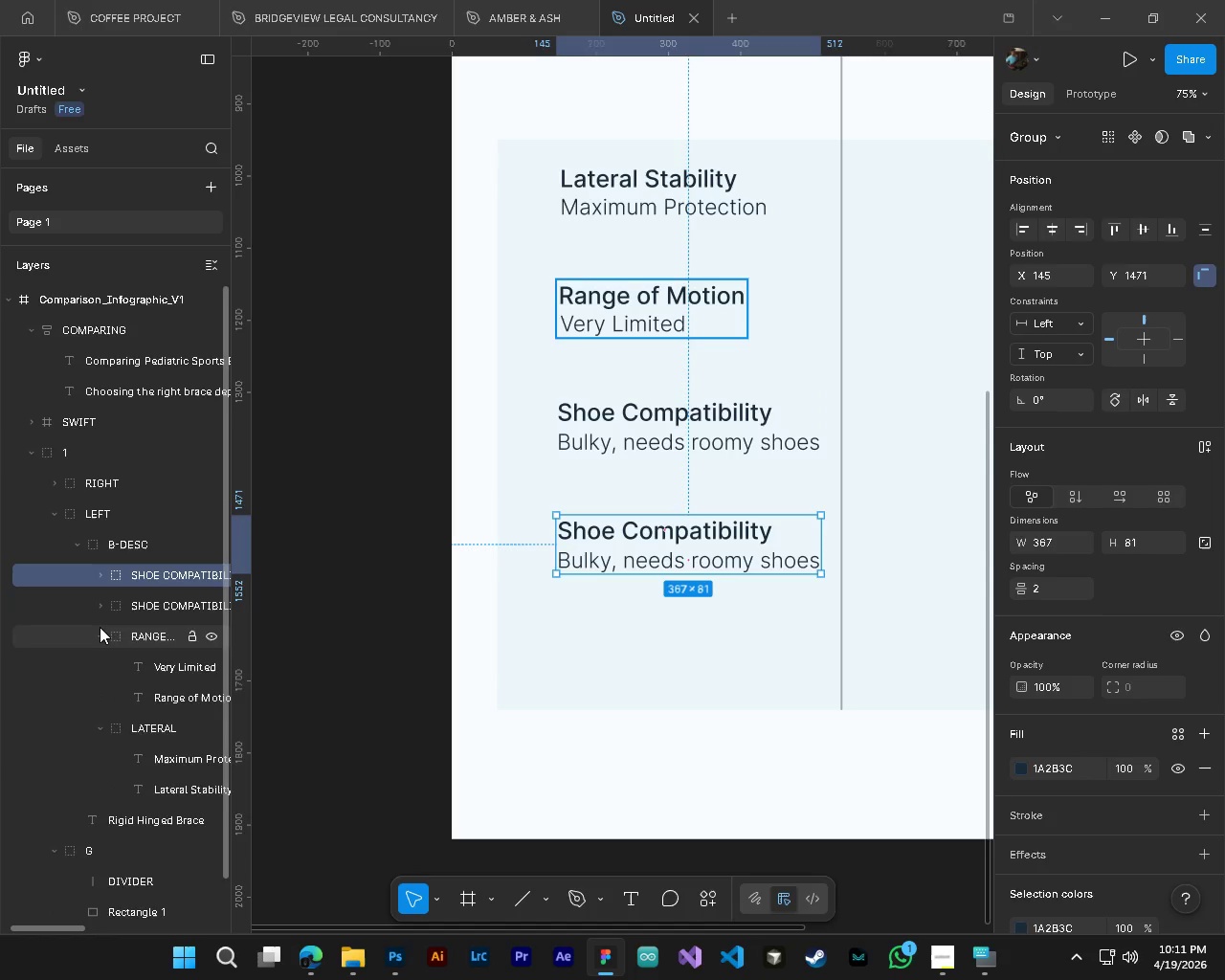 
left_click([99, 633])
 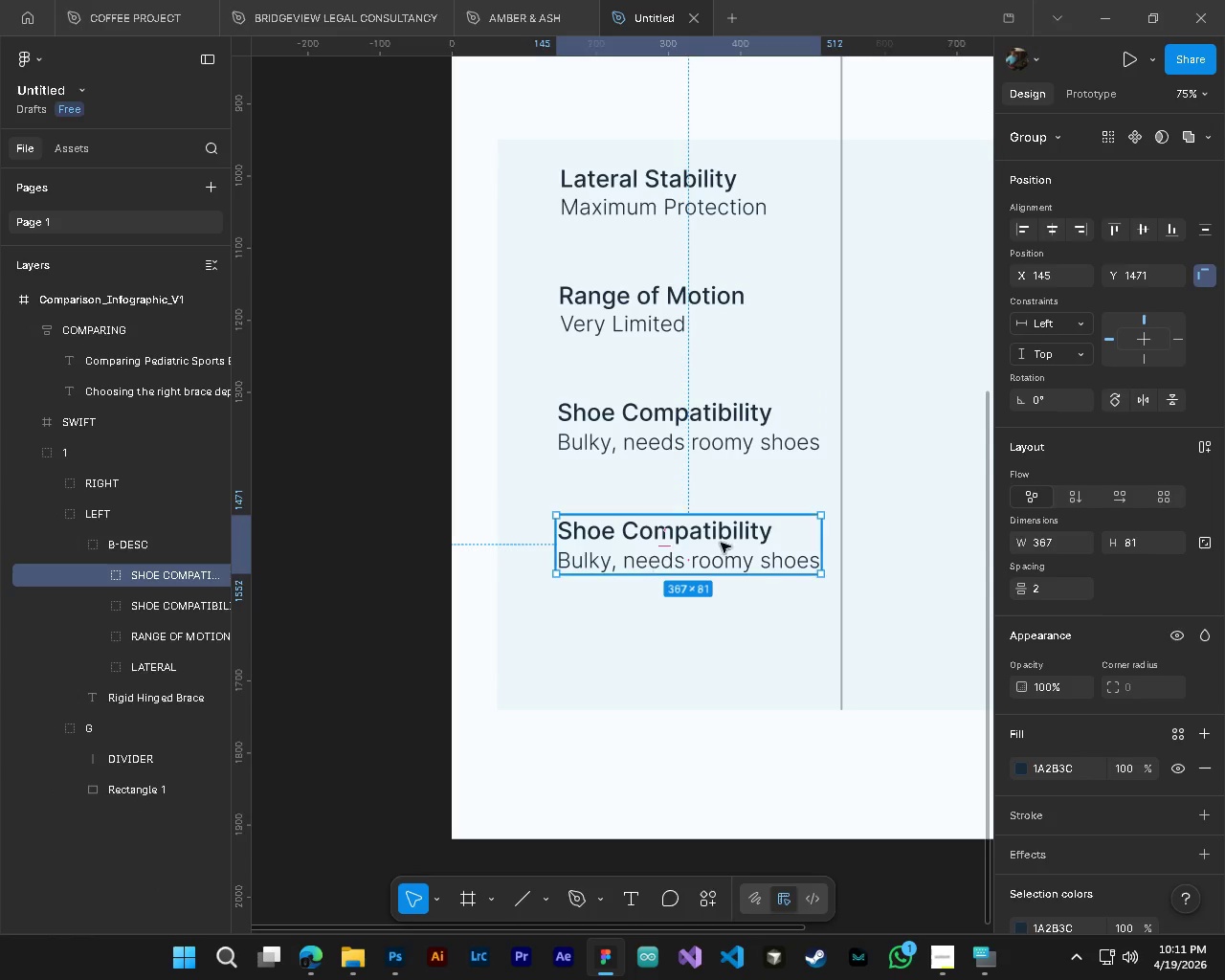 
hold_key(key=AltLeft, duration=0.56)
hold_key(key=ControlLeft, duration=0.58)
scroll: coordinate [705, 510], scroll_direction: up, amount: 2.0
 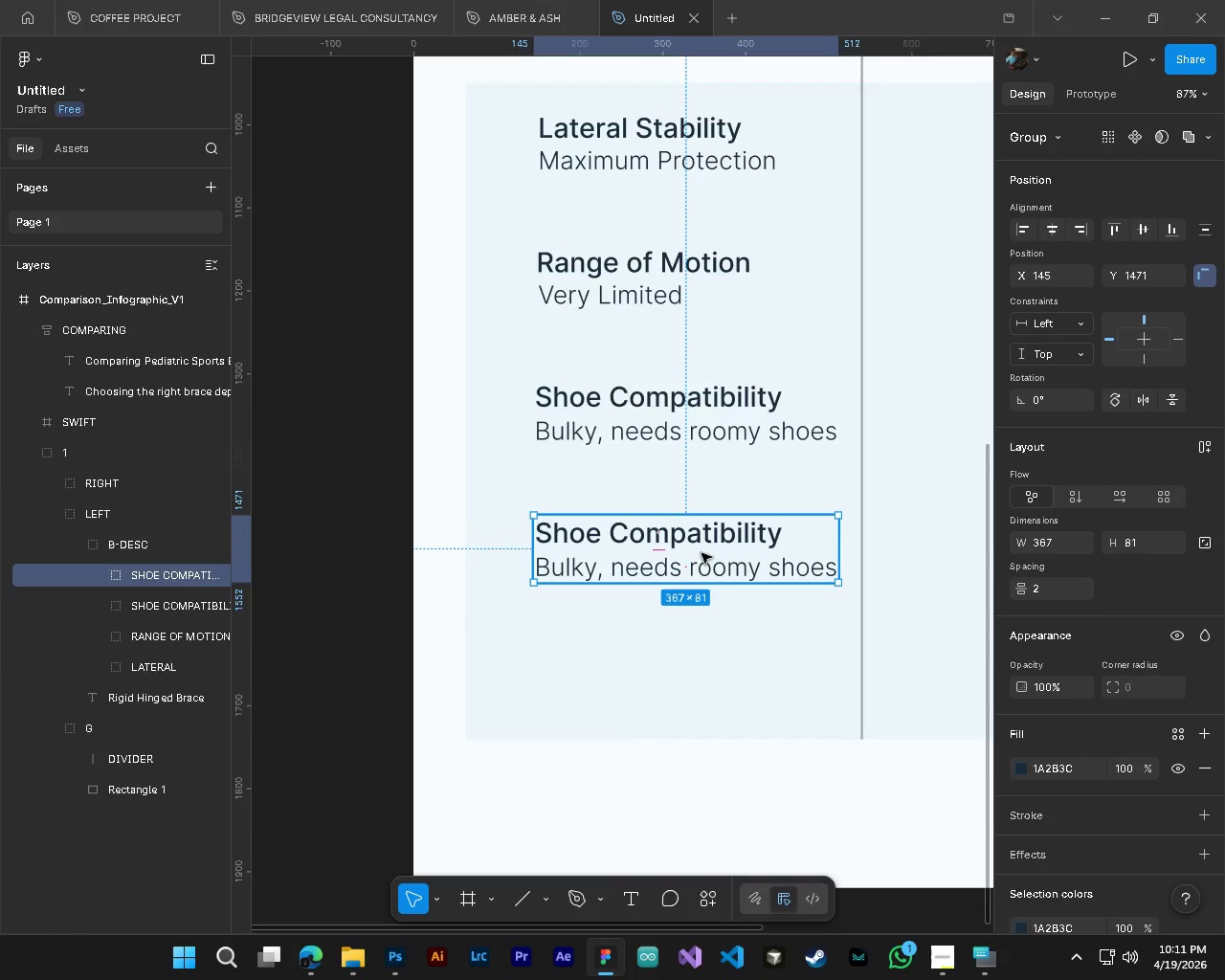 
key(T)
 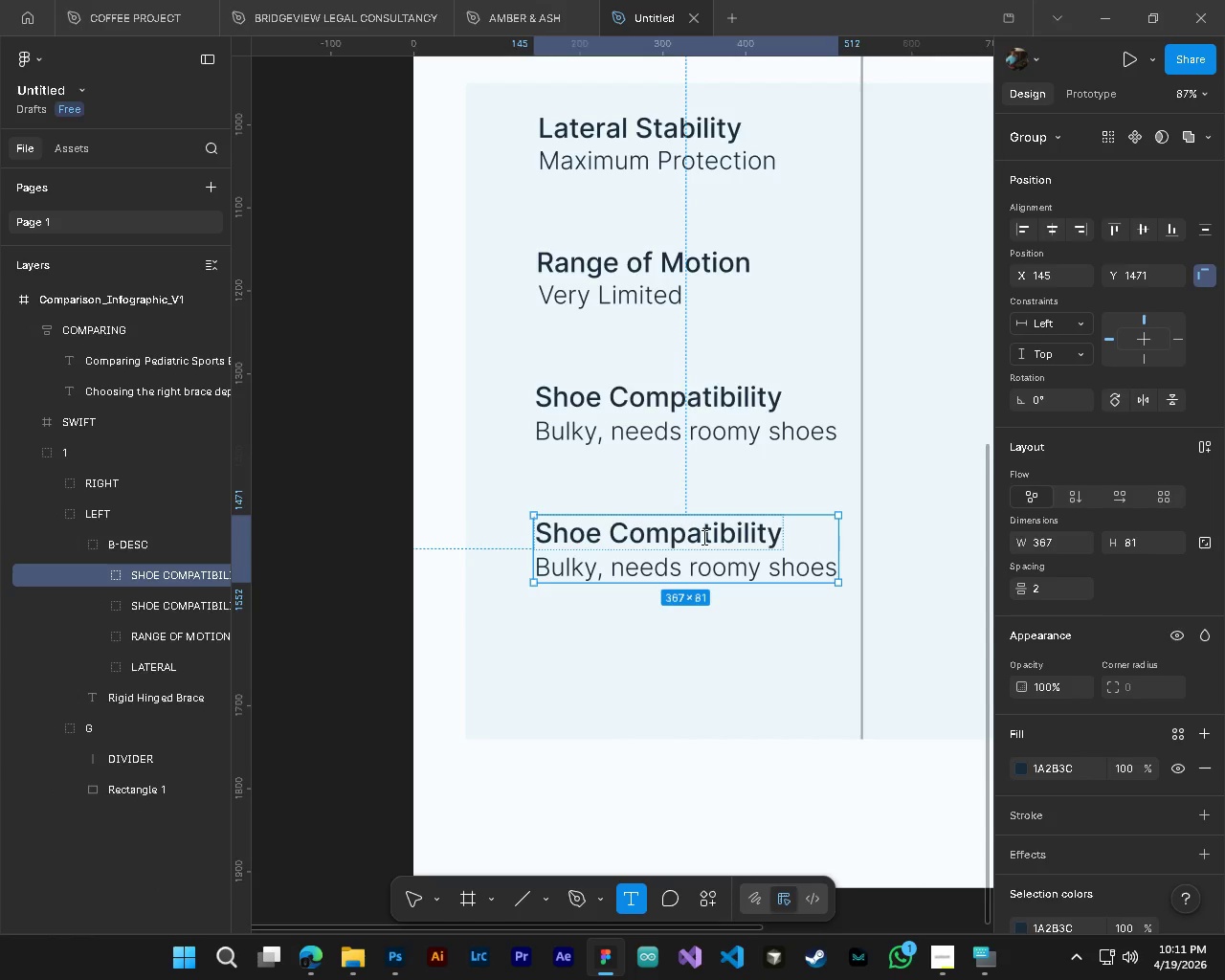 
left_click([702, 537])
 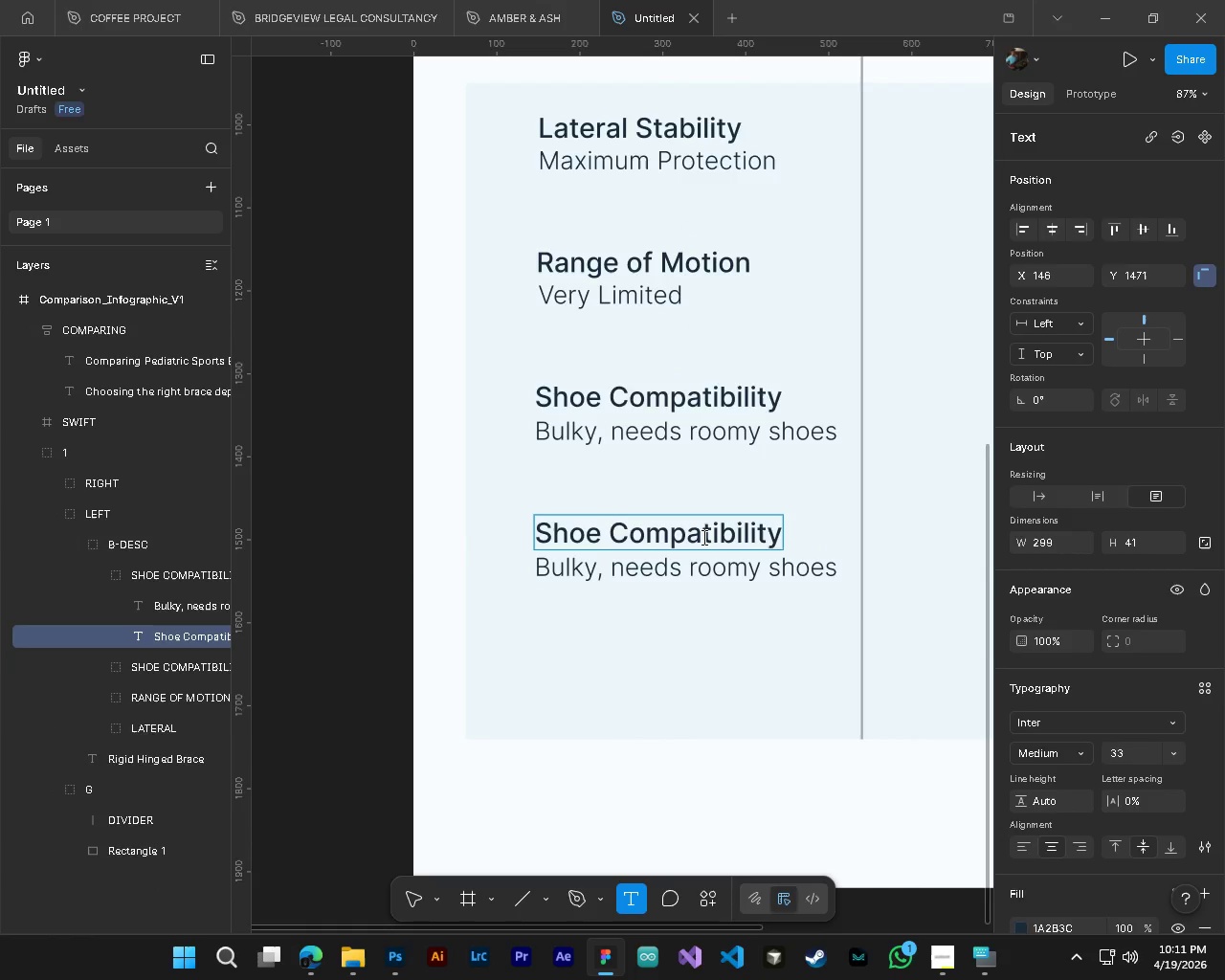 
key(Control+A)
 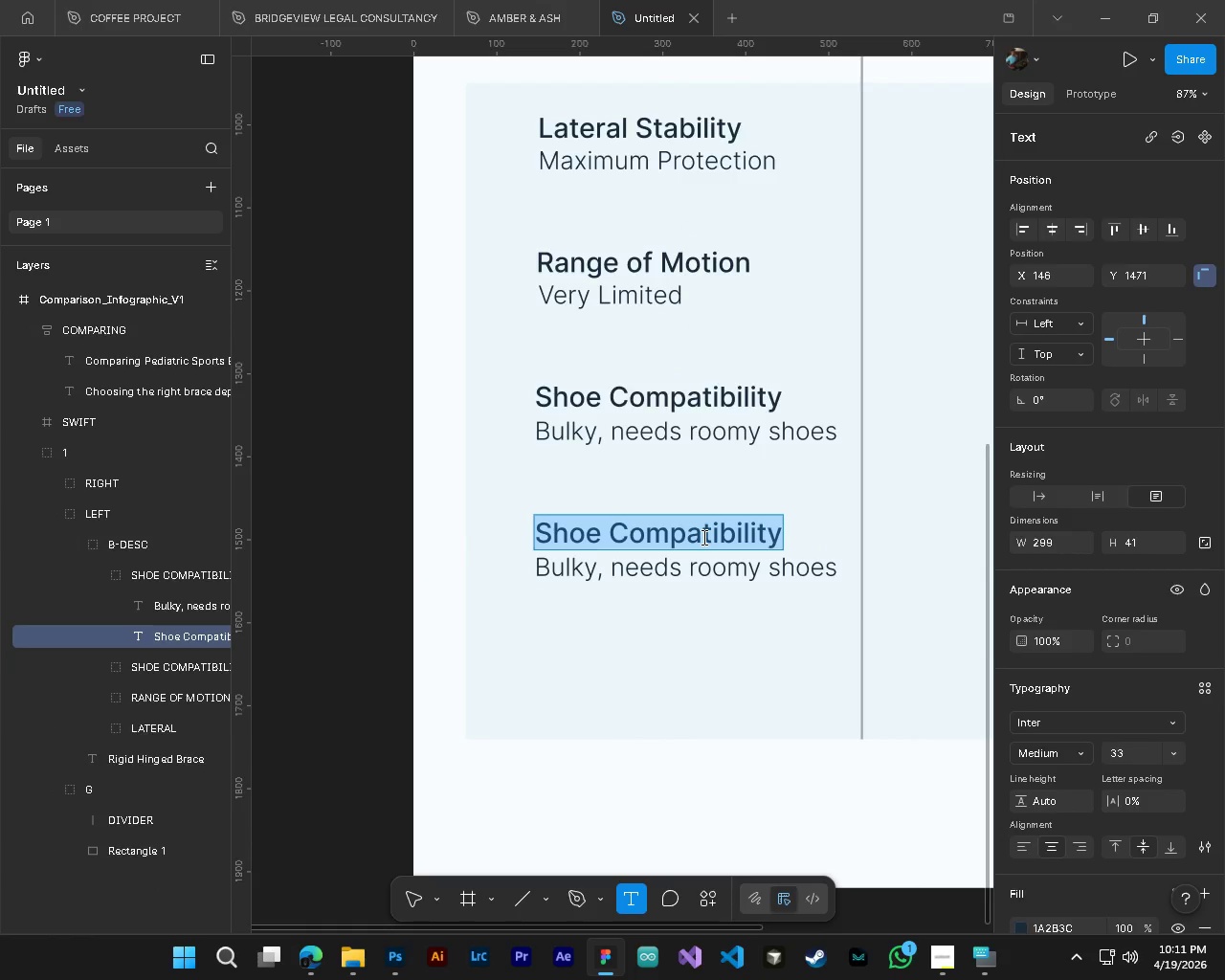 
type(Easy of Use)
 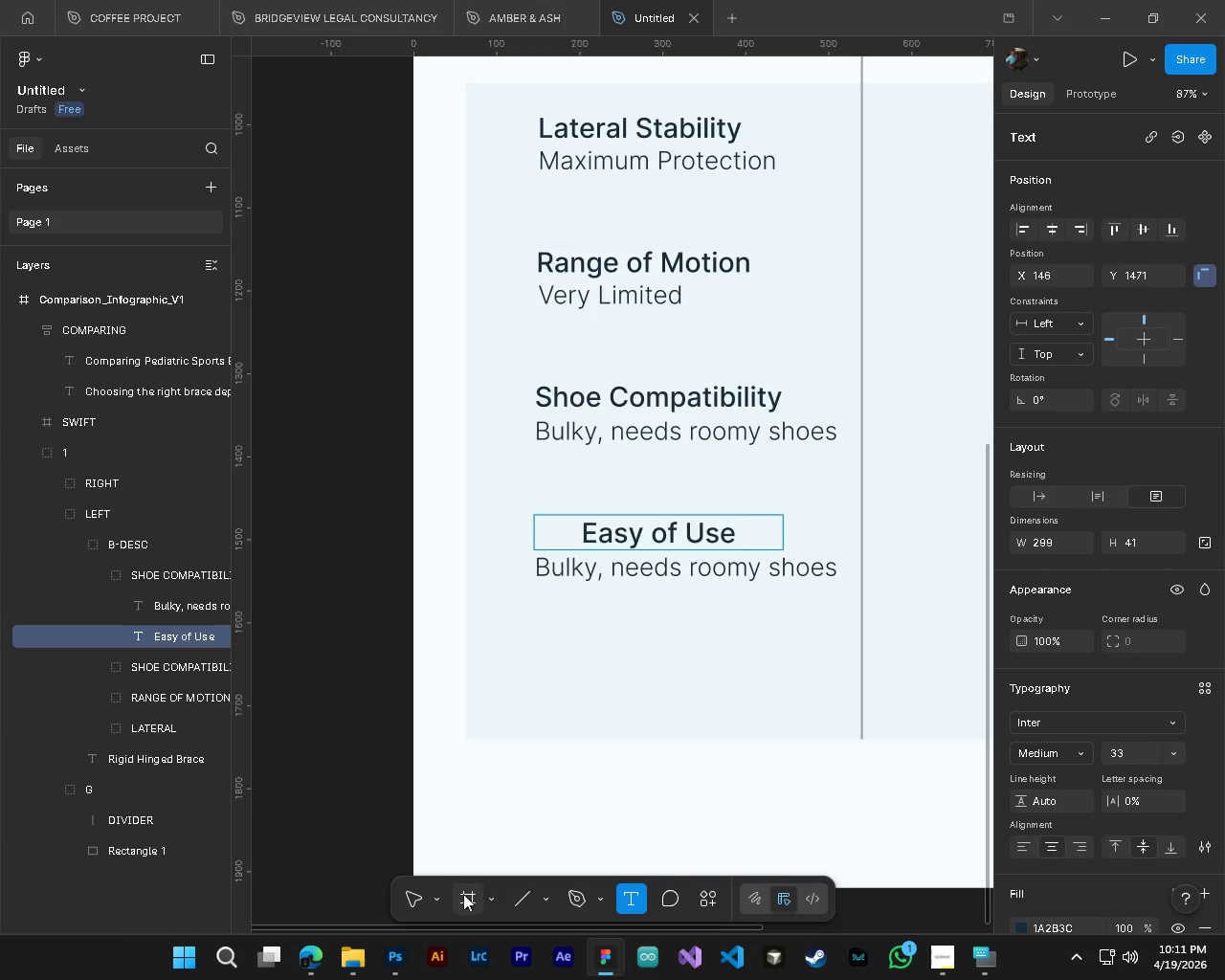 
left_click([397, 891])
 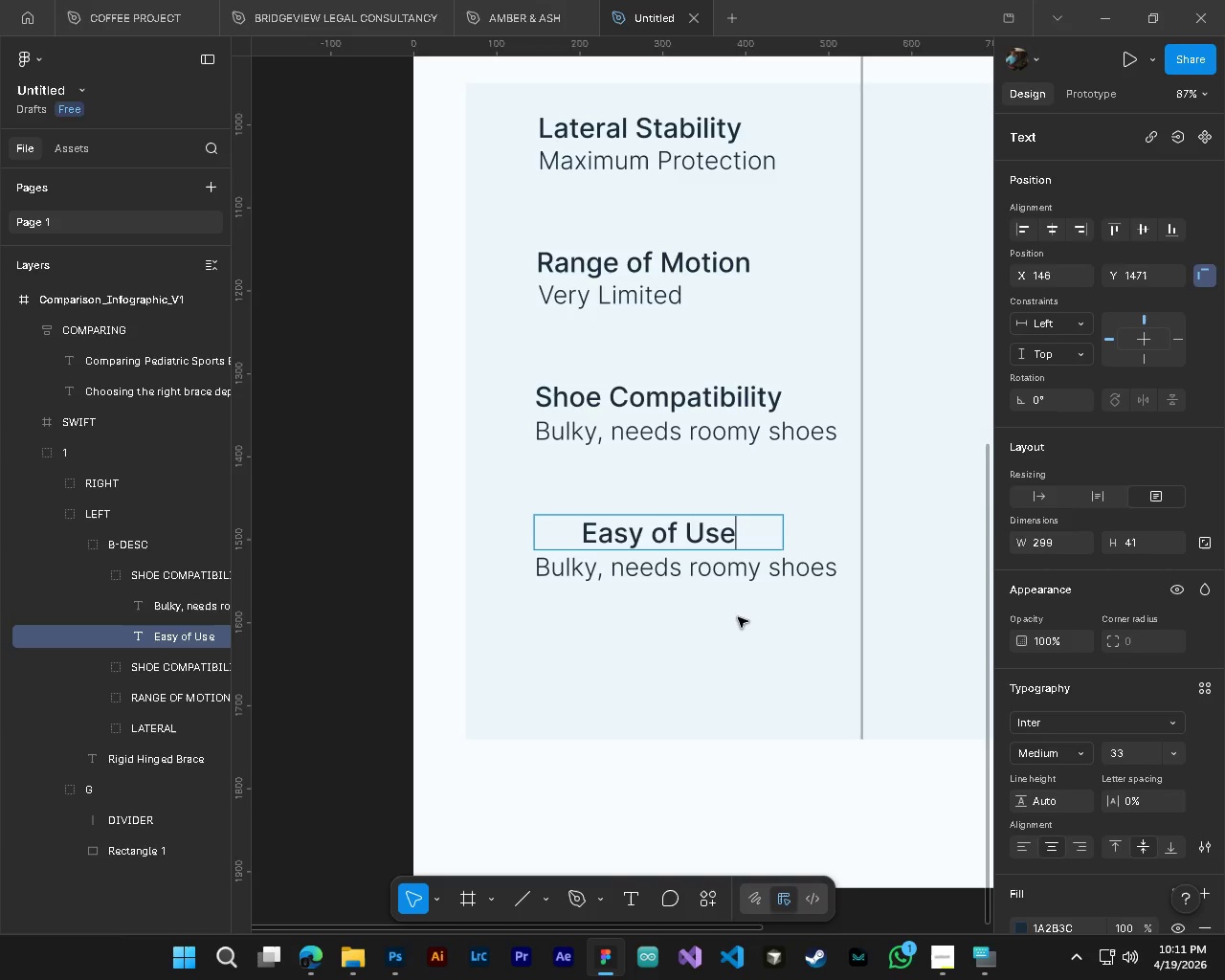 
hold_key(key=ControlLeft, duration=0.34)
 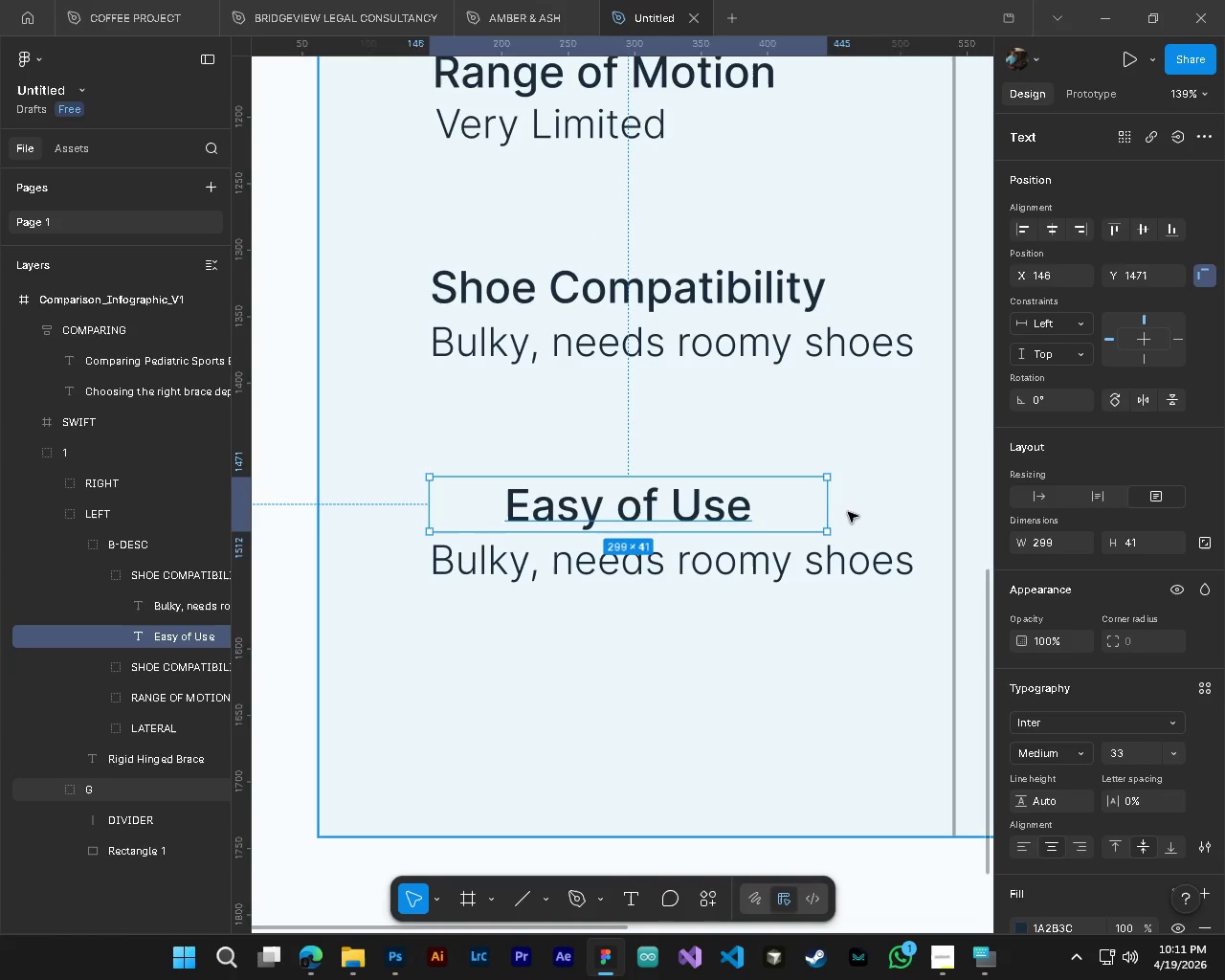 
key(Alt+AltLeft)
 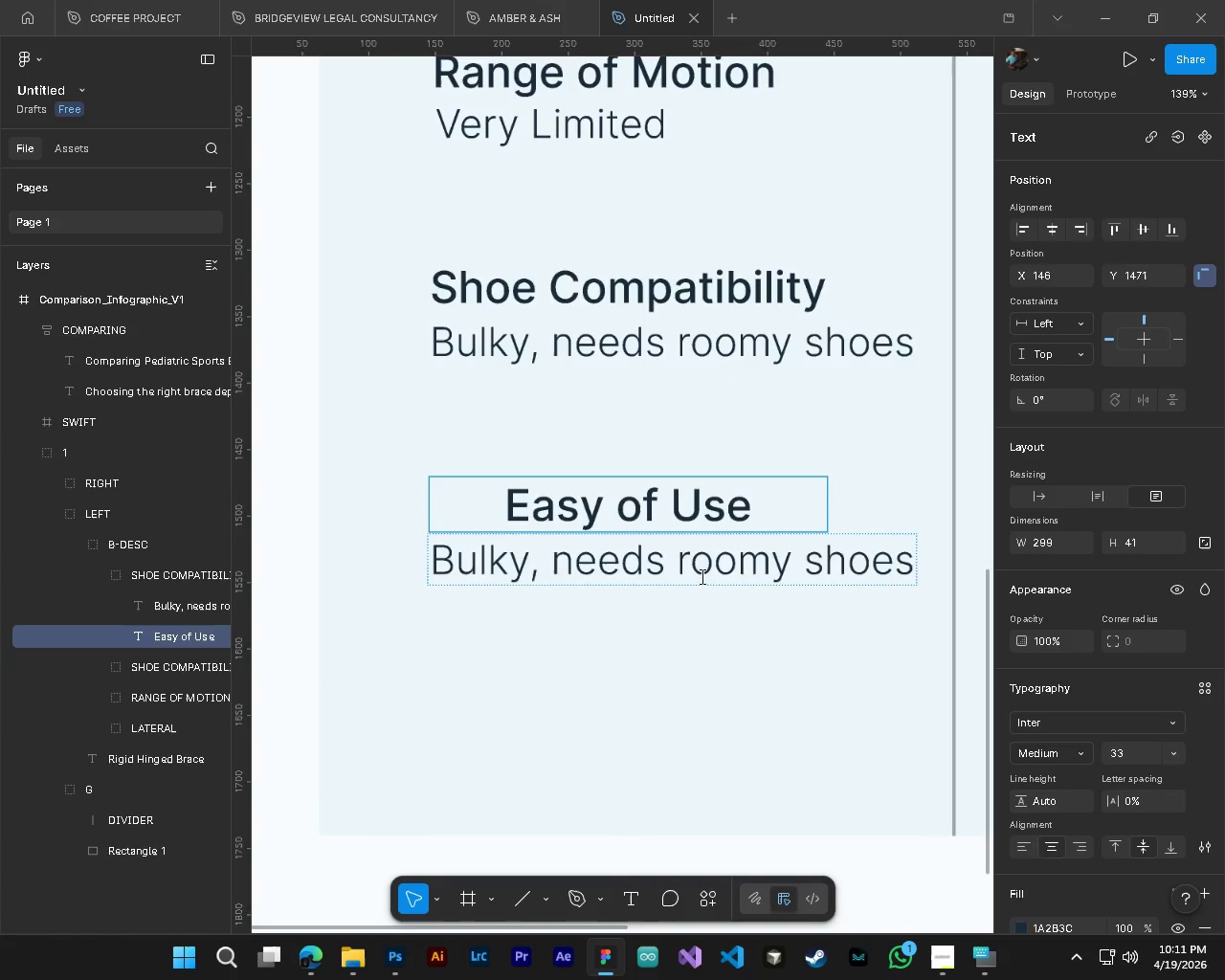 
key(Alt+Control+AltLeft)
 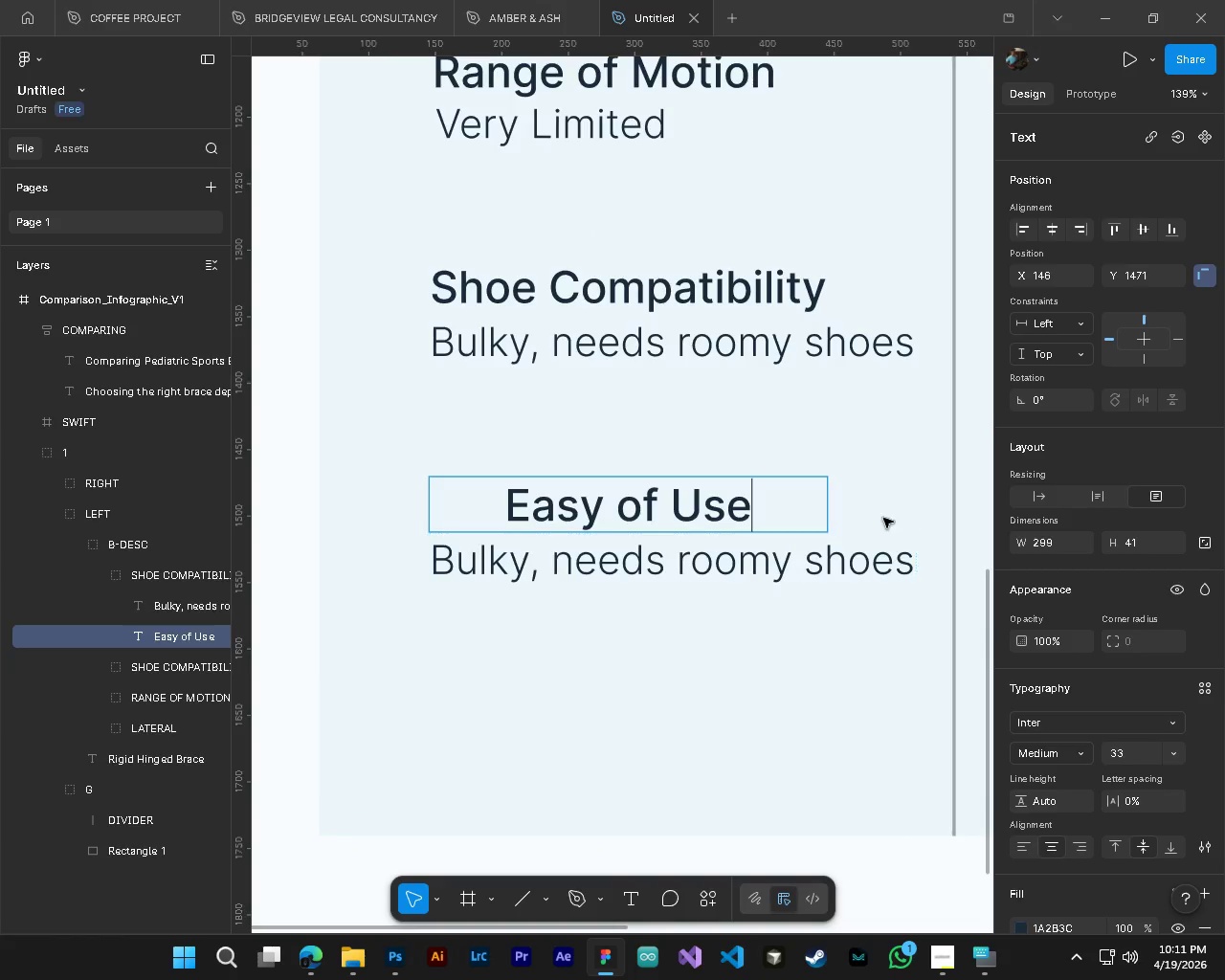 
scroll: coordinate [704, 577], scroll_direction: up, amount: 4.0
 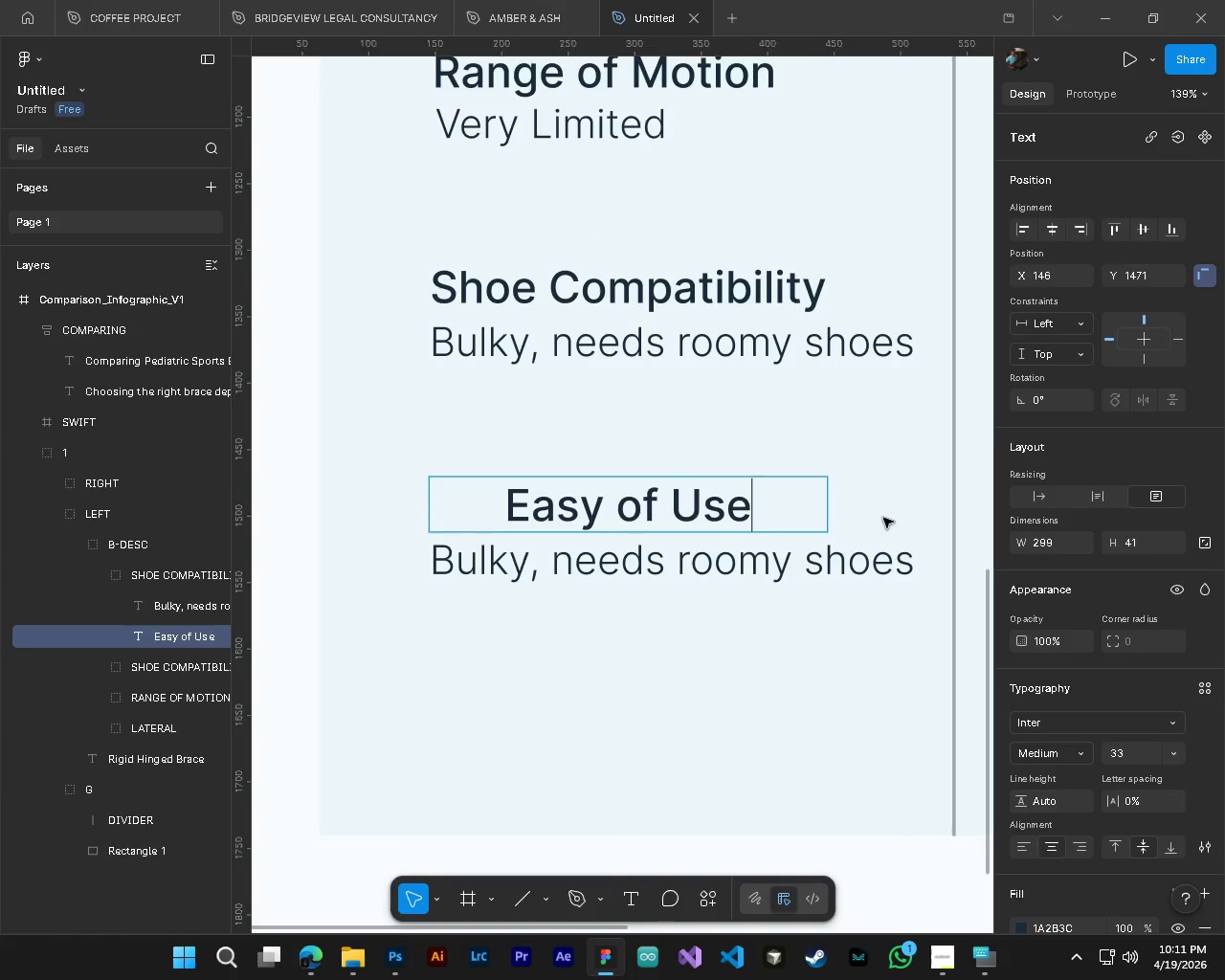 
left_click([883, 518])
 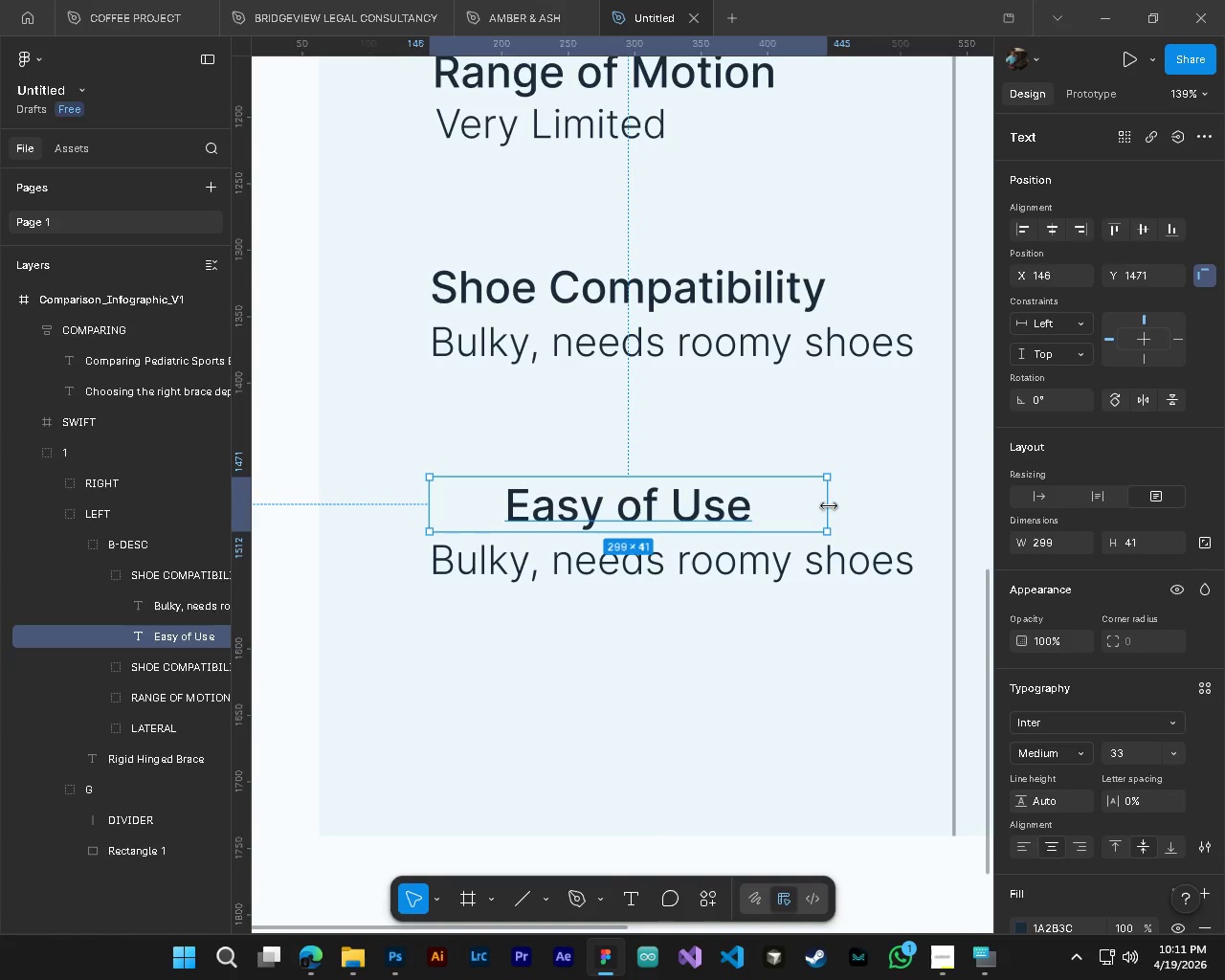 
left_click_drag(start_coordinate=[829, 506], to_coordinate=[679, 494])
 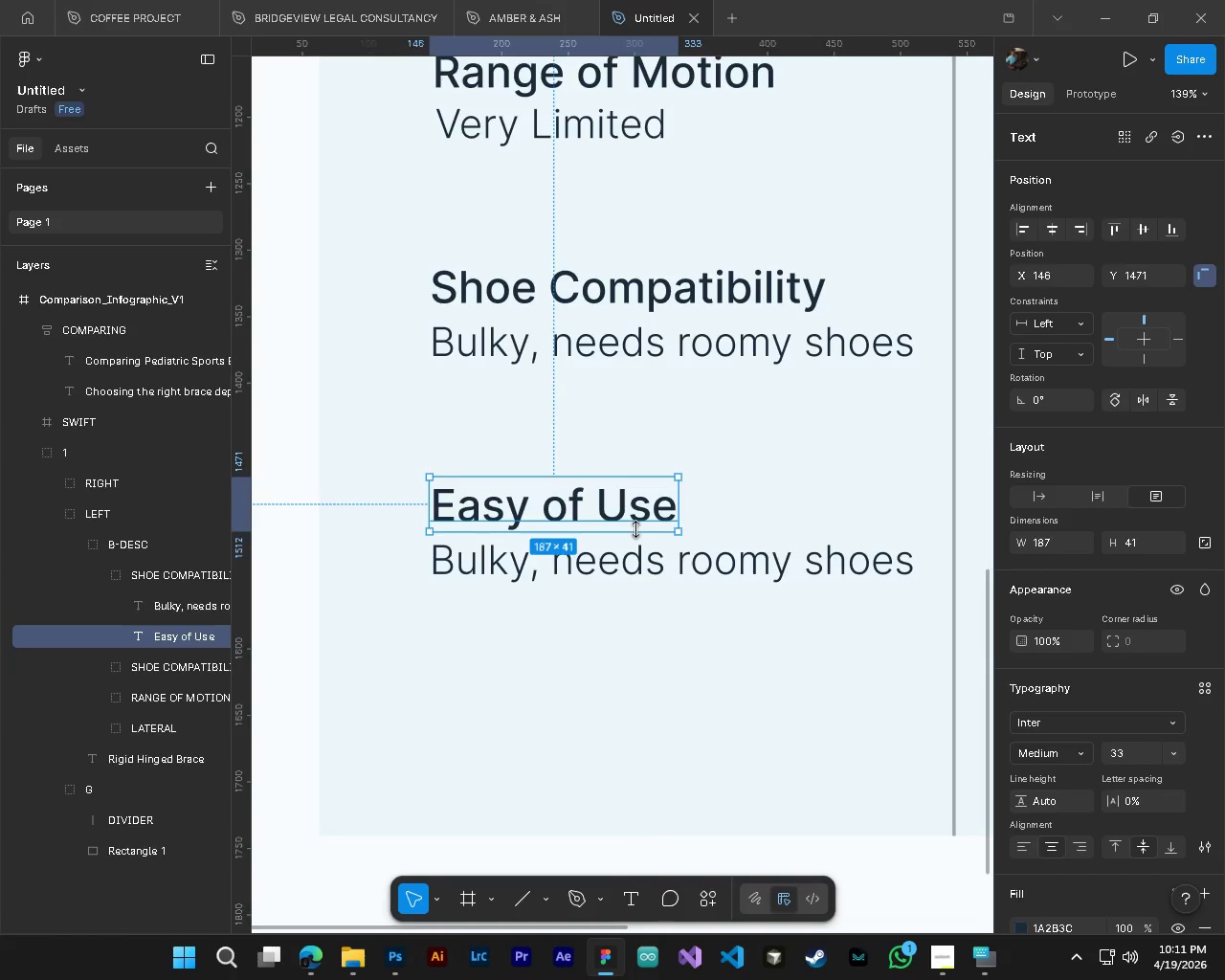 
key(T)
 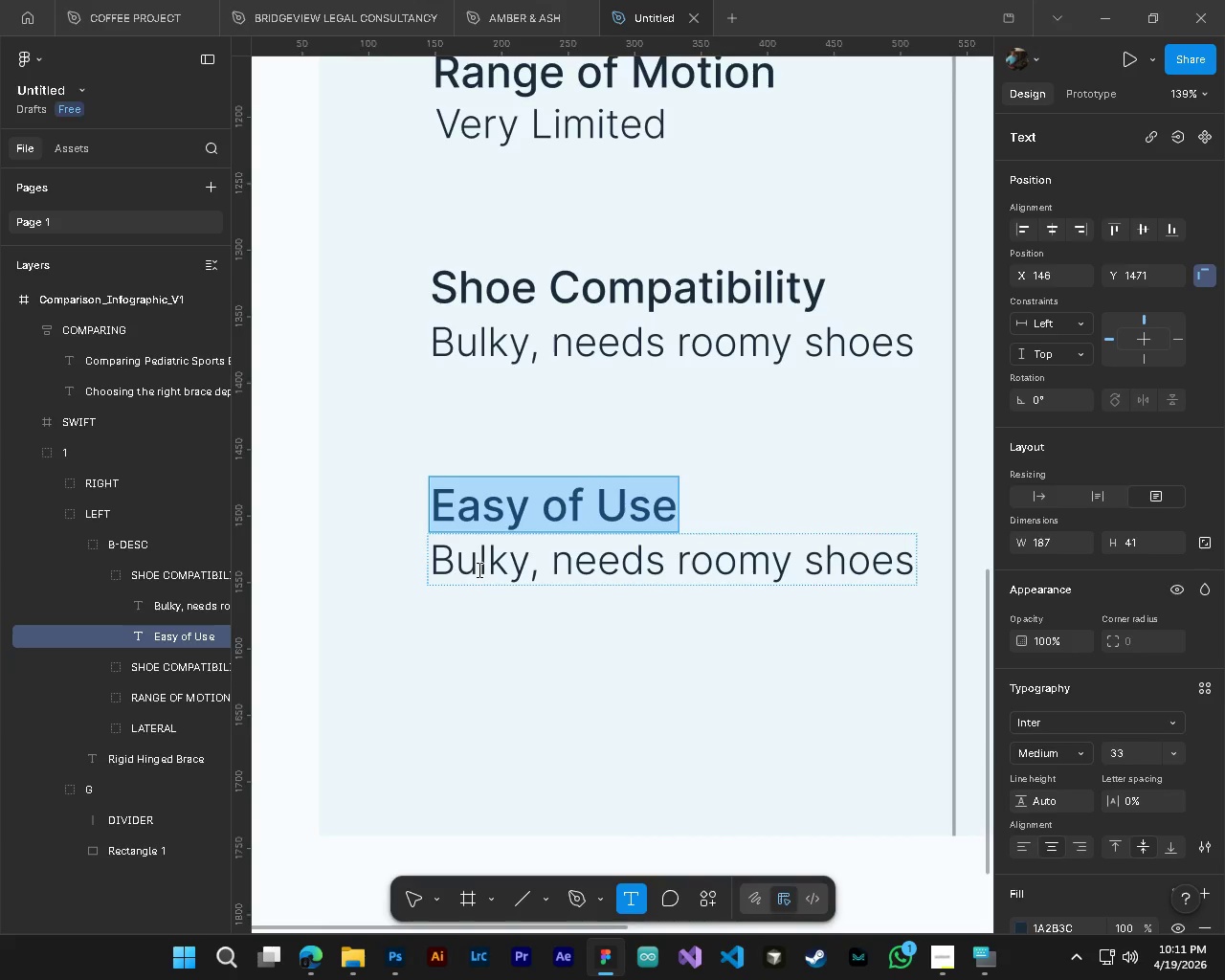 
left_click([478, 569])
 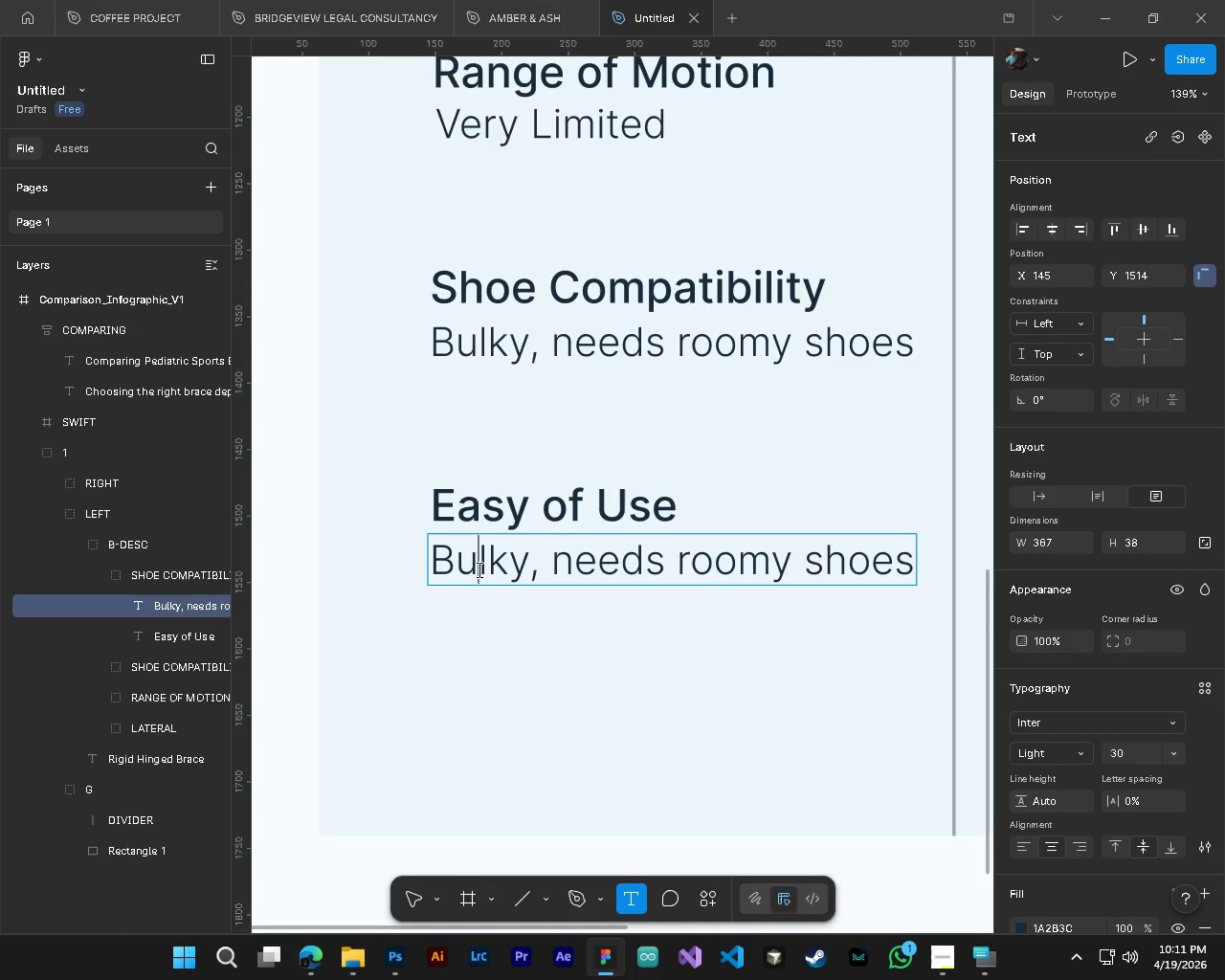 
key(Control+ControlLeft)
 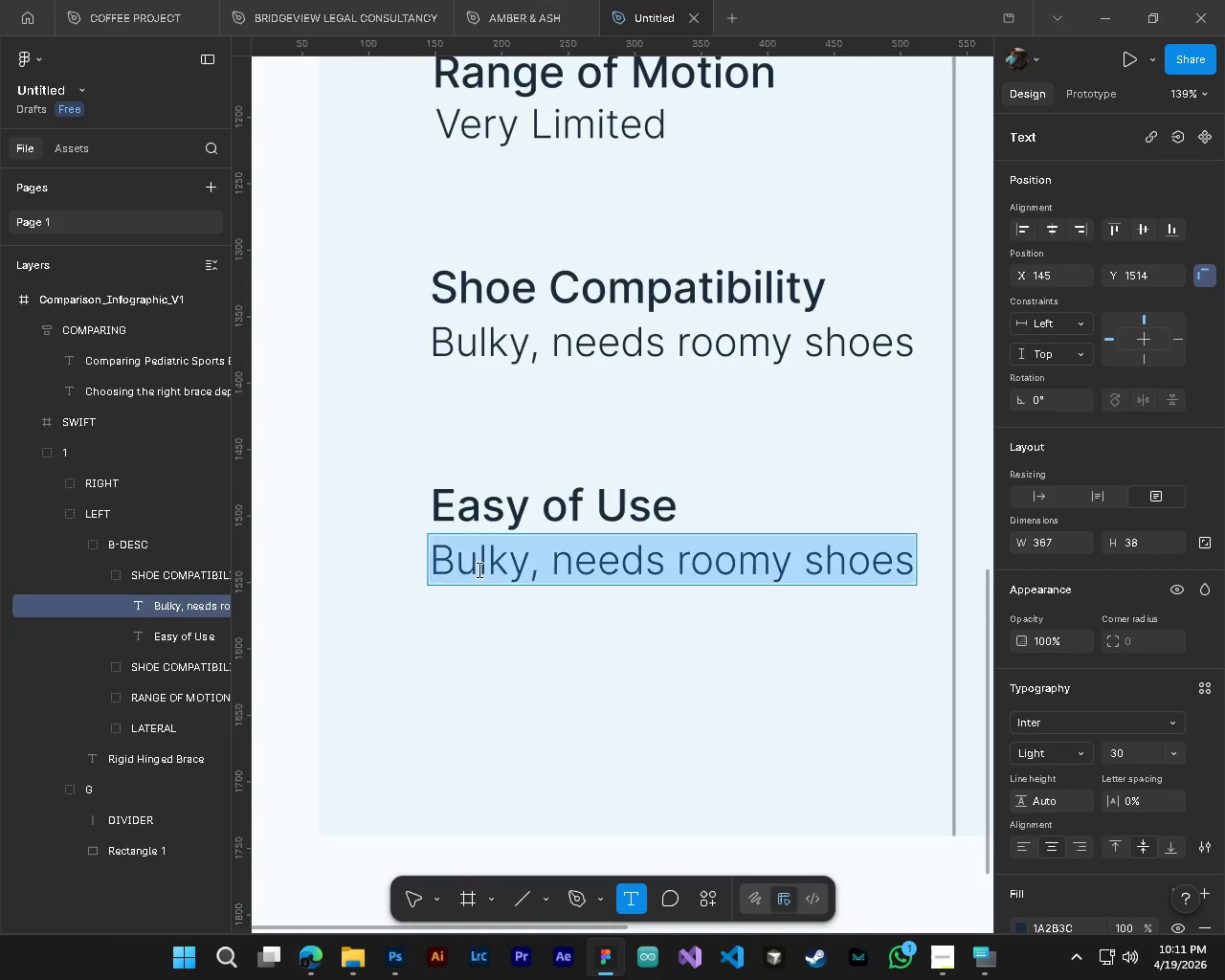 
key(Control+A)
 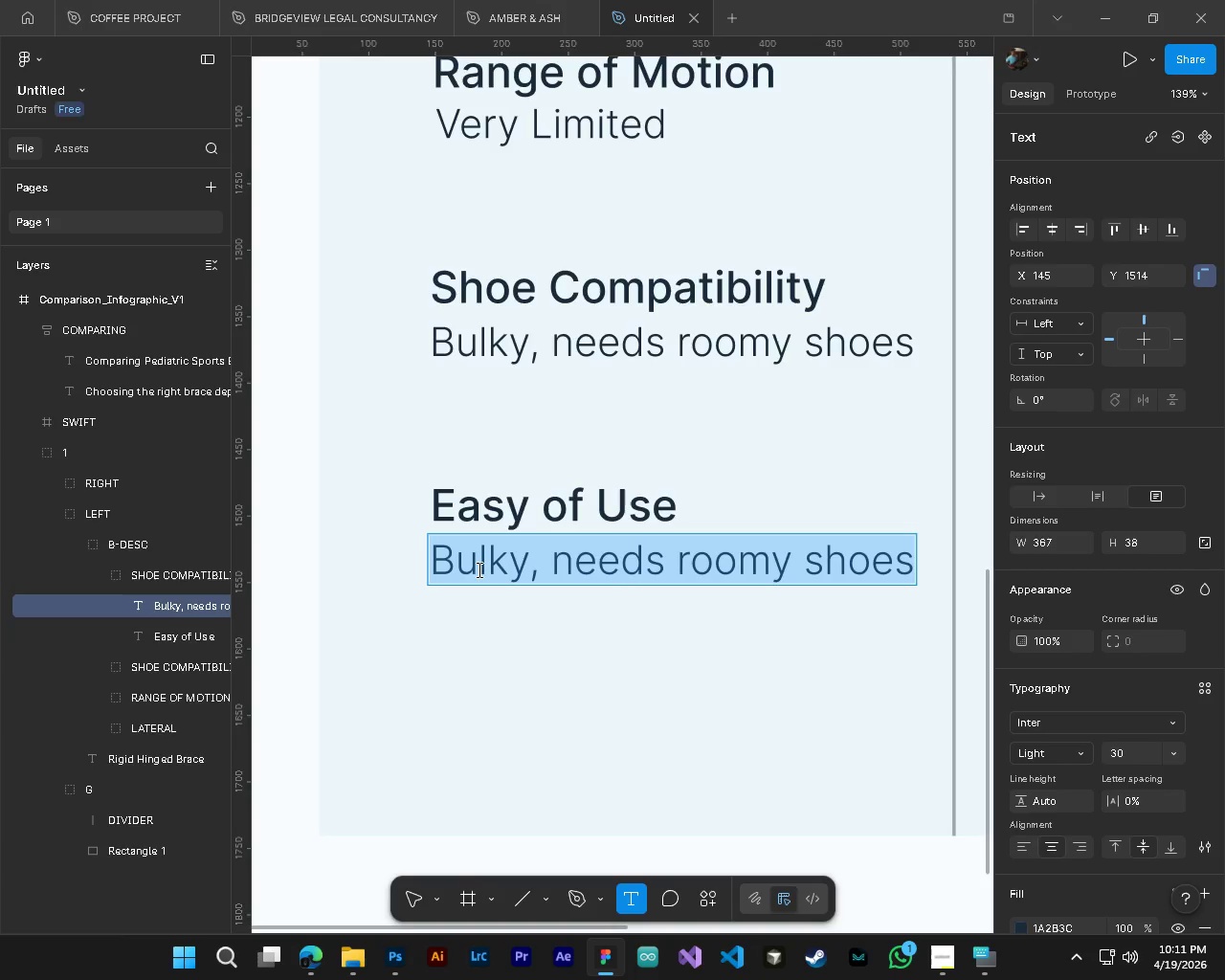 
type(Easy)
 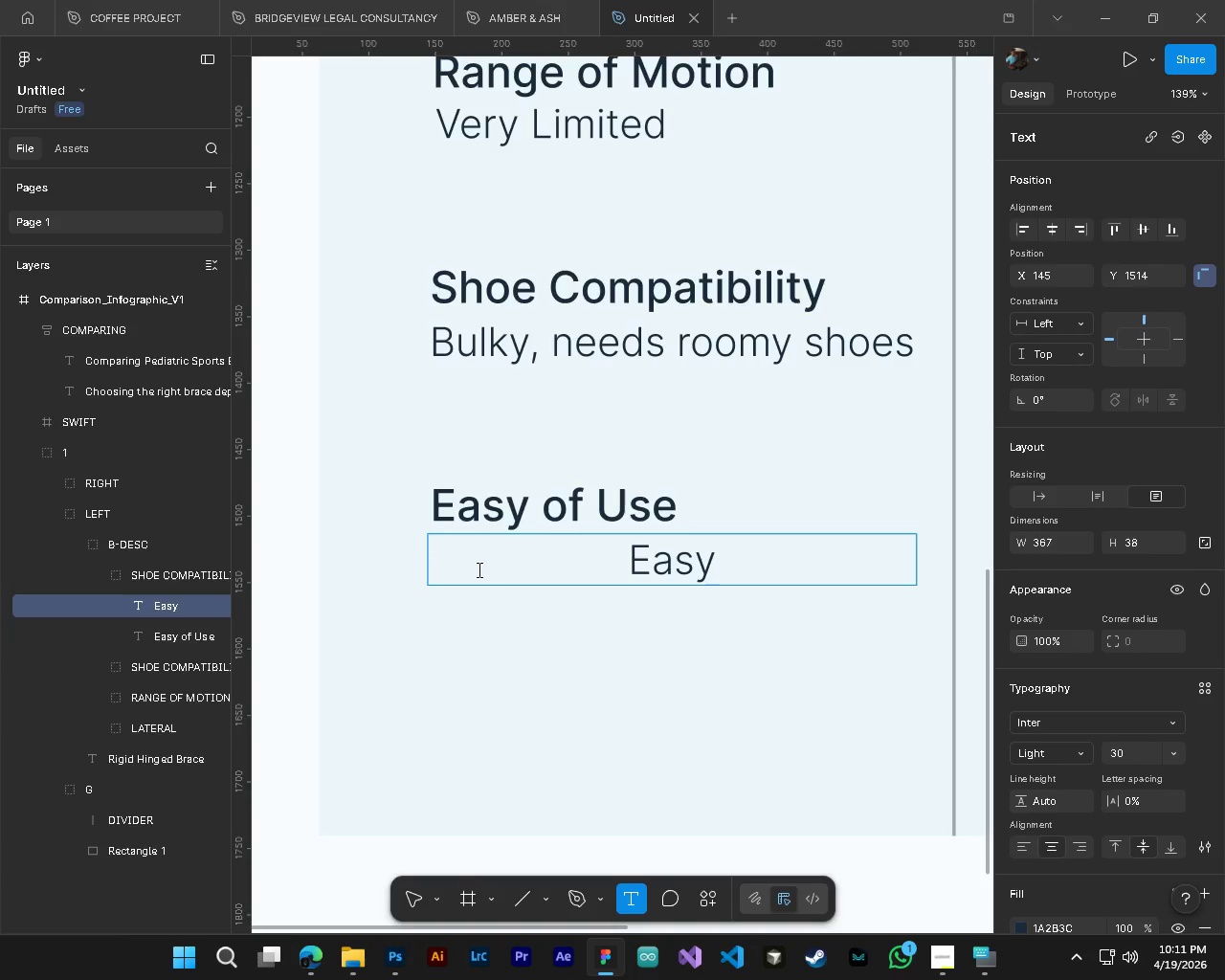 
key(Space)
 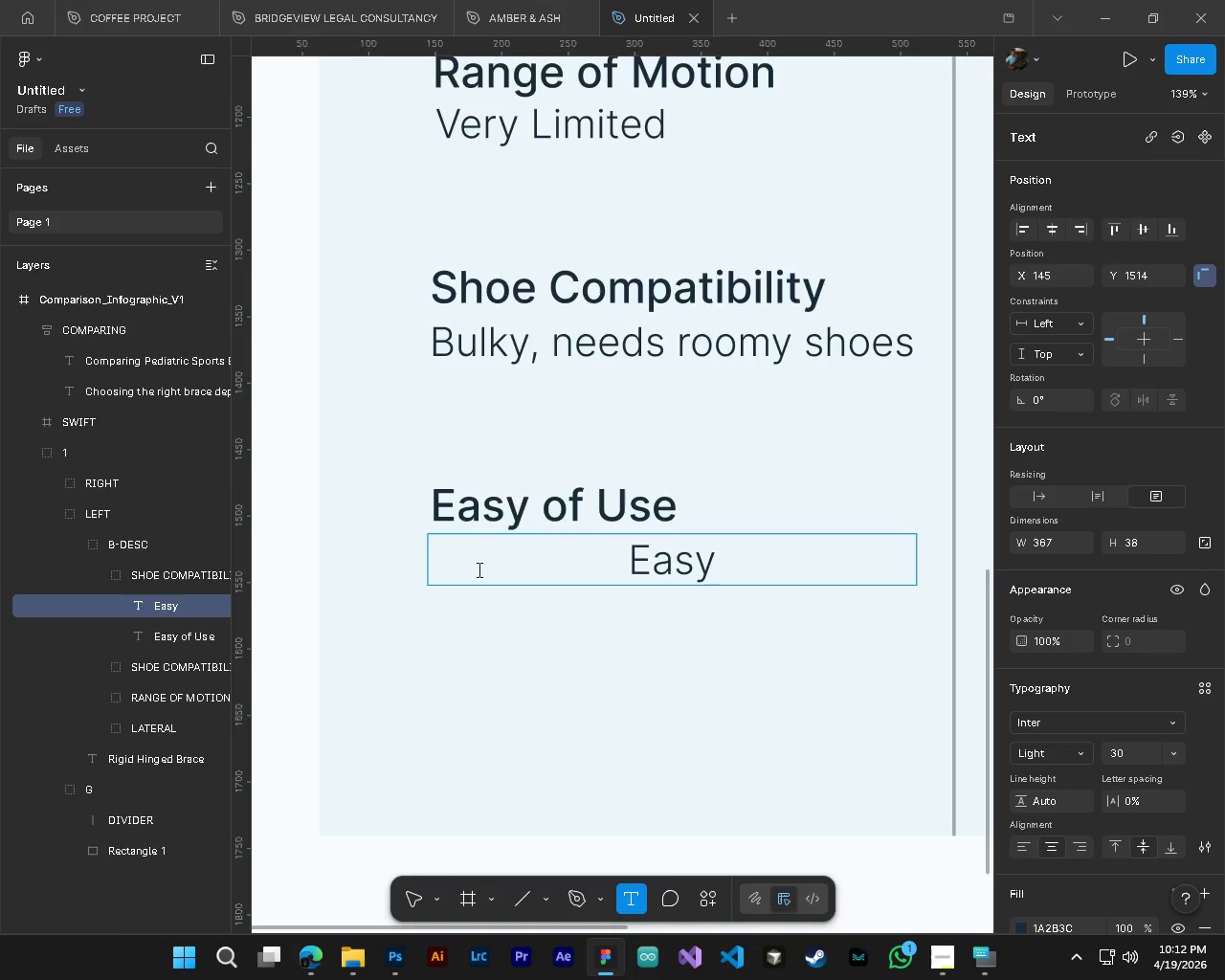 
type(to Apply)
 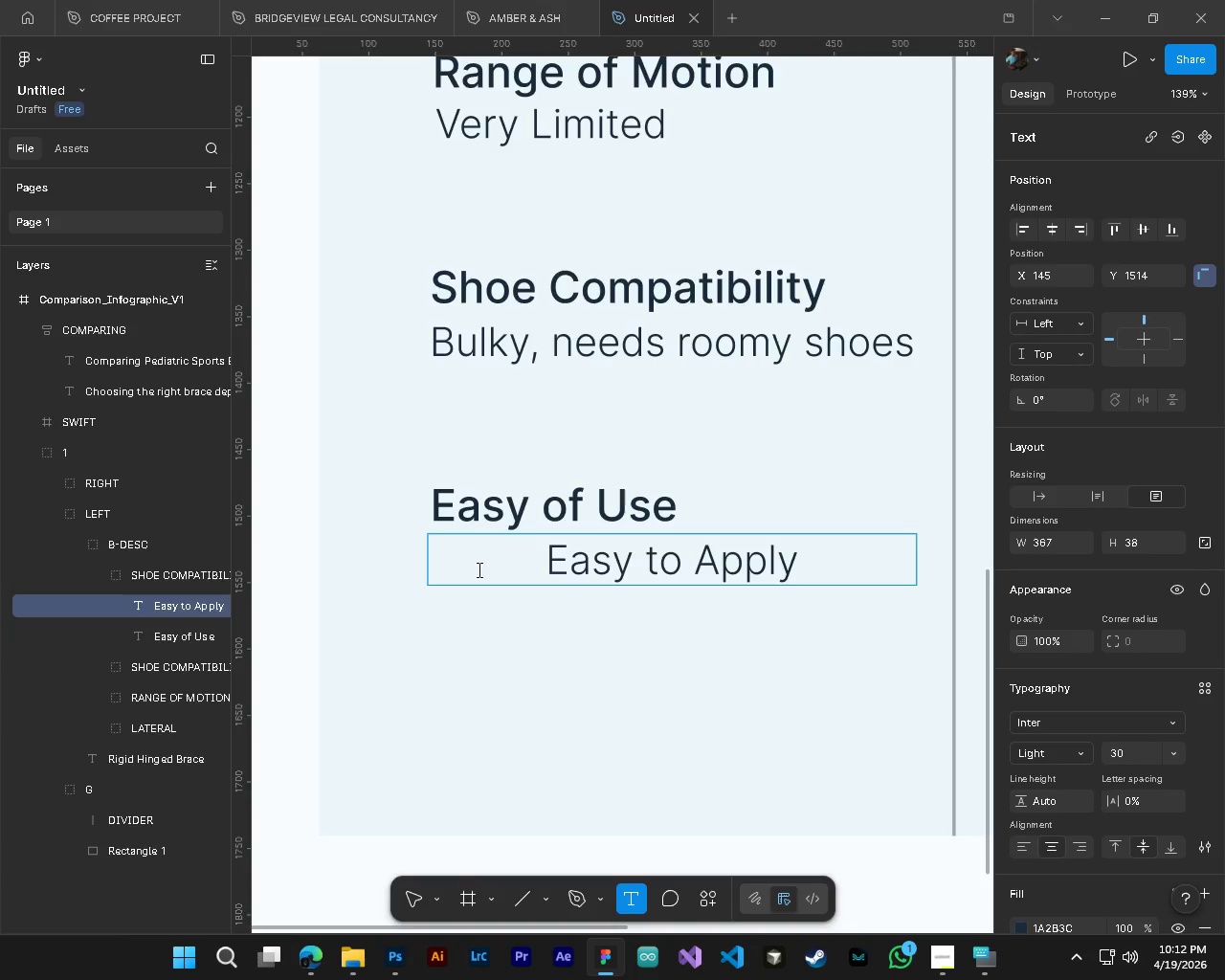 
mouse_move([409, 890])
 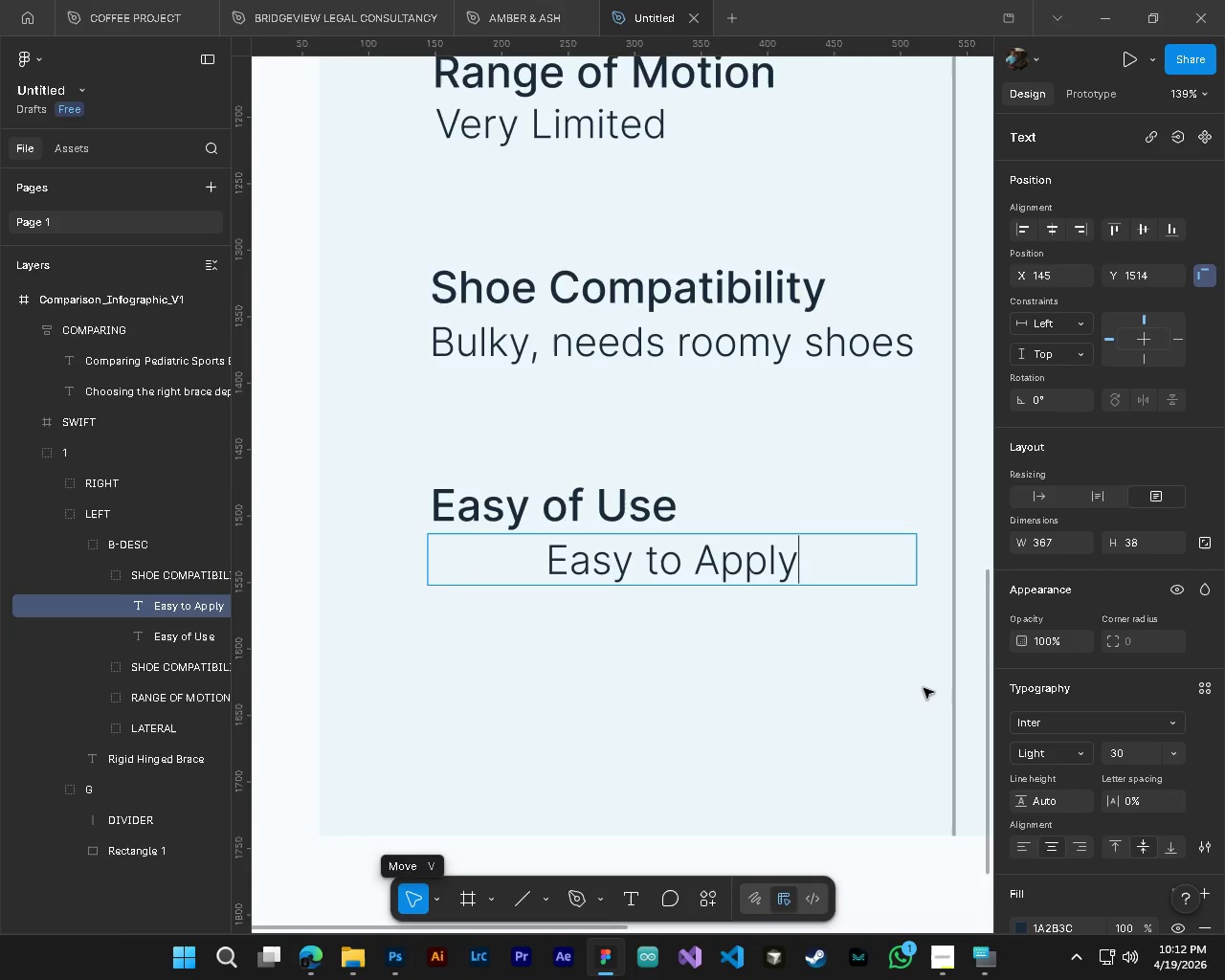 
left_click([905, 679])
 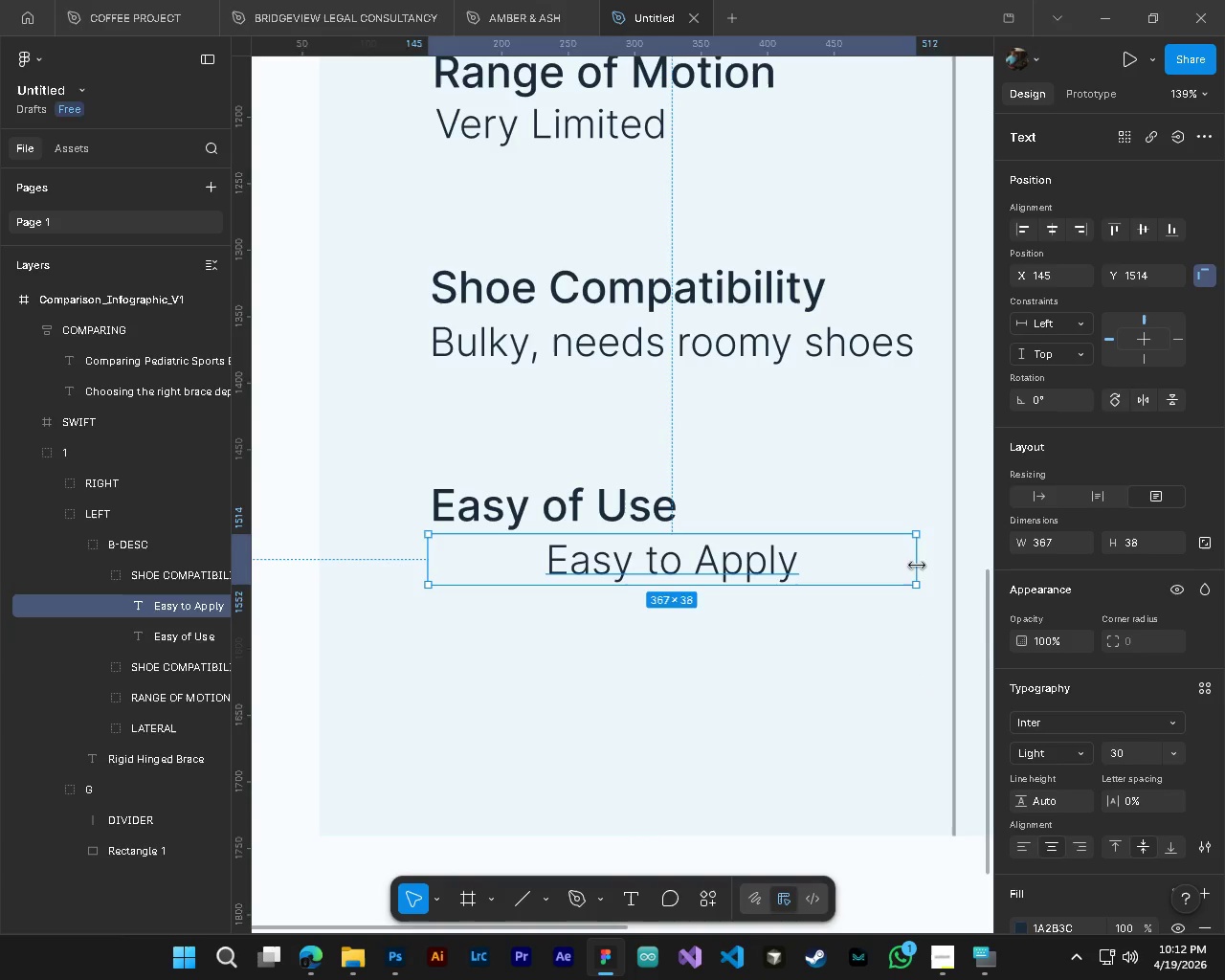 
left_click_drag(start_coordinate=[917, 566], to_coordinate=[687, 565])
 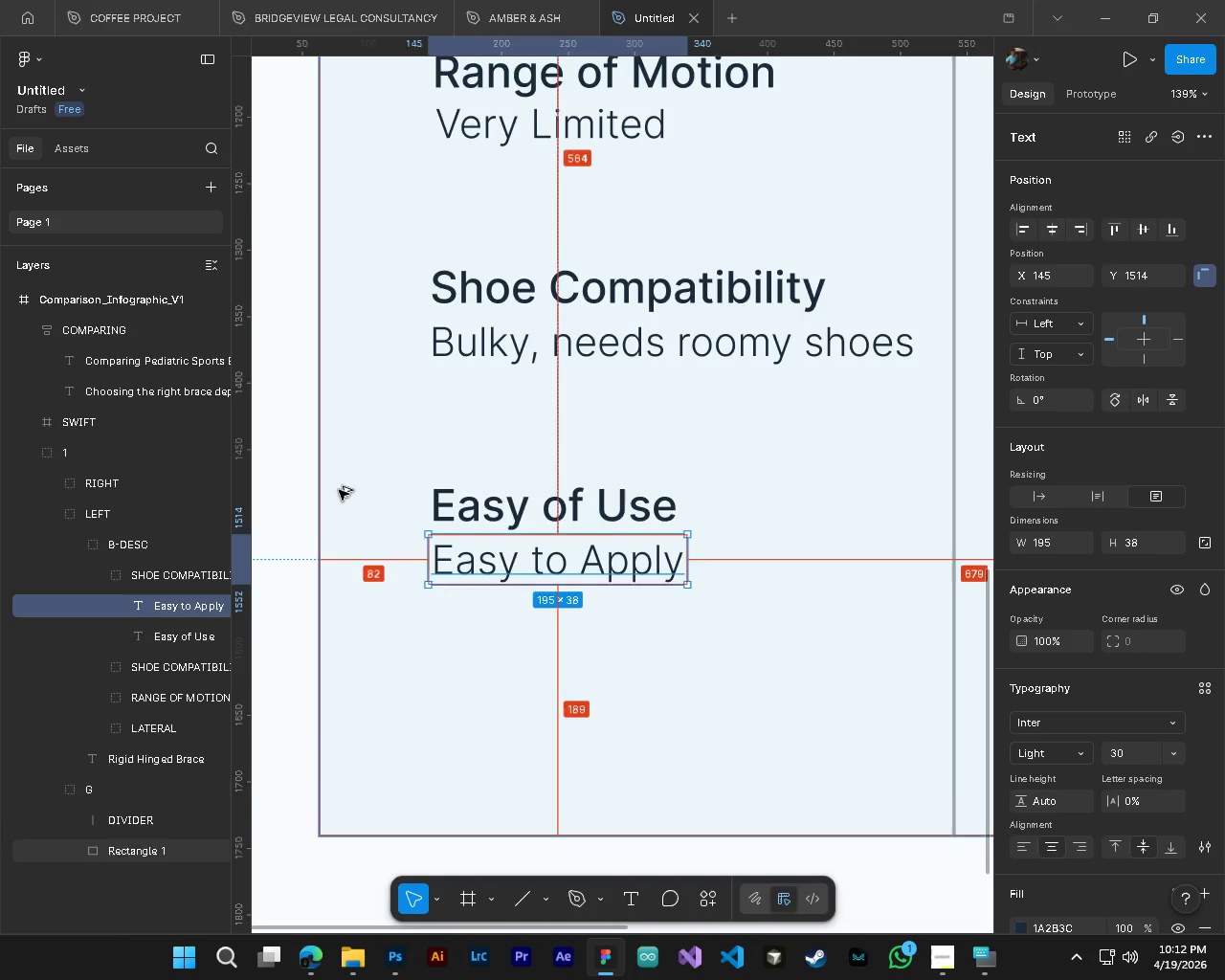 
hold_key(key=ControlLeft, duration=0.73)
hold_key(key=AltLeft, duration=0.7)
scroll: coordinate [512, 543], scroll_direction: up, amount: 9.0
 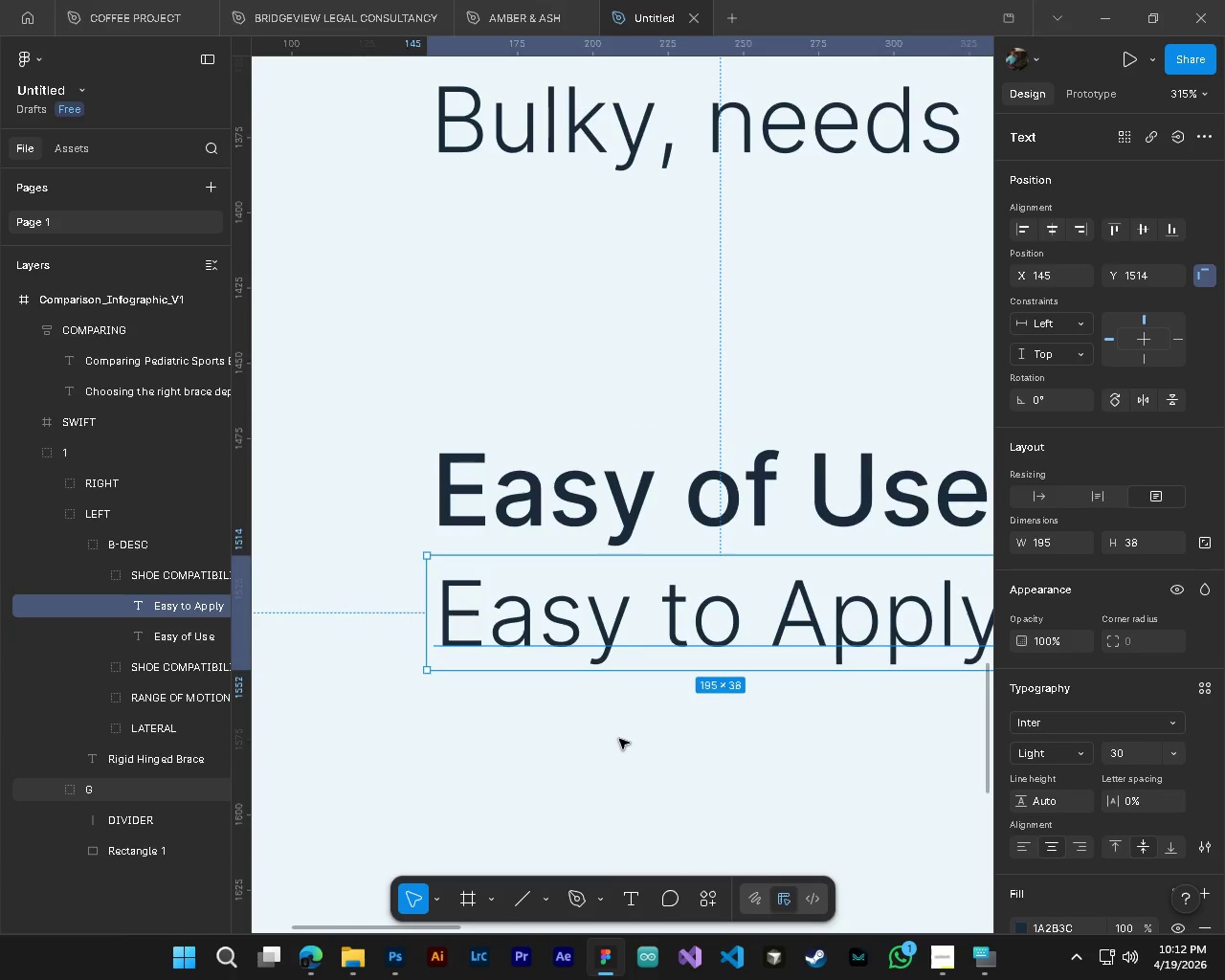 
hold_key(key=ControlLeft, duration=0.48)
hold_key(key=AltLeft, duration=0.41)
scroll: coordinate [619, 739], scroll_direction: down, amount: 5.0
 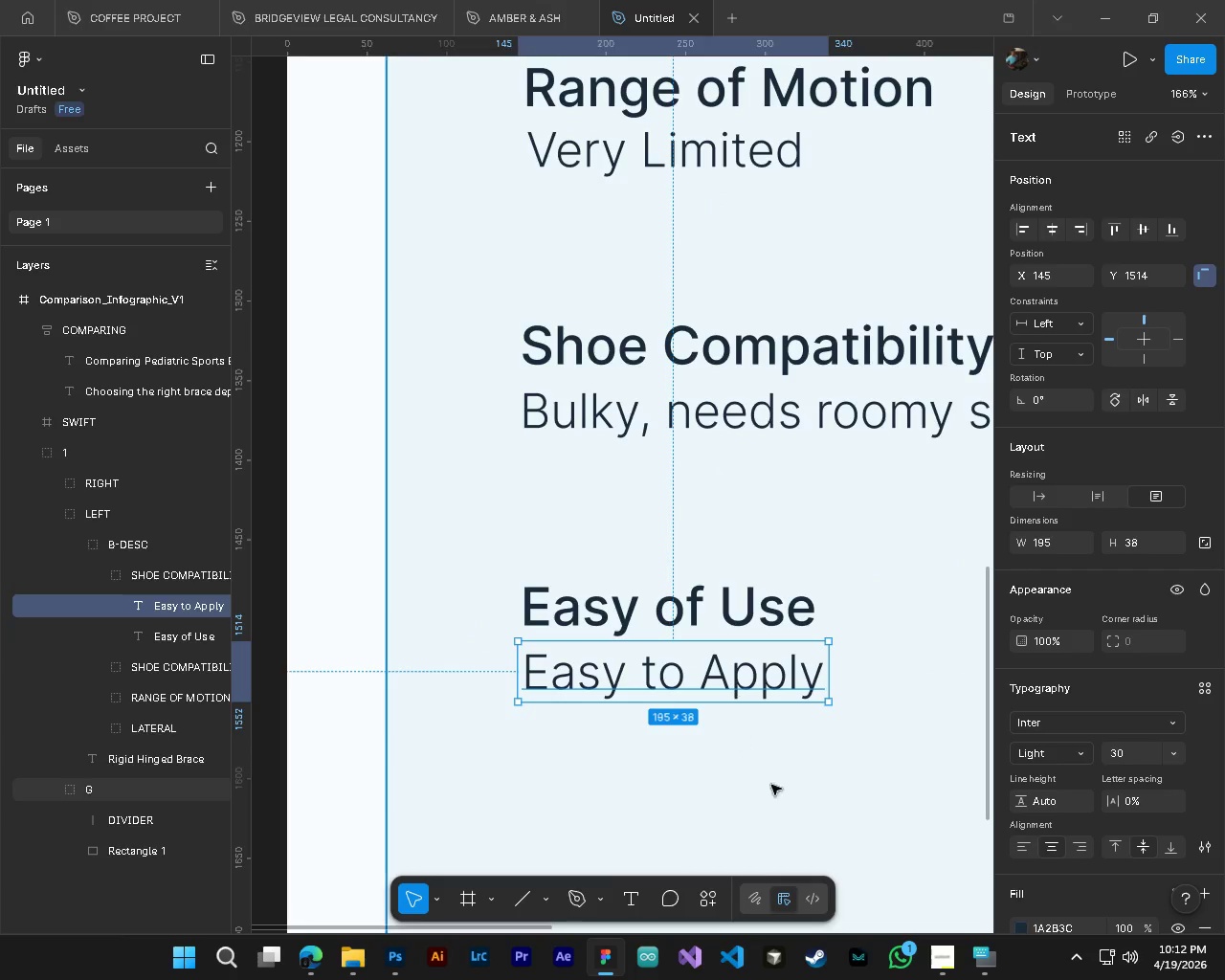 
left_click([777, 791])
 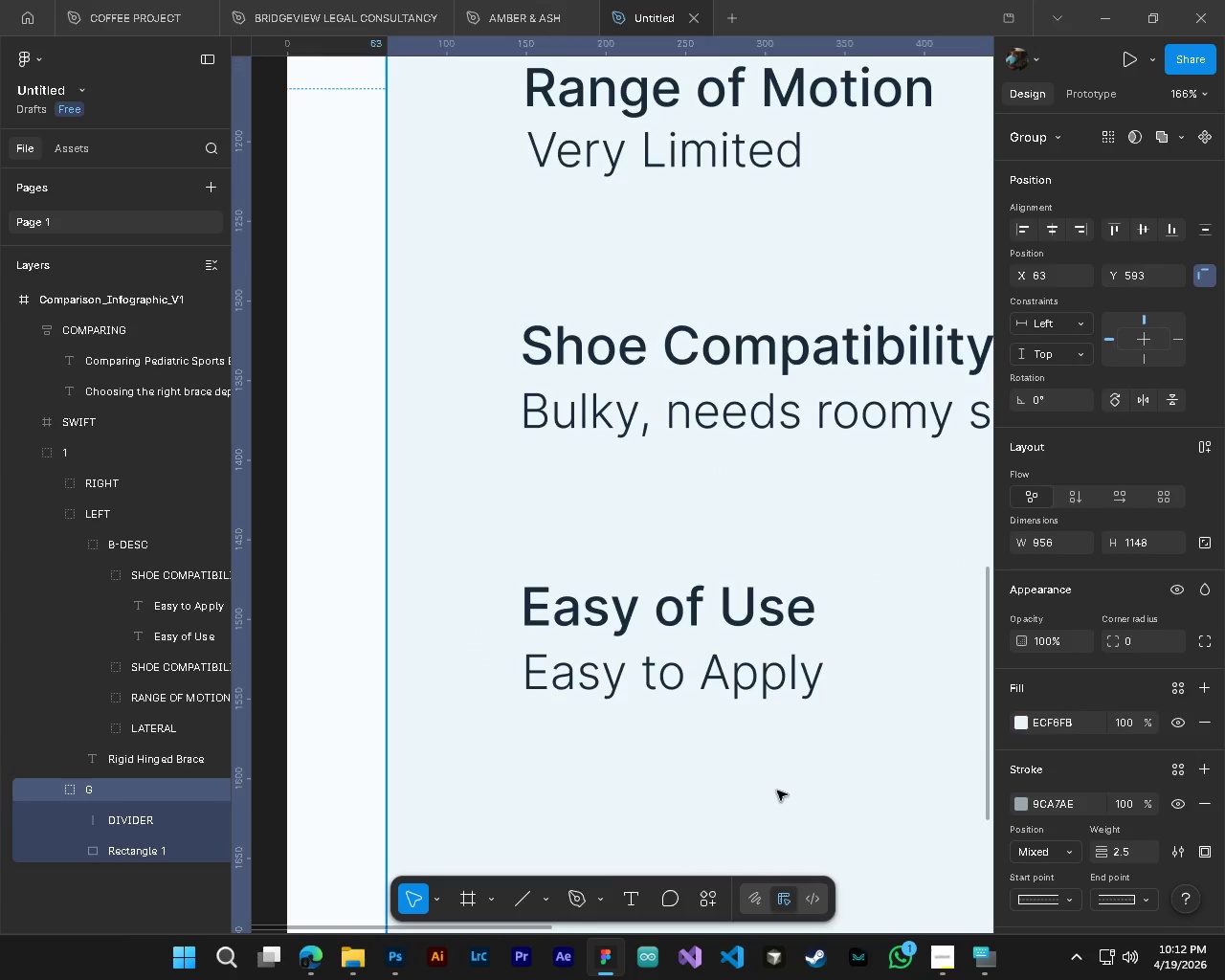 
wait(14.58)
 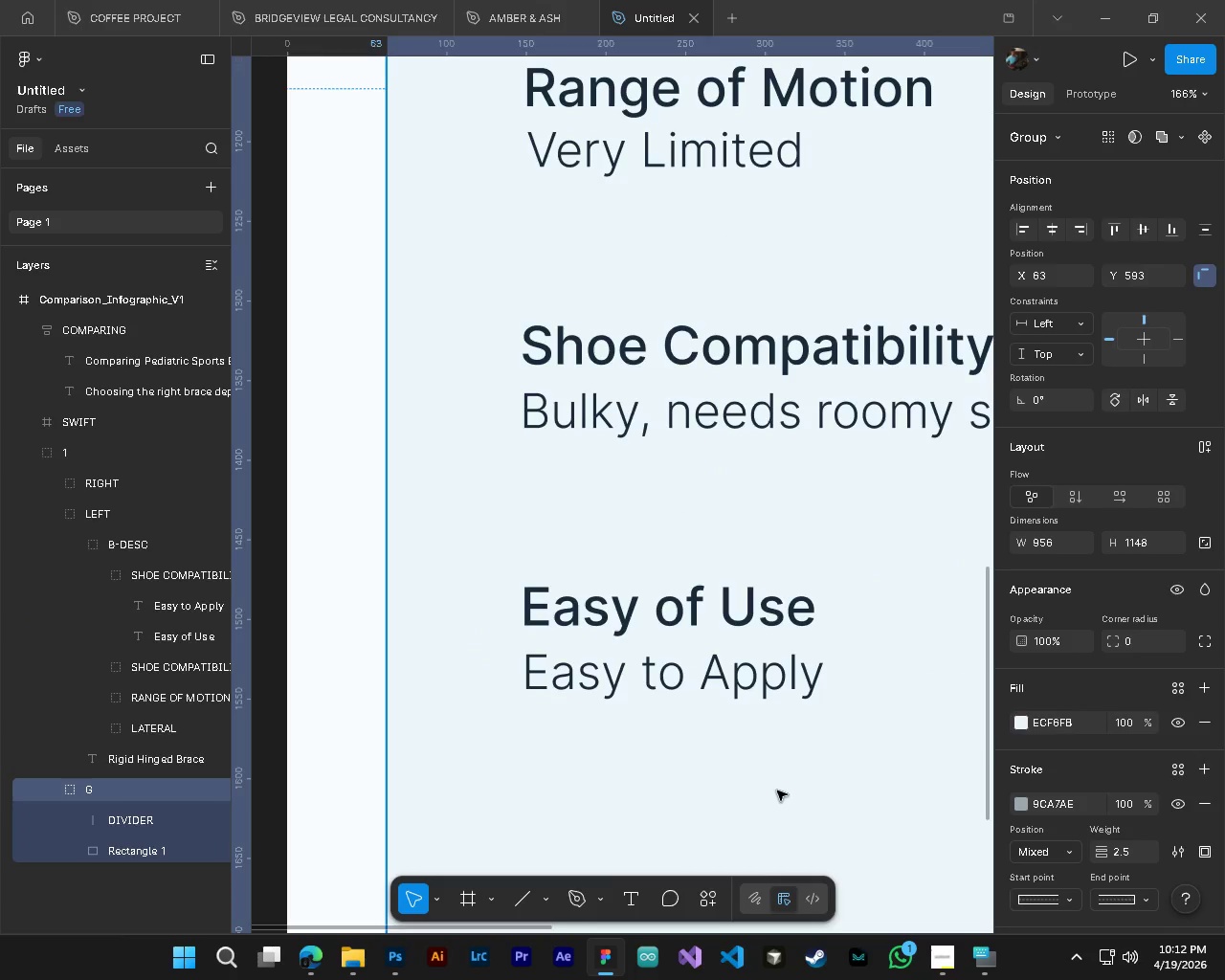 
hold_key(key=AltLeft, duration=0.42)
scroll: coordinate [649, 665], scroll_direction: up, amount: 3.0
 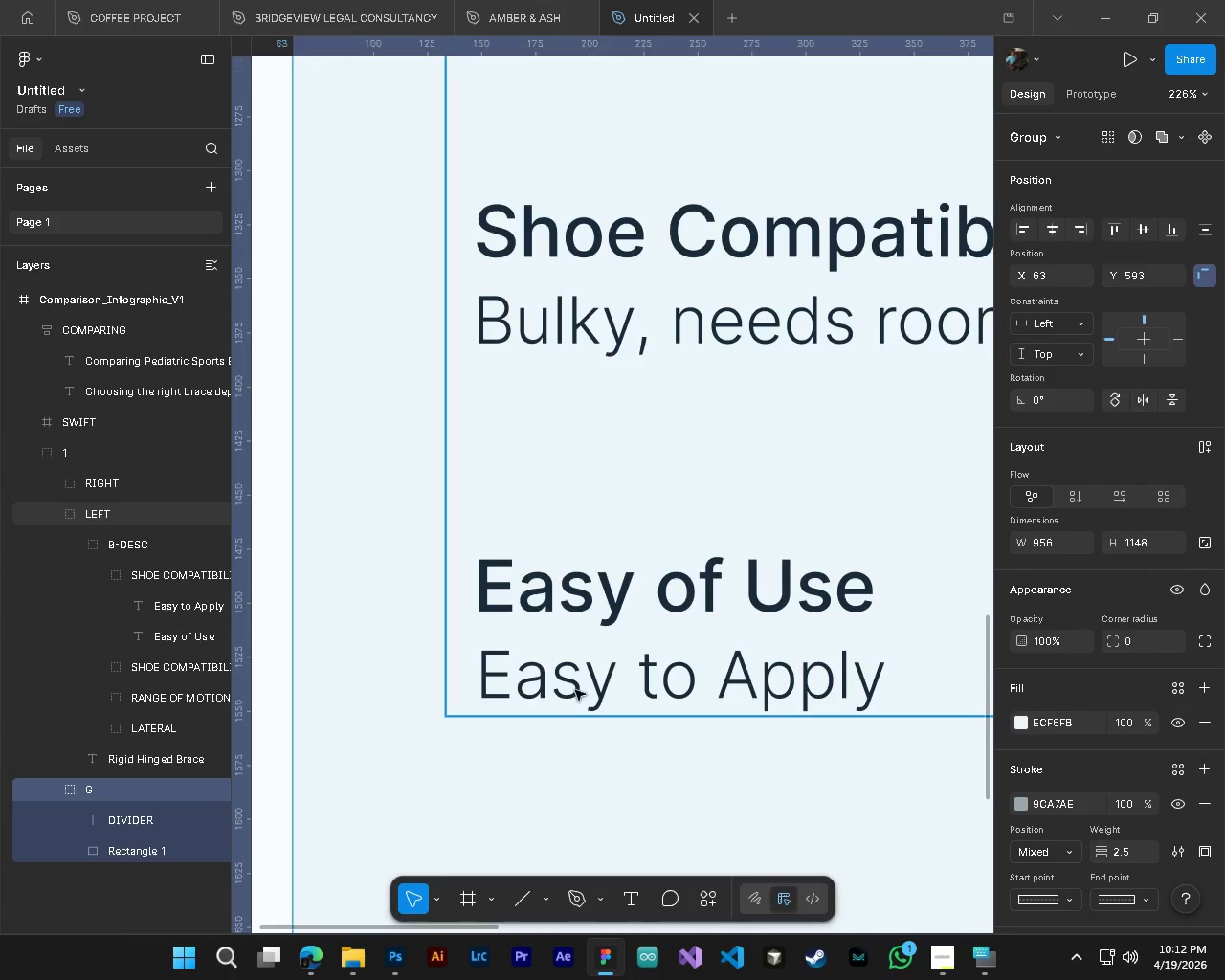 
hold_key(key=ControlLeft, duration=1.08)
 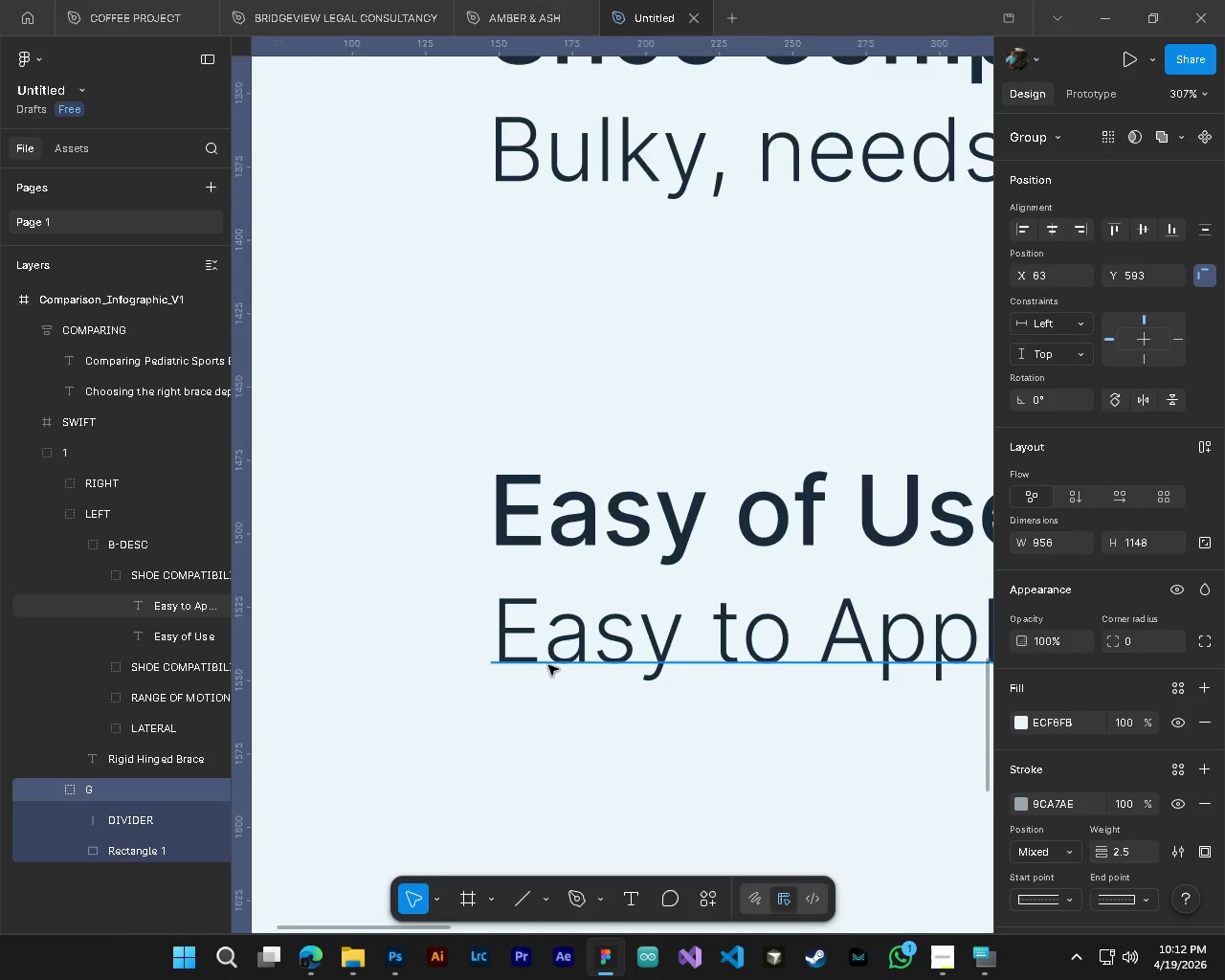 
hold_key(key=AltLeft, duration=0.98)
 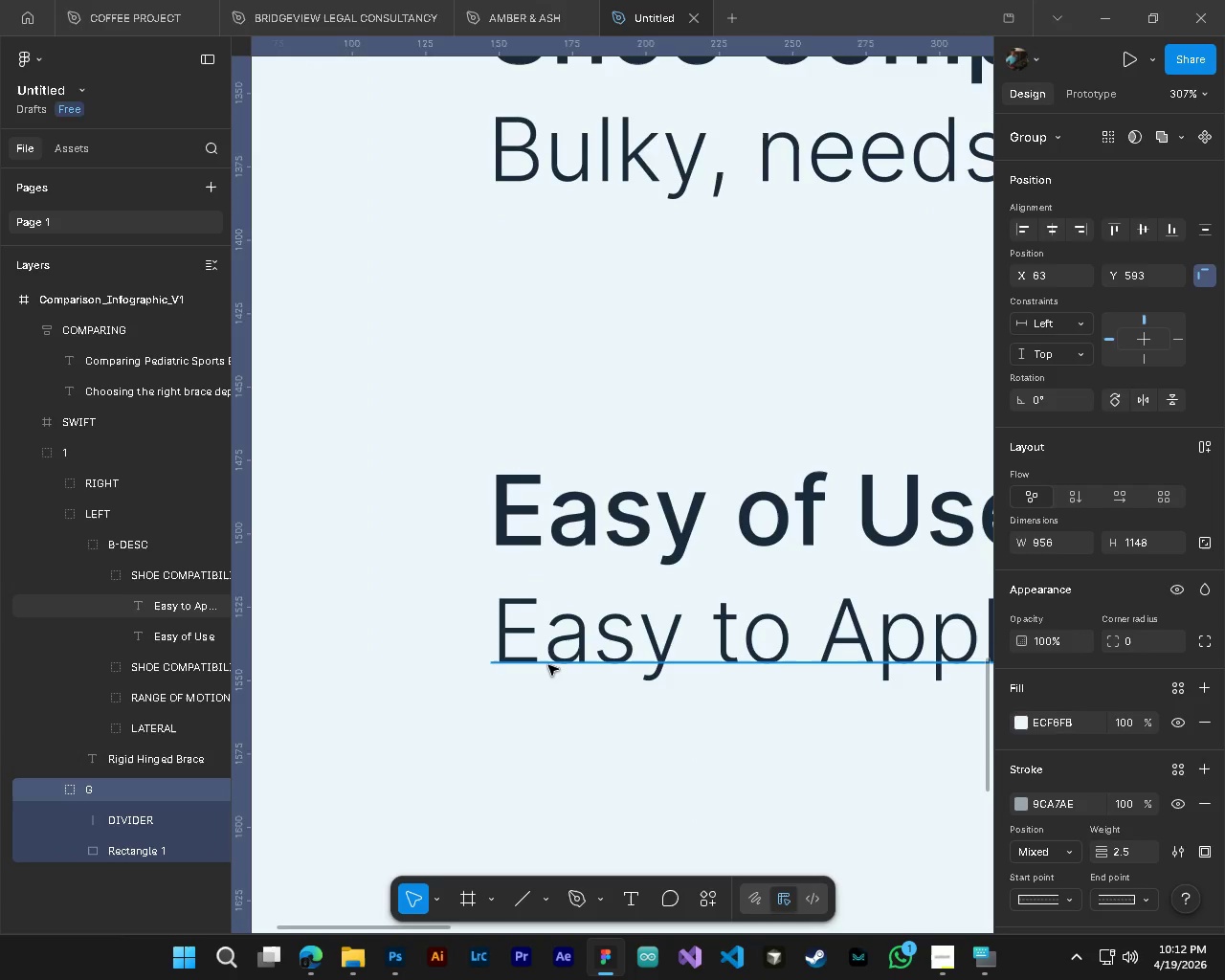 
hold_key(key=ControlLeft, duration=0.73)
 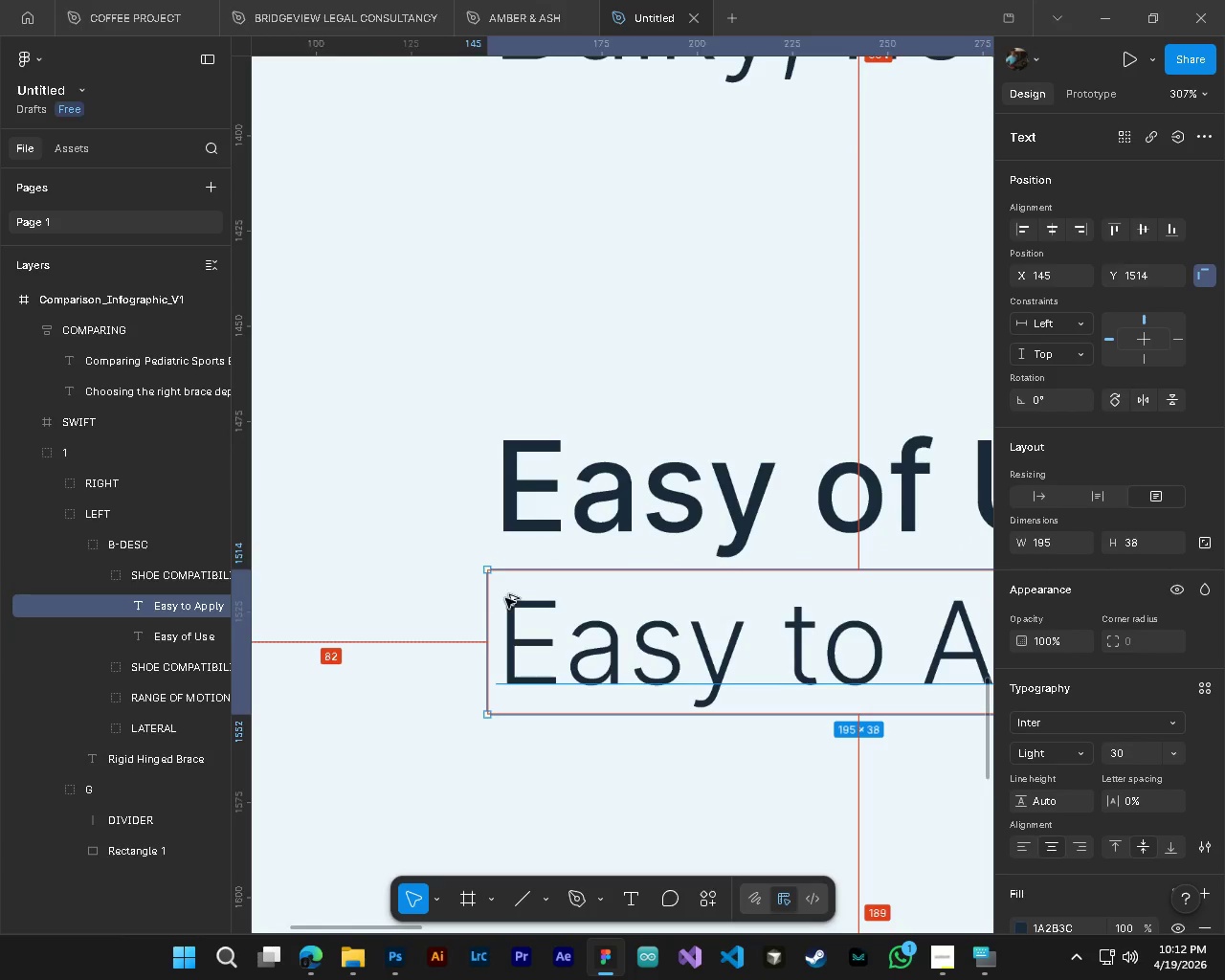 
scroll: coordinate [434, 796], scroll_direction: up, amount: 3.0
 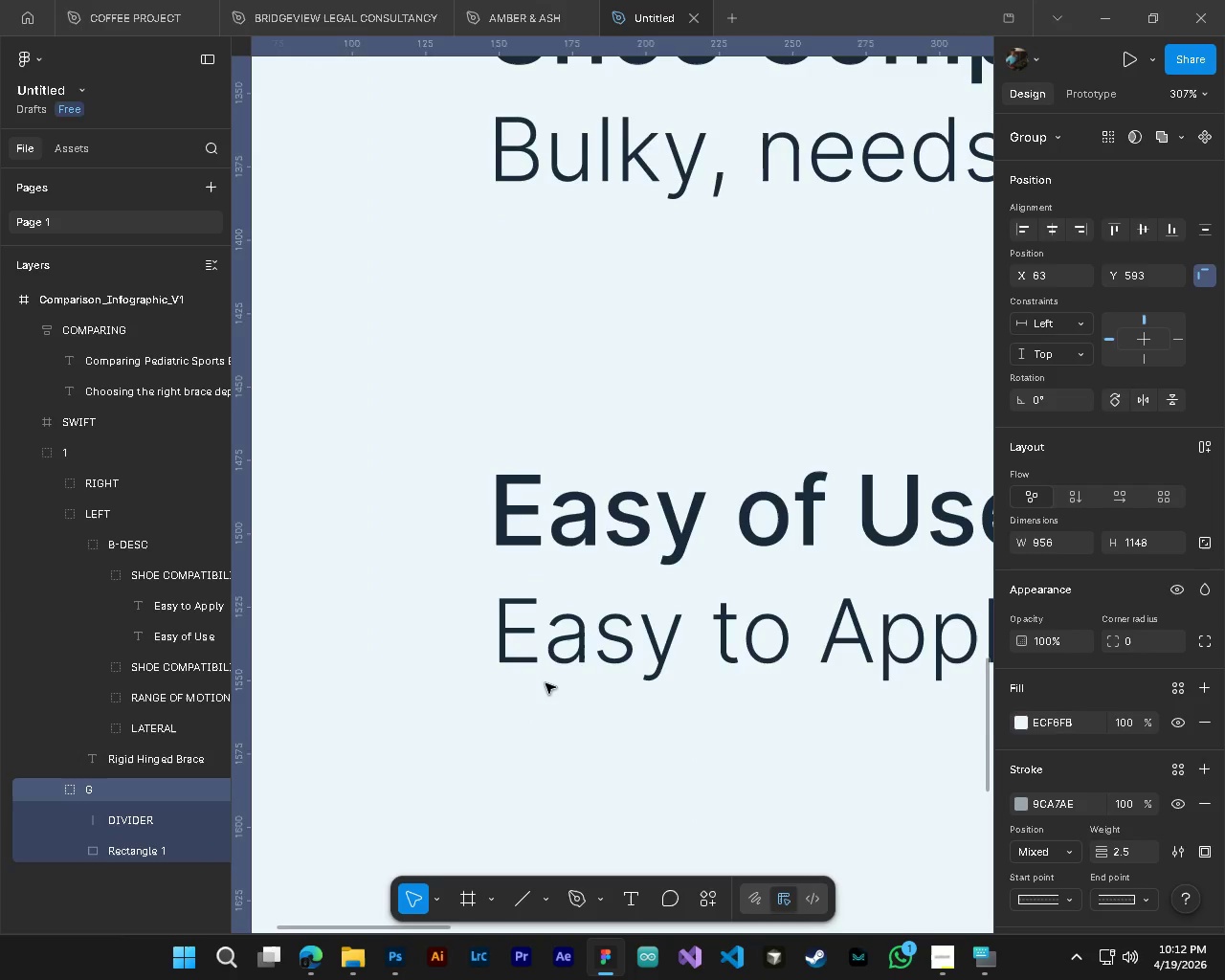 
left_click([548, 665])
 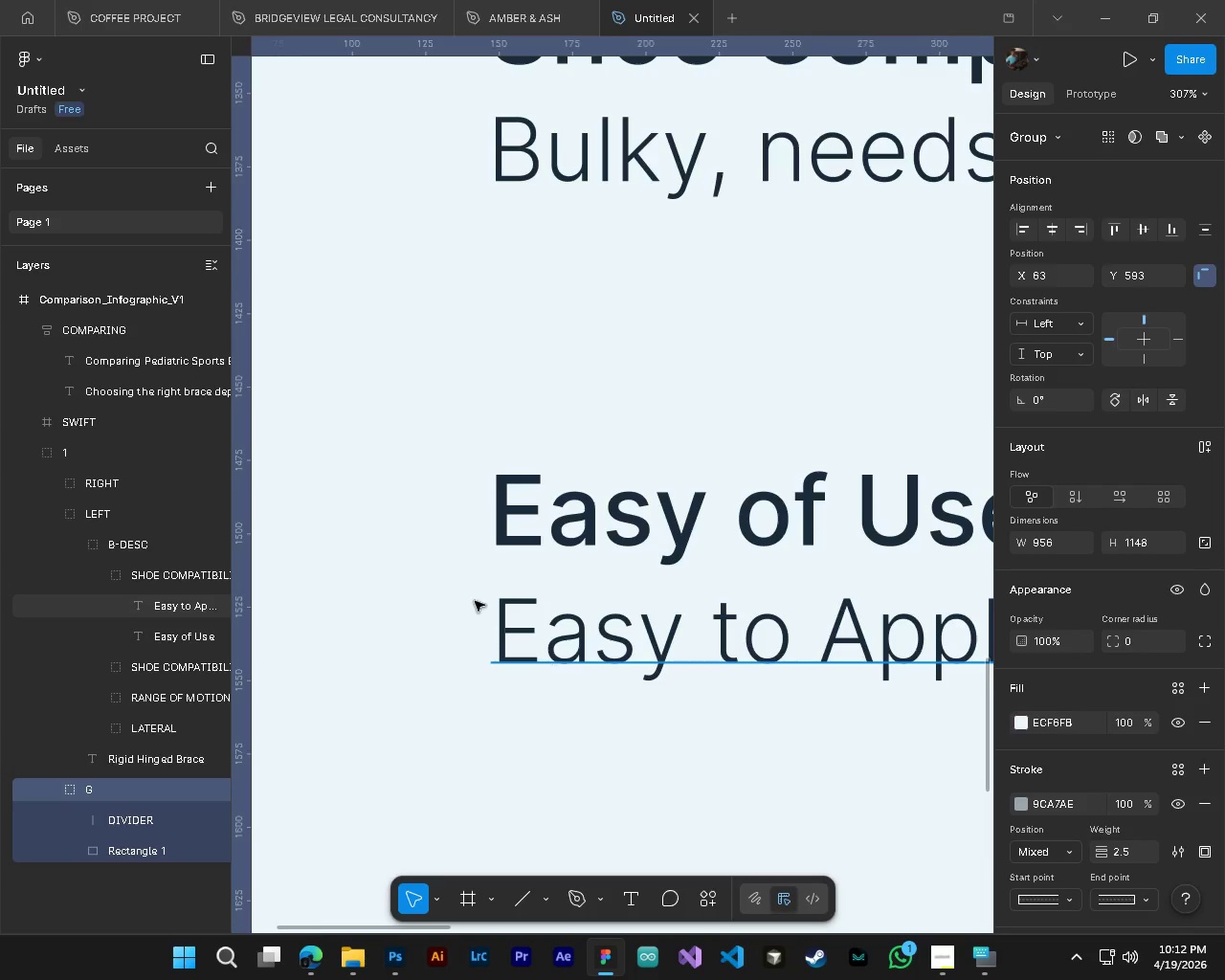 
hold_key(key=AltLeft, duration=0.78)
 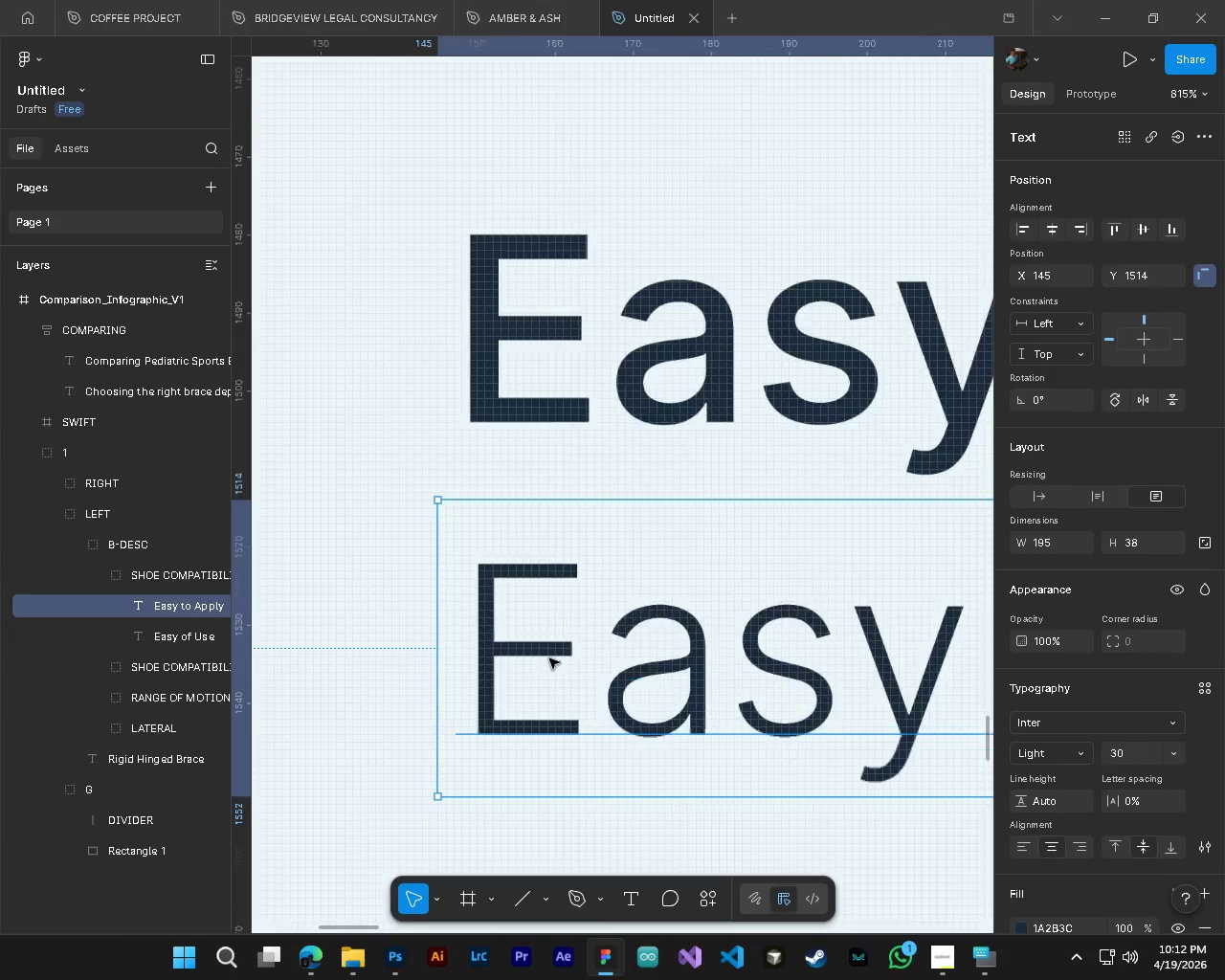 
hold_key(key=ControlLeft, duration=0.84)
 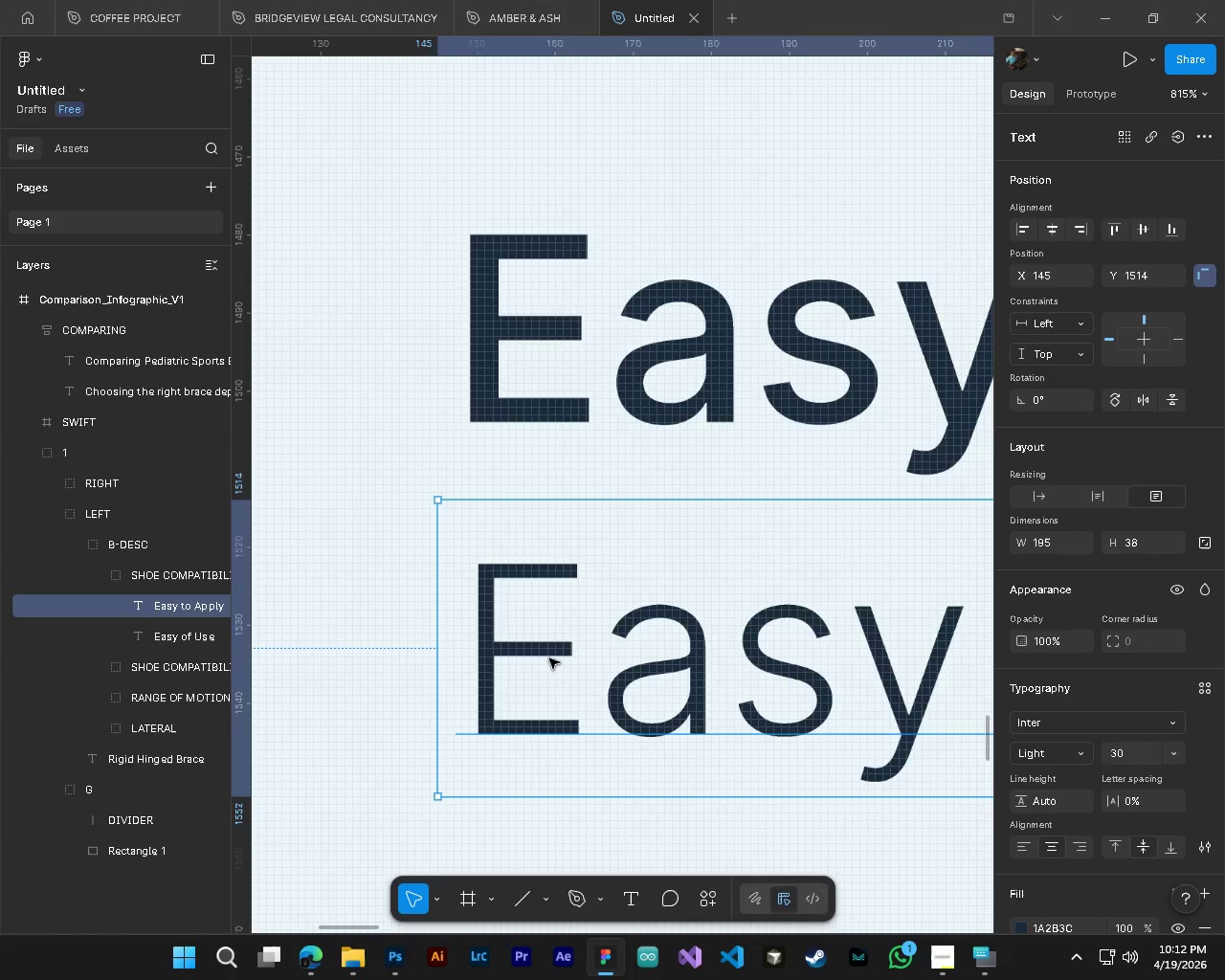 
hold_key(key=ControlLeft, duration=0.38)
 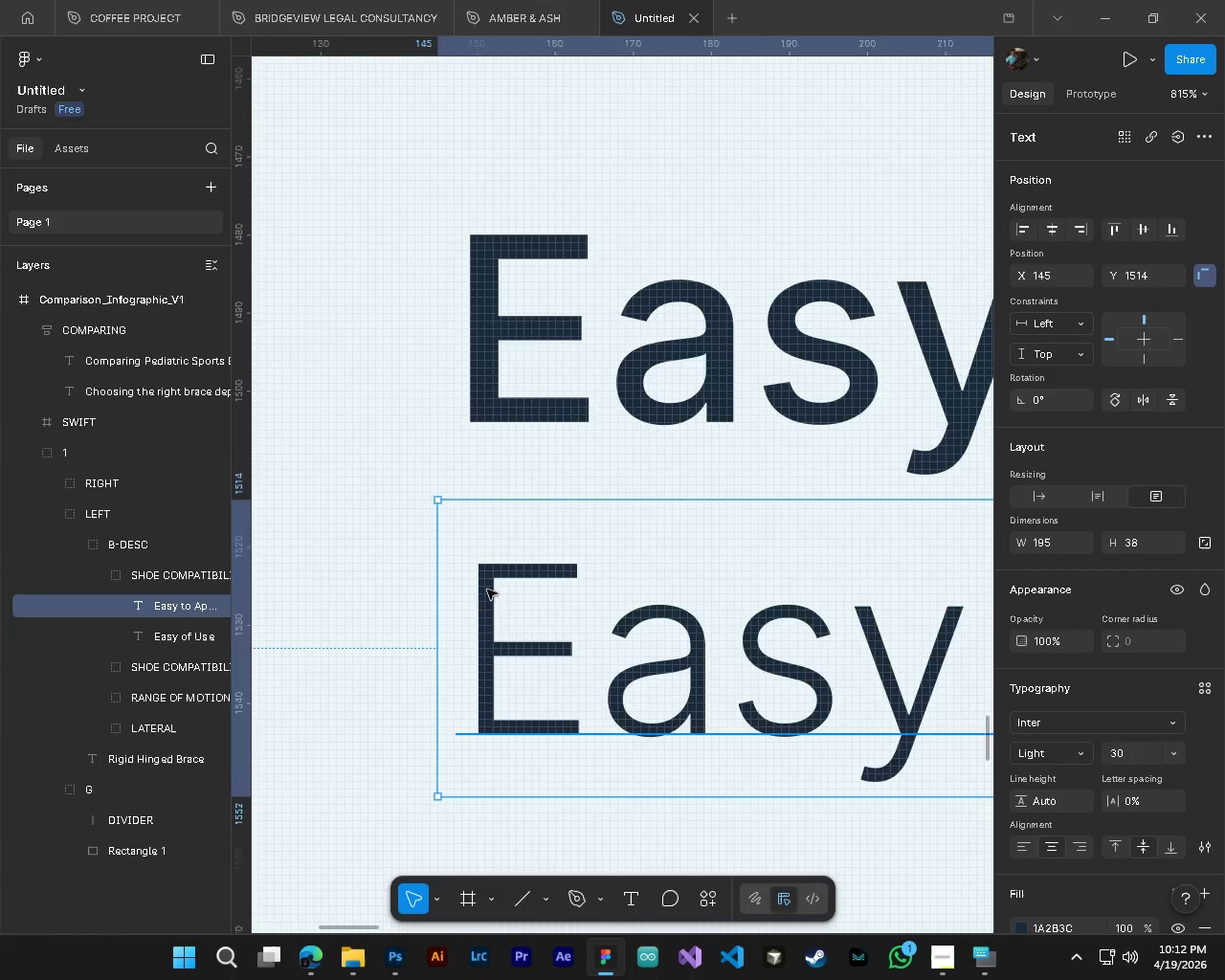 
key(Alt+Control+AltLeft)
 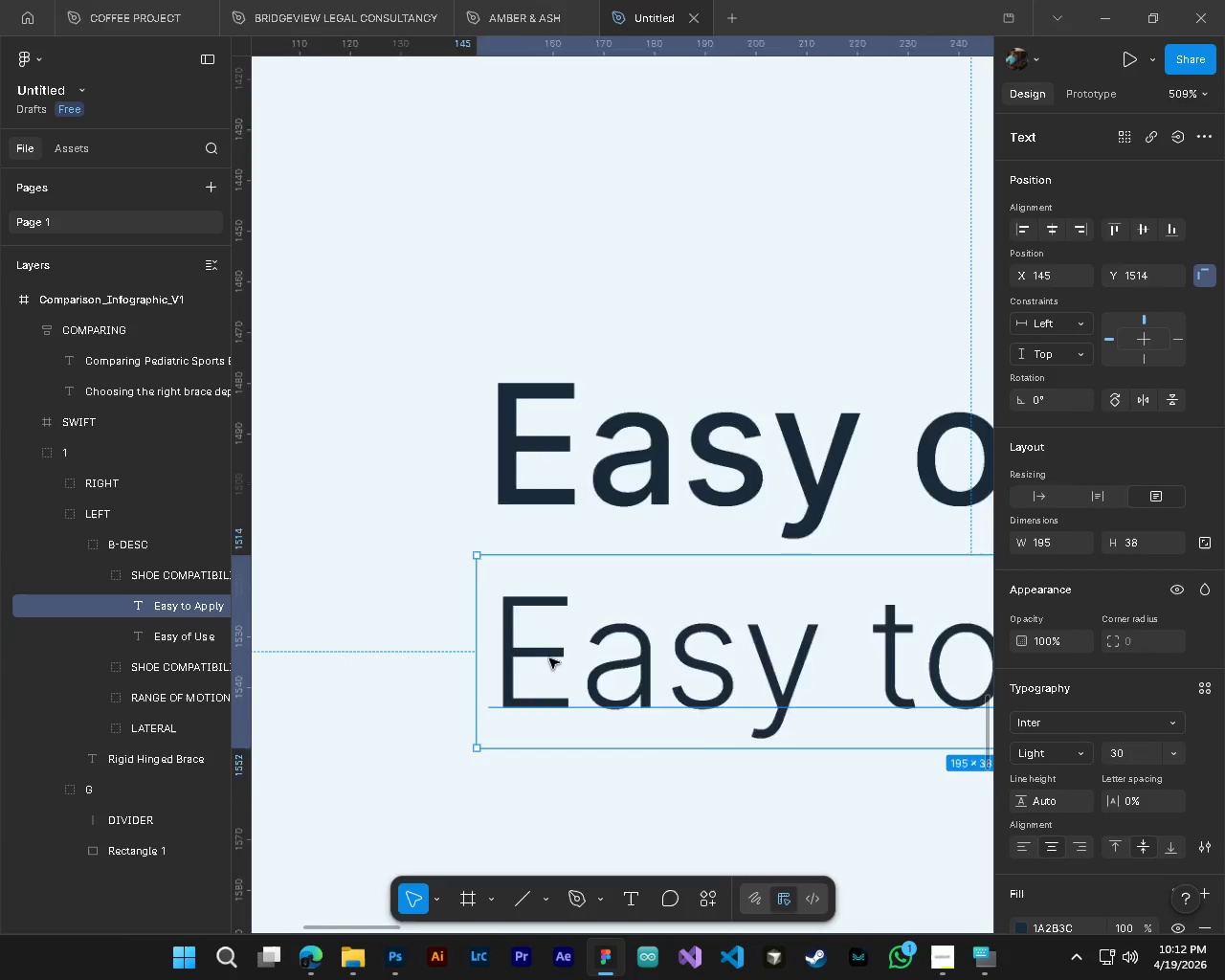 
key(Alt+Control+AltLeft)
 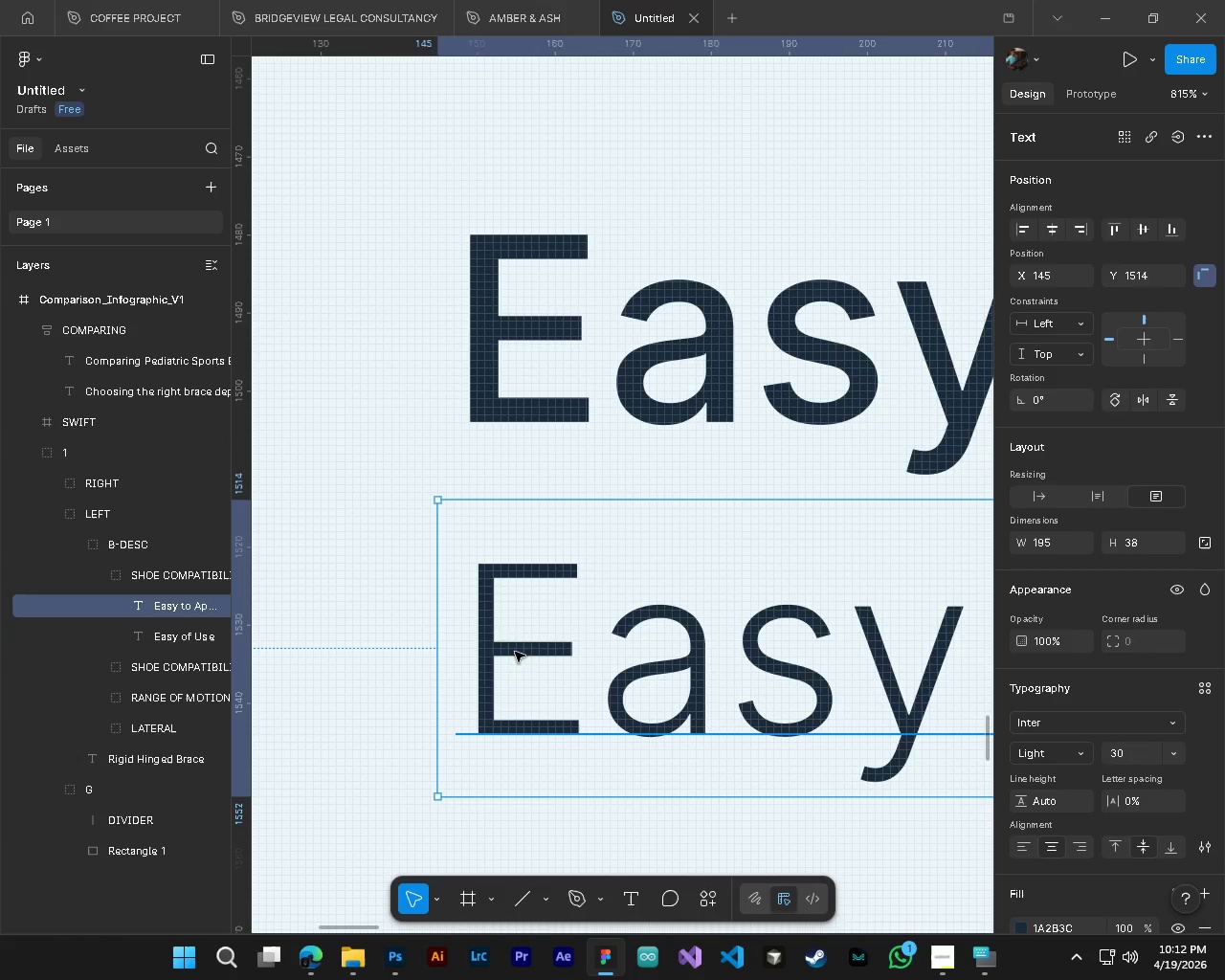 
scroll: coordinate [549, 658], scroll_direction: up, amount: 12.0
 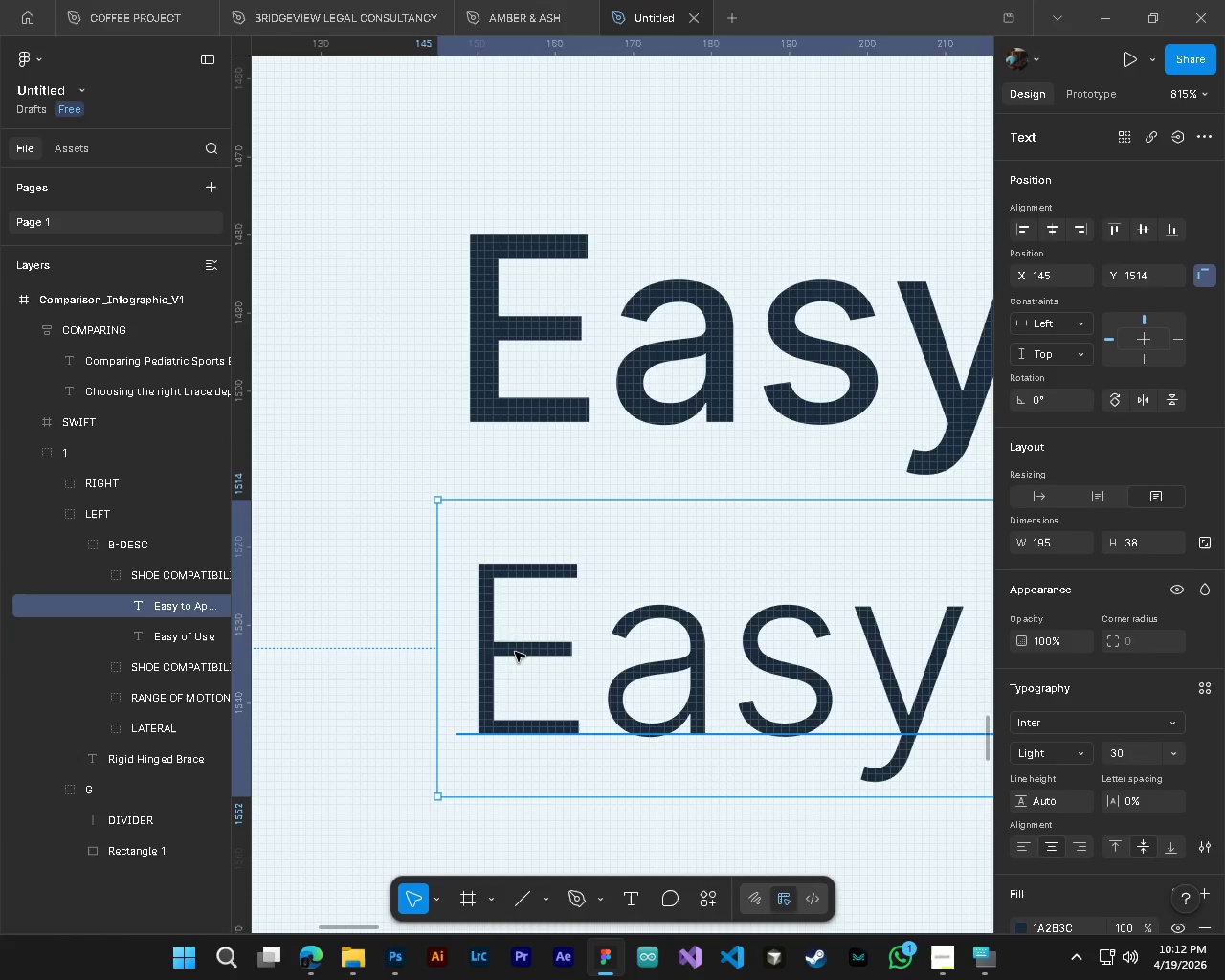 
key(Alt+AltLeft)
 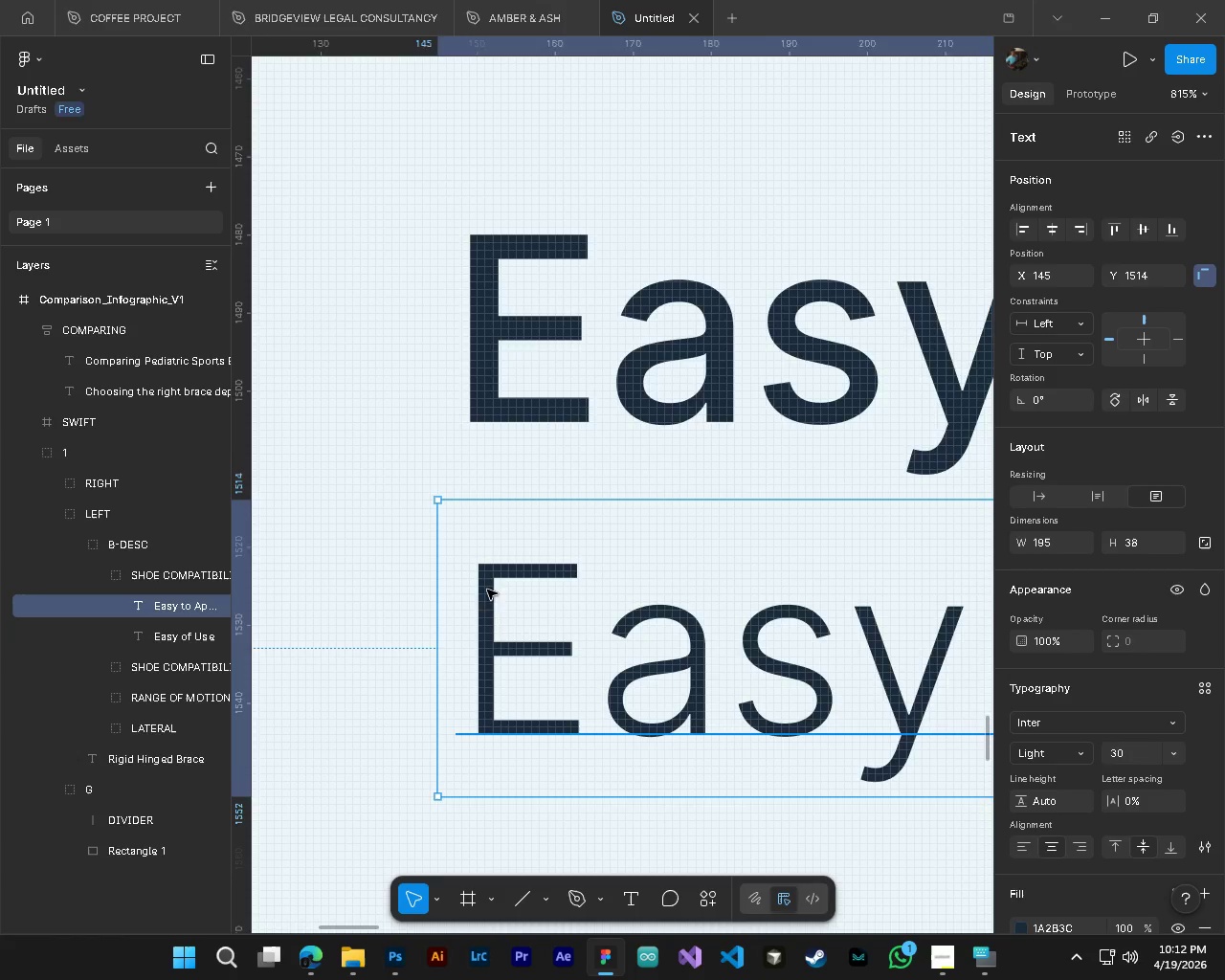 
hold_key(key=ControlLeft, duration=0.7)
 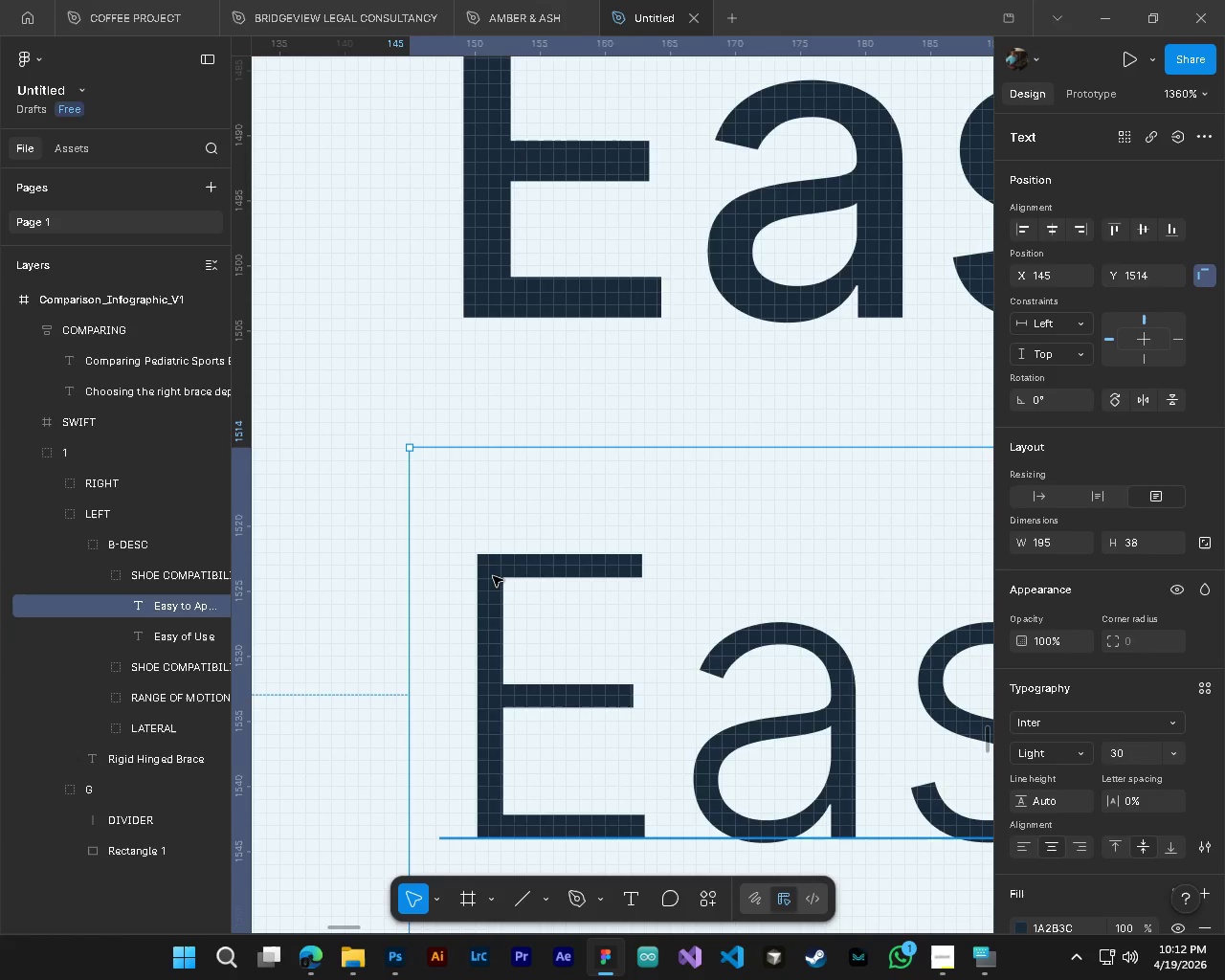 
key(Alt+Control+AltLeft)
 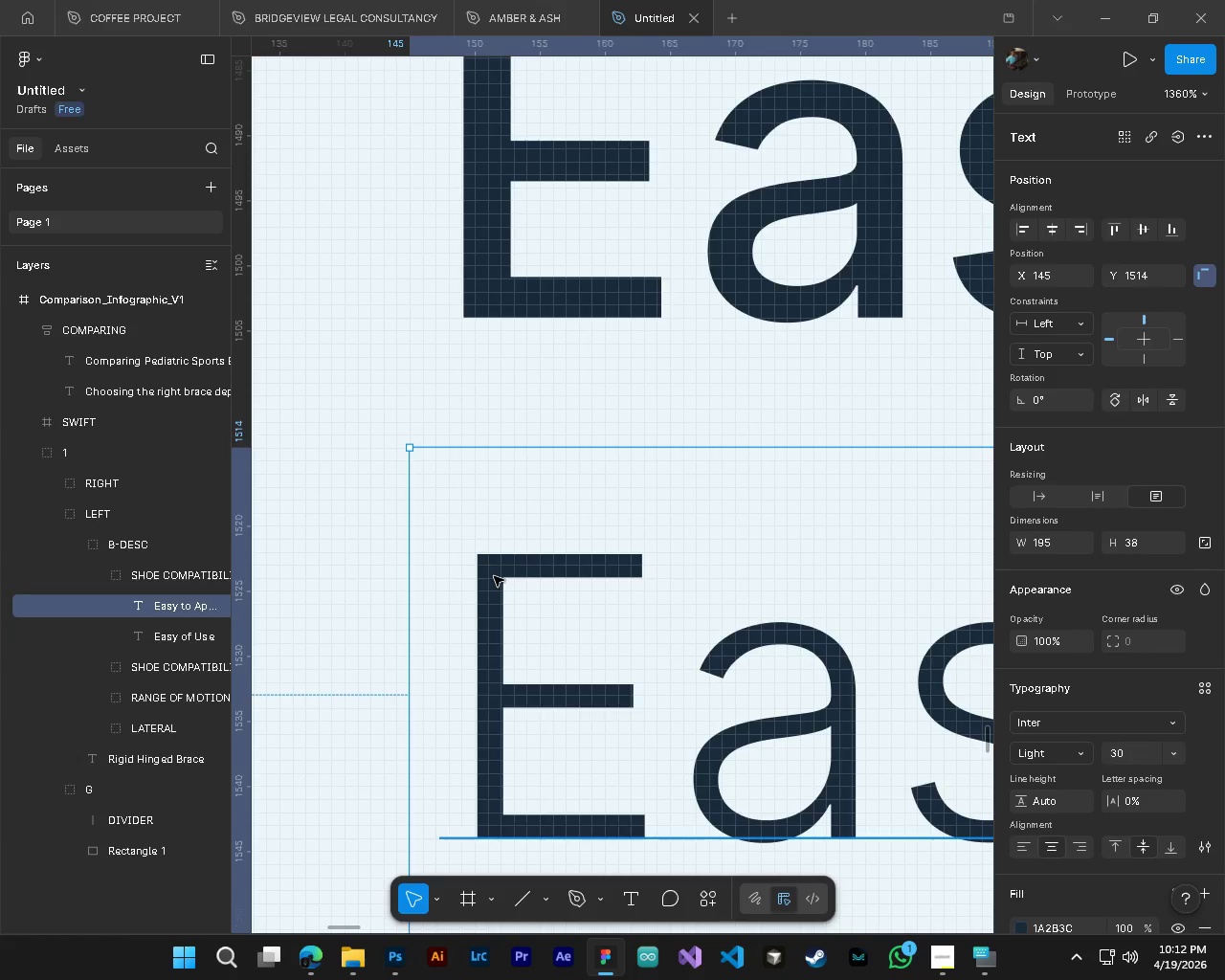 
scroll: coordinate [480, 578], scroll_direction: up, amount: 5.0
 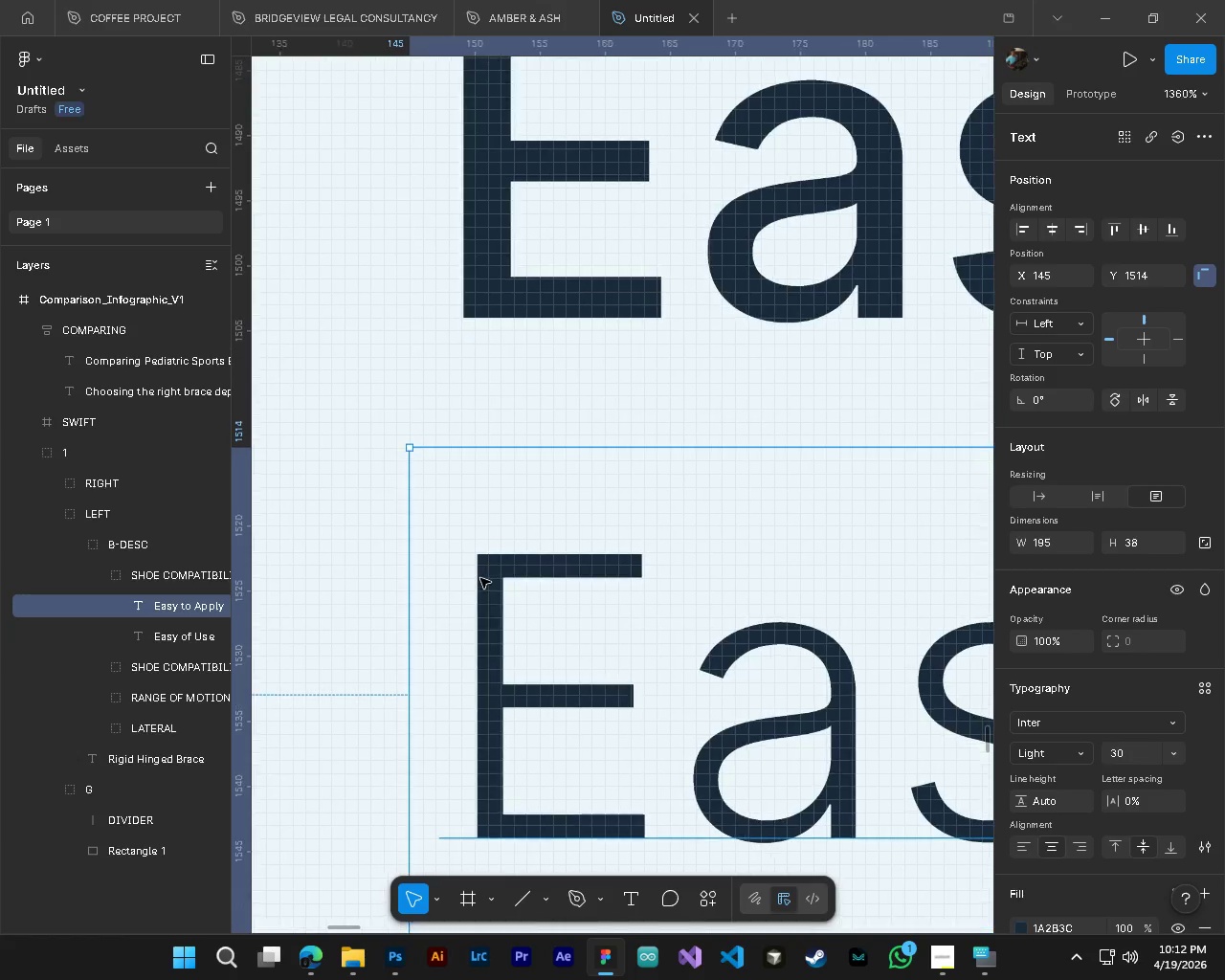 
left_click_drag(start_coordinate=[494, 576], to_coordinate=[480, 576])
 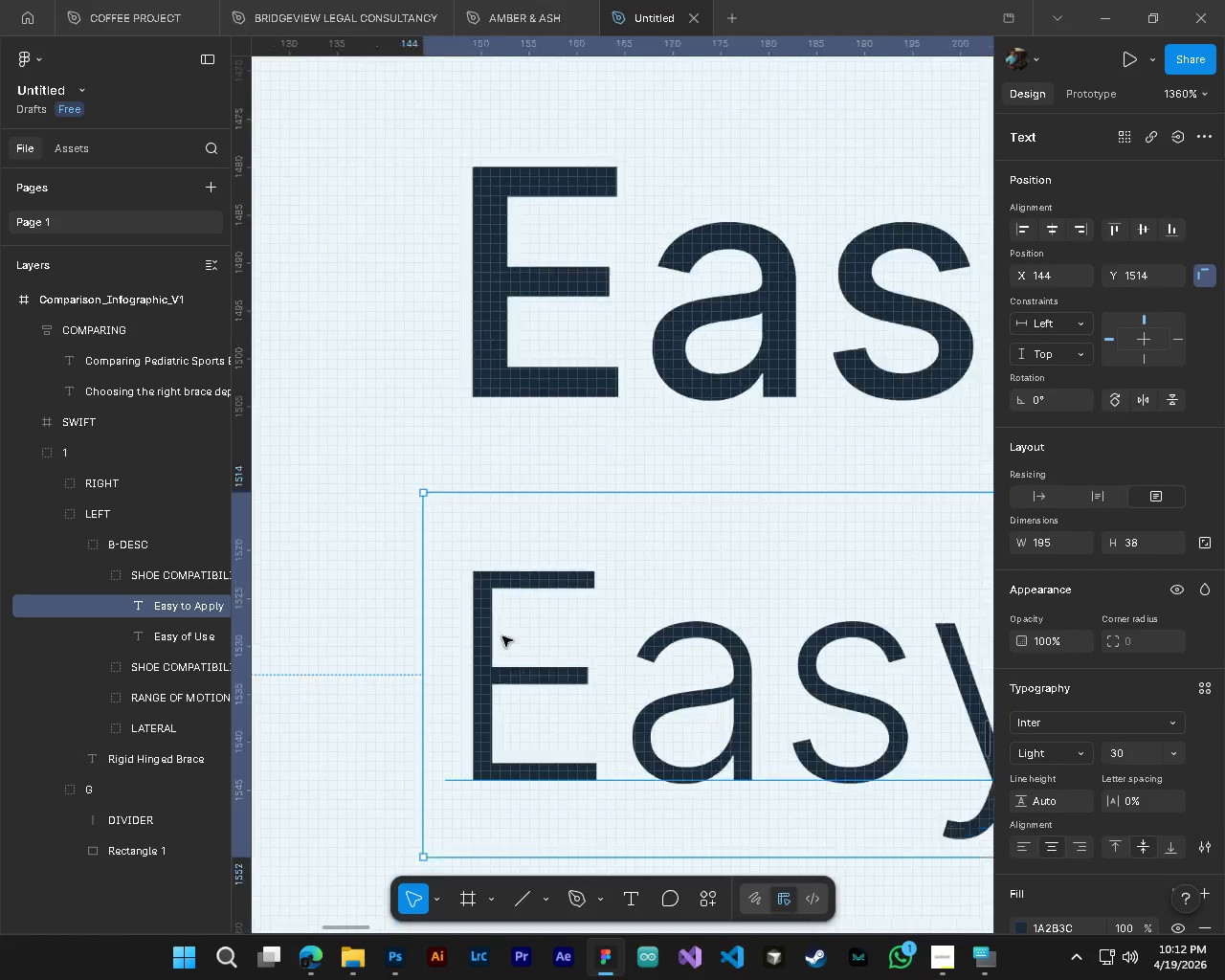 
hold_key(key=ControlLeft, duration=1.62)
 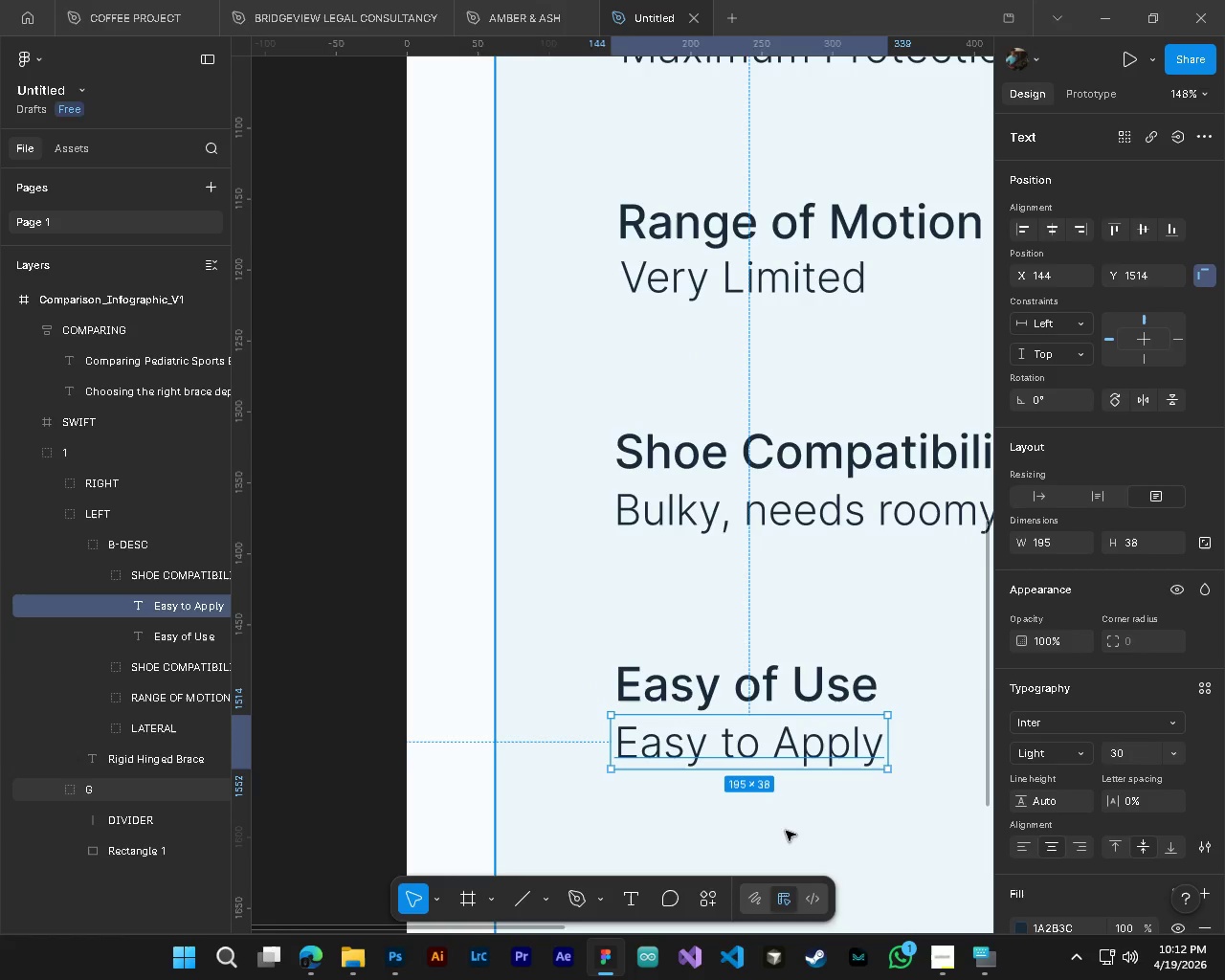 
key(Alt+AltLeft)
 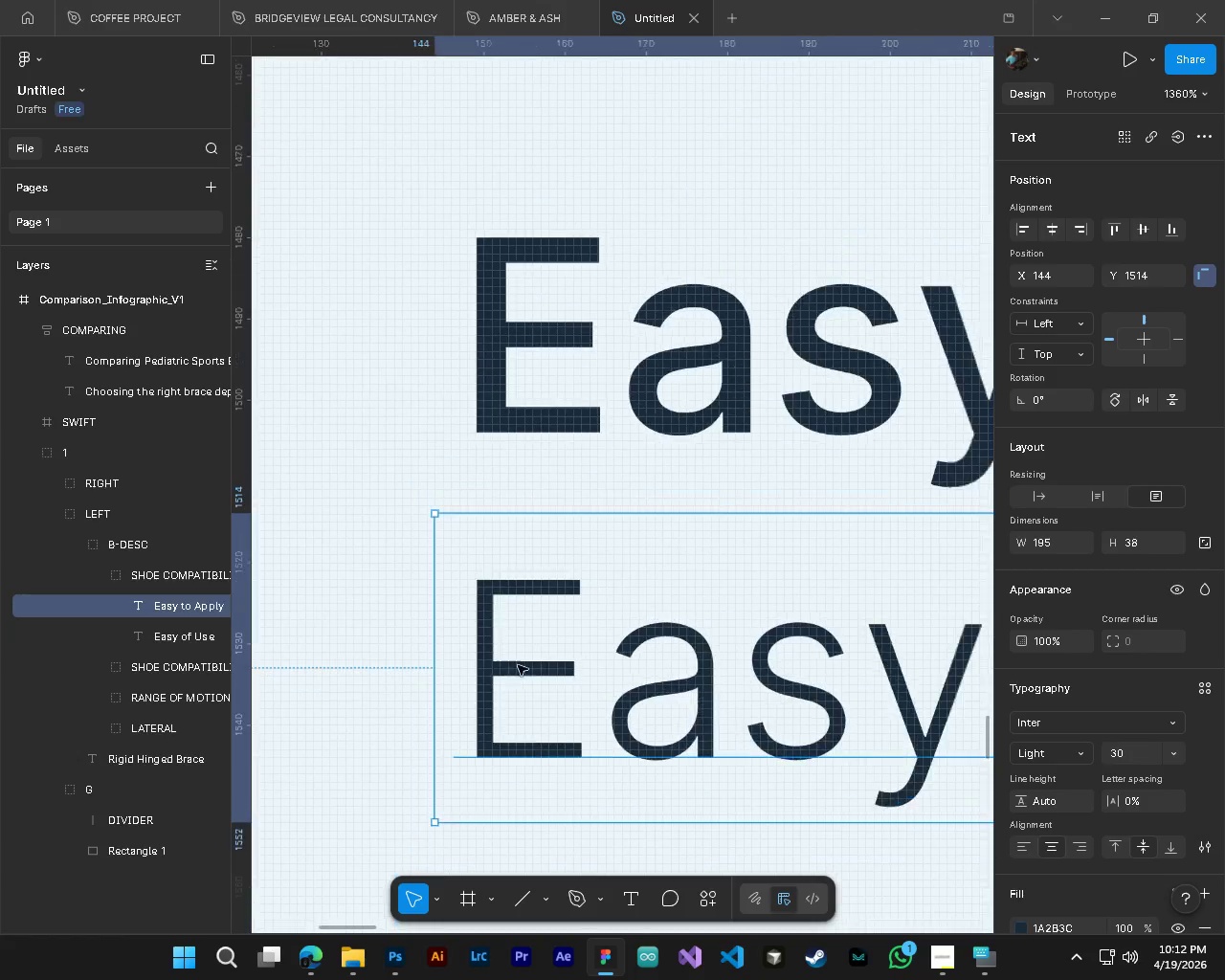 
key(Alt+Control+AltLeft)
 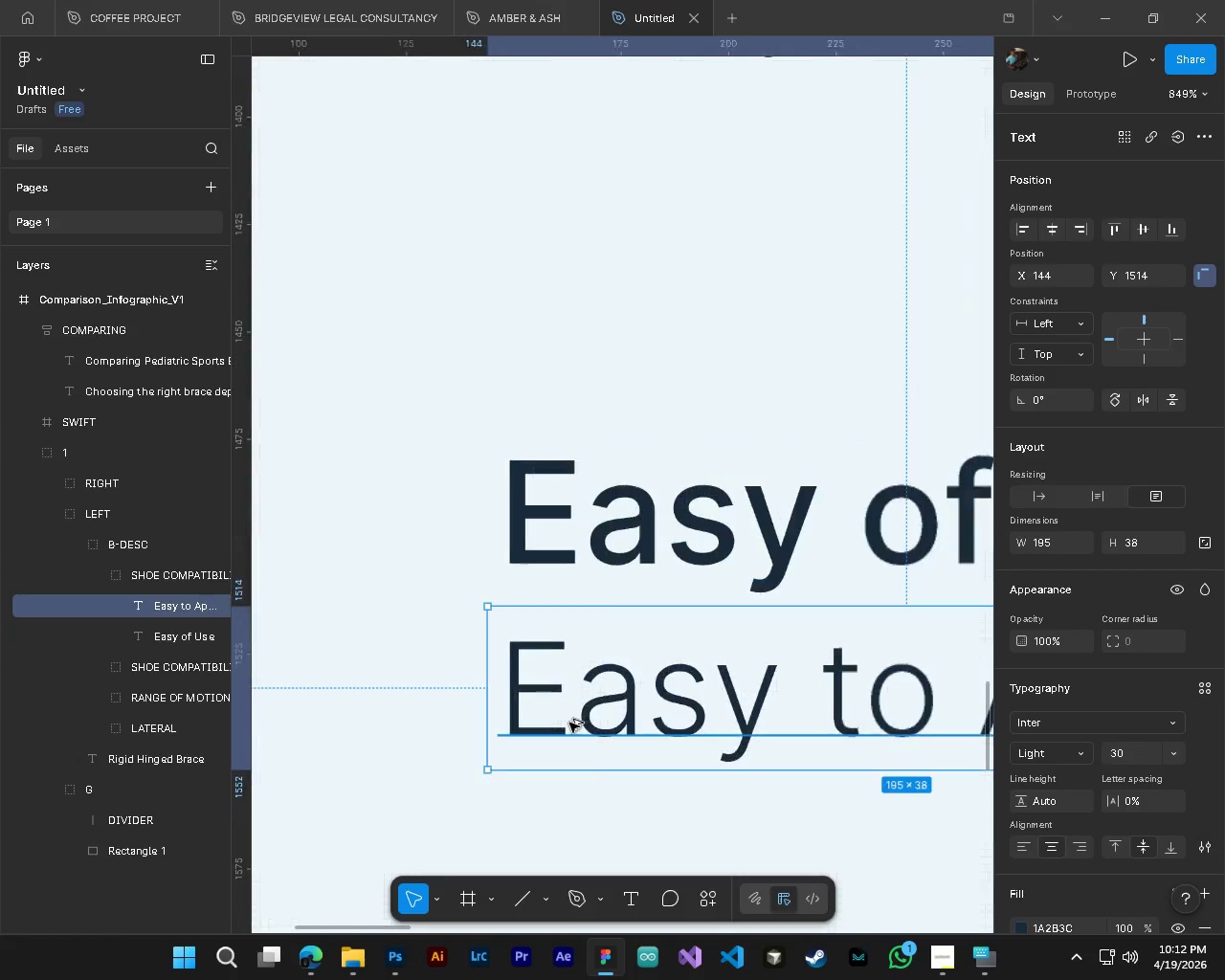 
hold_key(key=AltLeft, duration=0.41)
 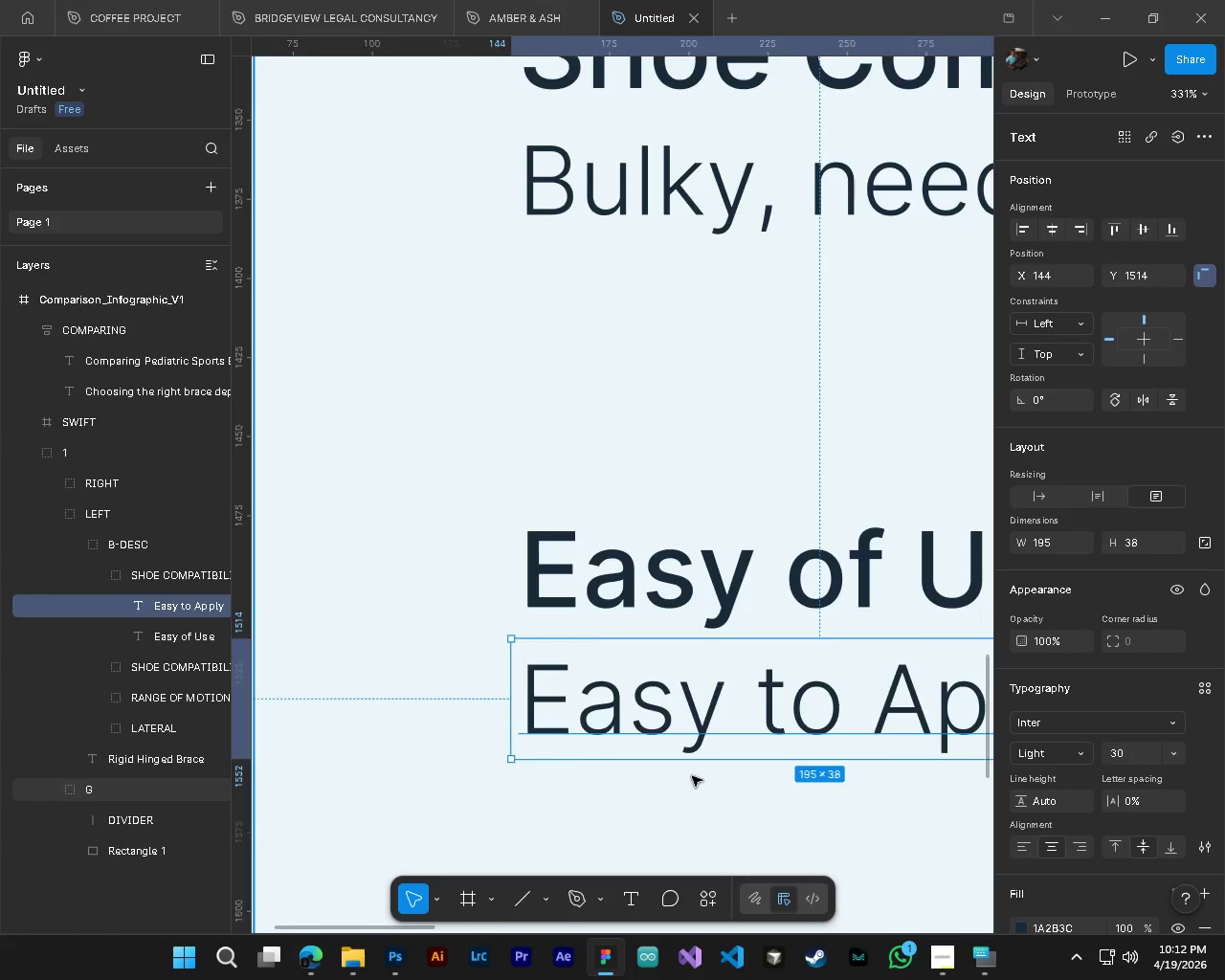 
key(Alt+Control+AltLeft)
 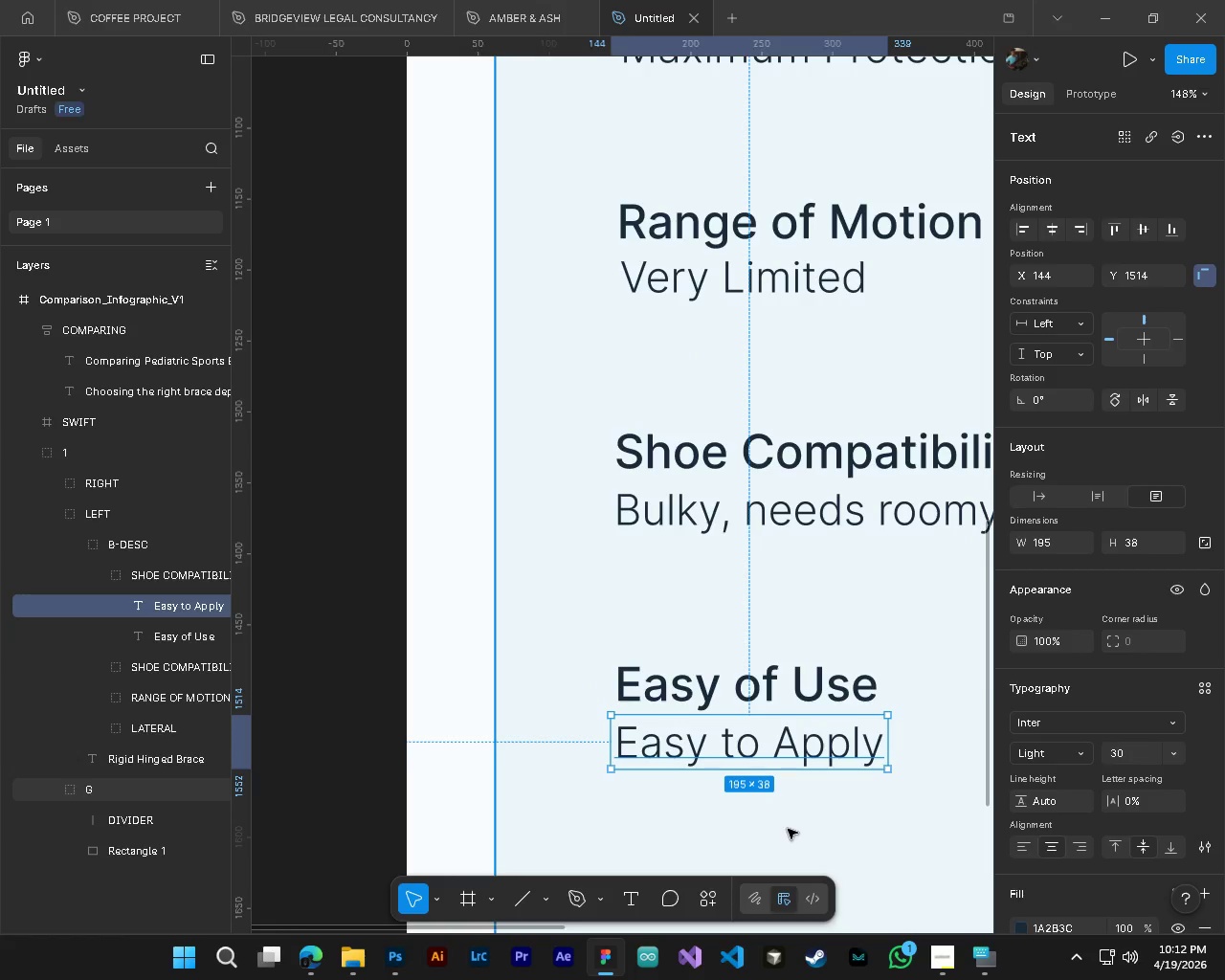 
scroll: coordinate [692, 776], scroll_direction: down, amount: 22.0
 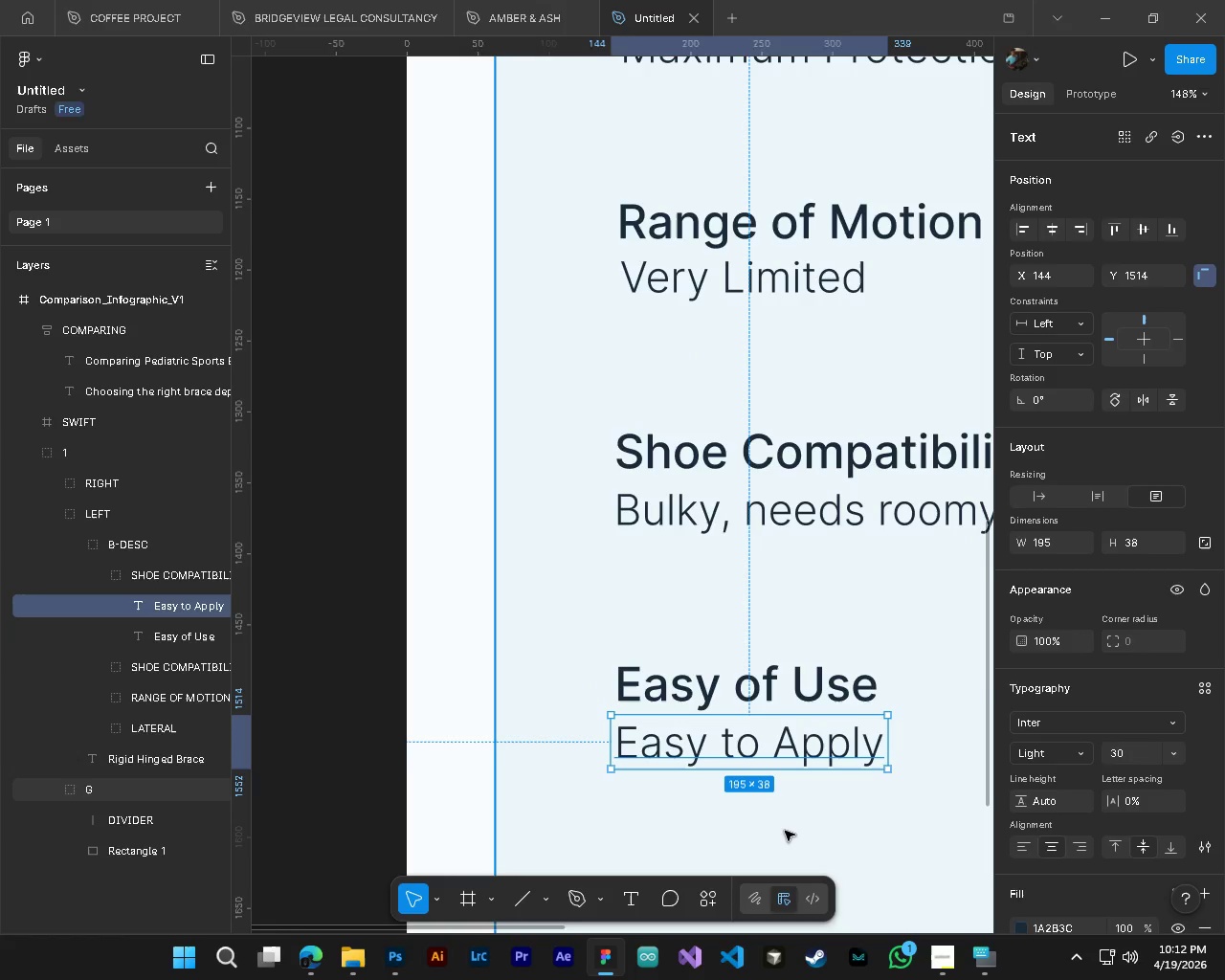 
hold_key(key=ControlLeft, duration=0.64)
hold_key(key=AltLeft, duration=0.61)
scroll: coordinate [773, 764], scroll_direction: up, amount: 10.0
 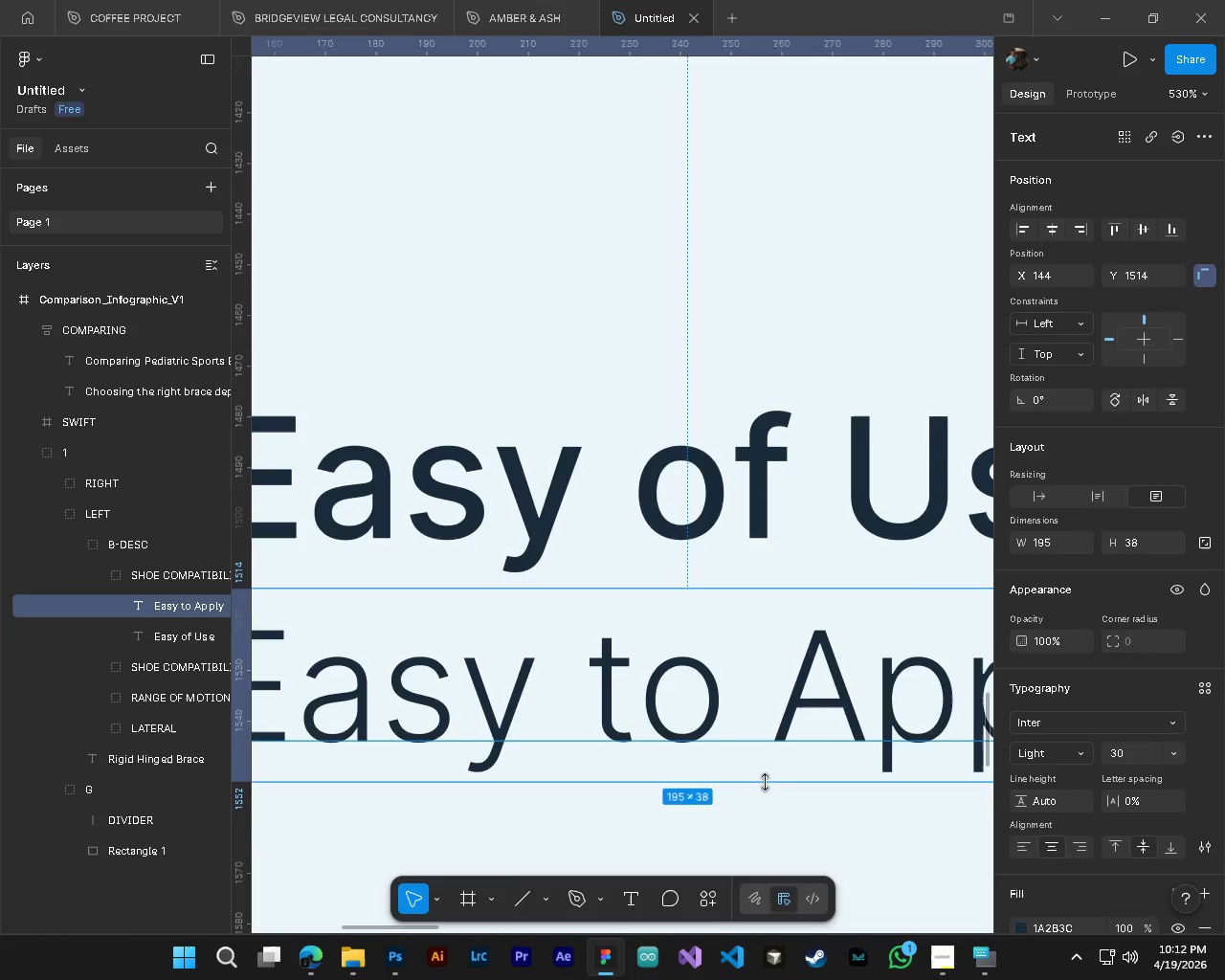 
left_click_drag(start_coordinate=[765, 782], to_coordinate=[766, 772])
 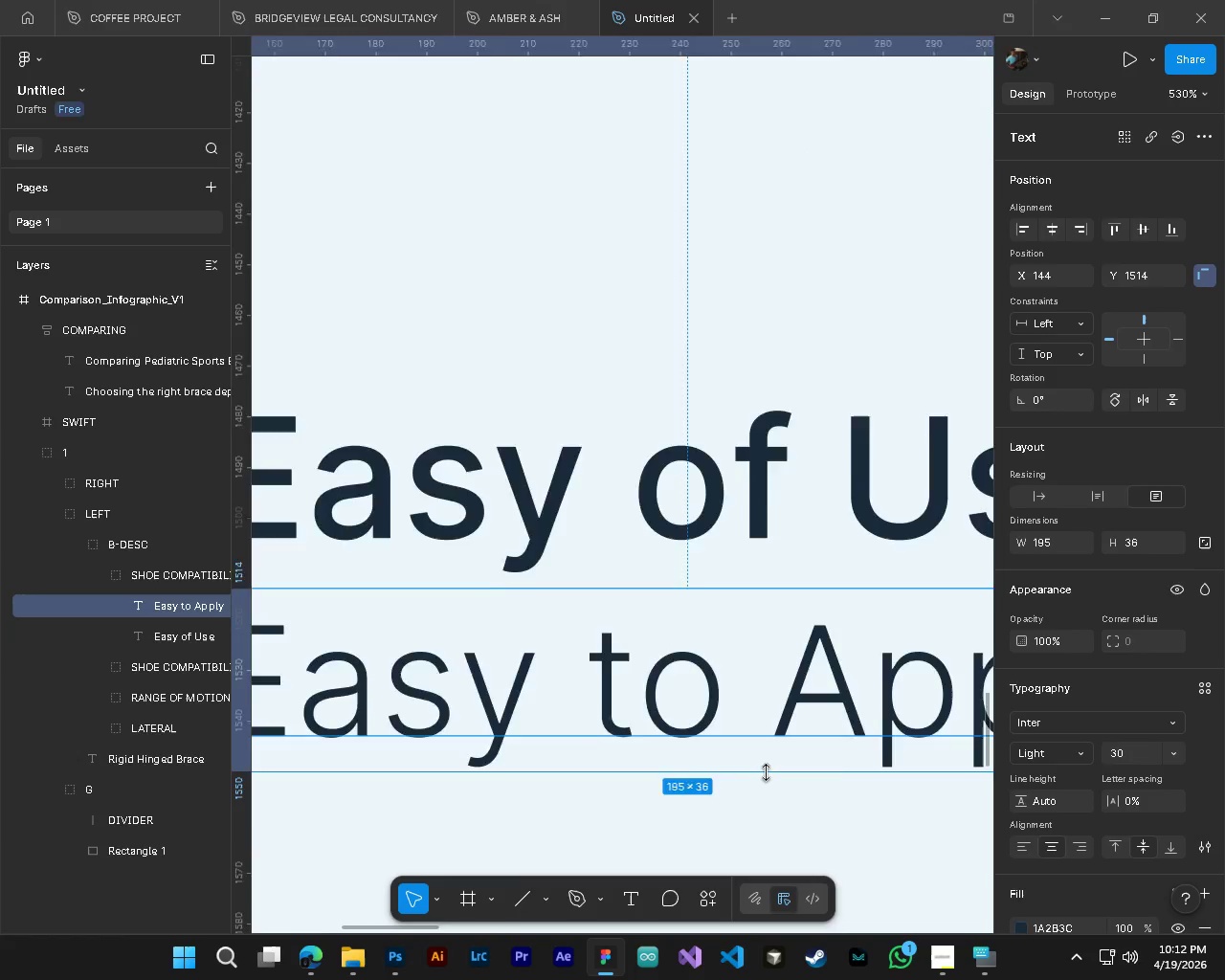 
hold_key(key=ControlLeft, duration=0.66)
 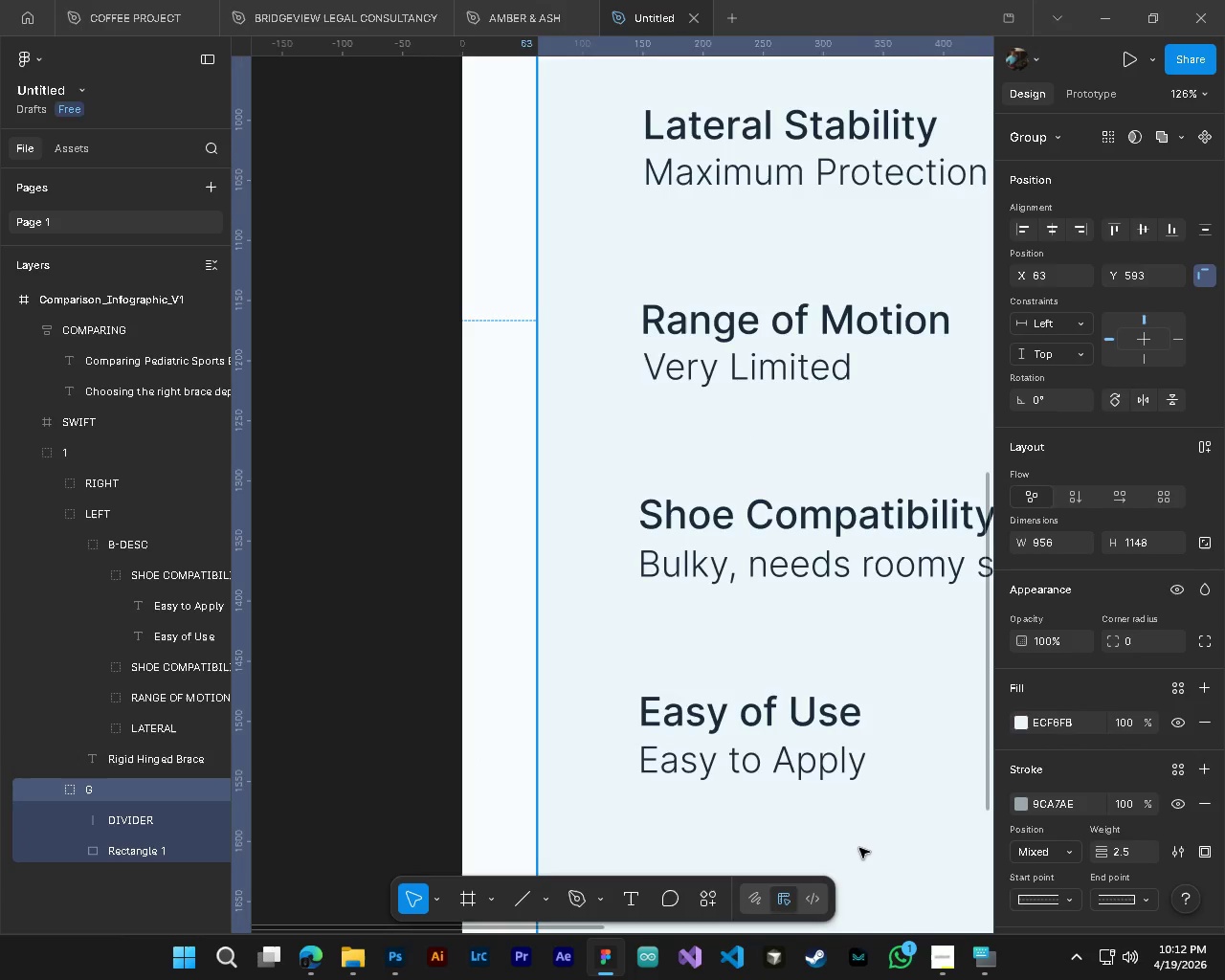 
left_click([859, 848])
 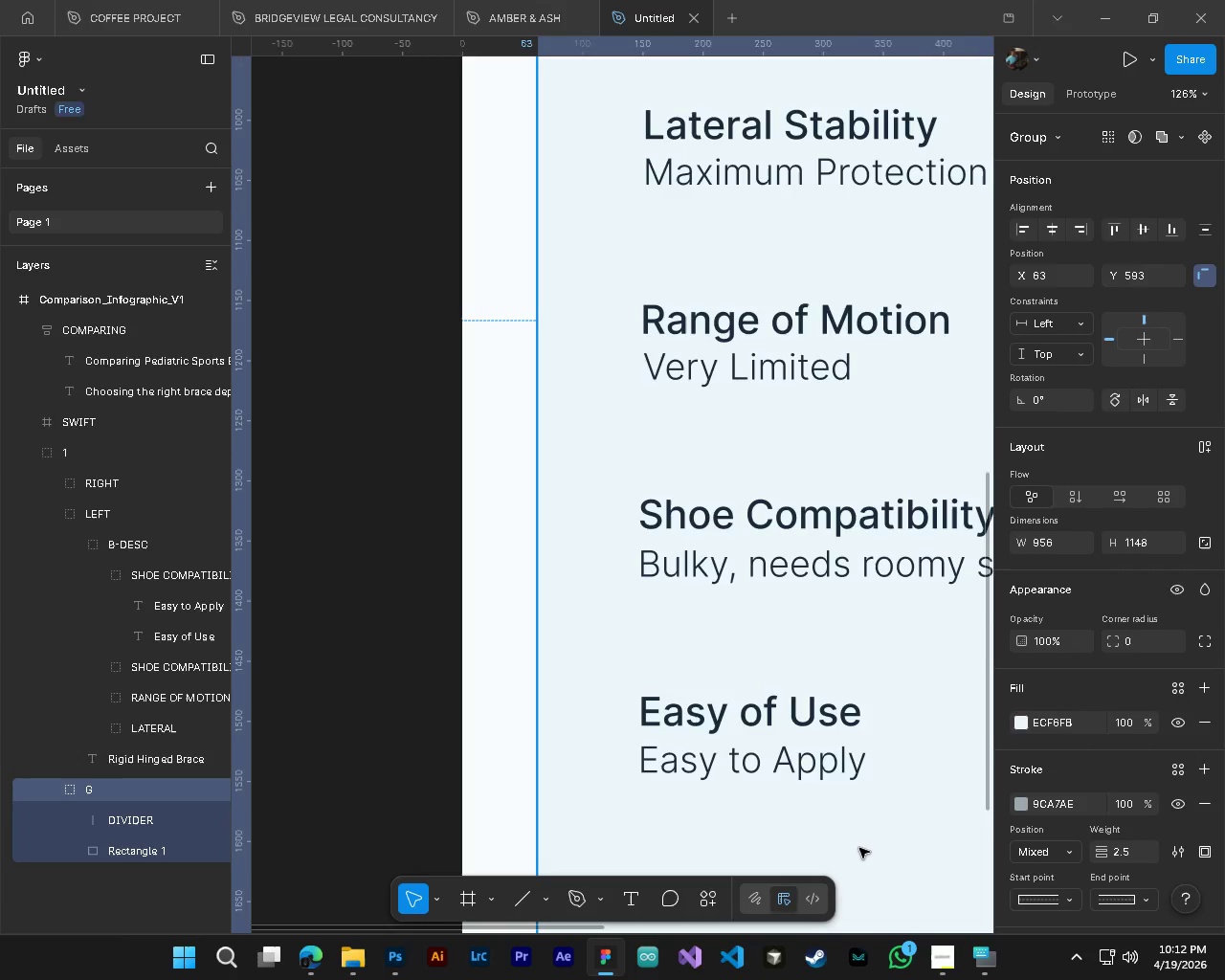 
scroll: coordinate [778, 792], scroll_direction: down, amount: 11.0
 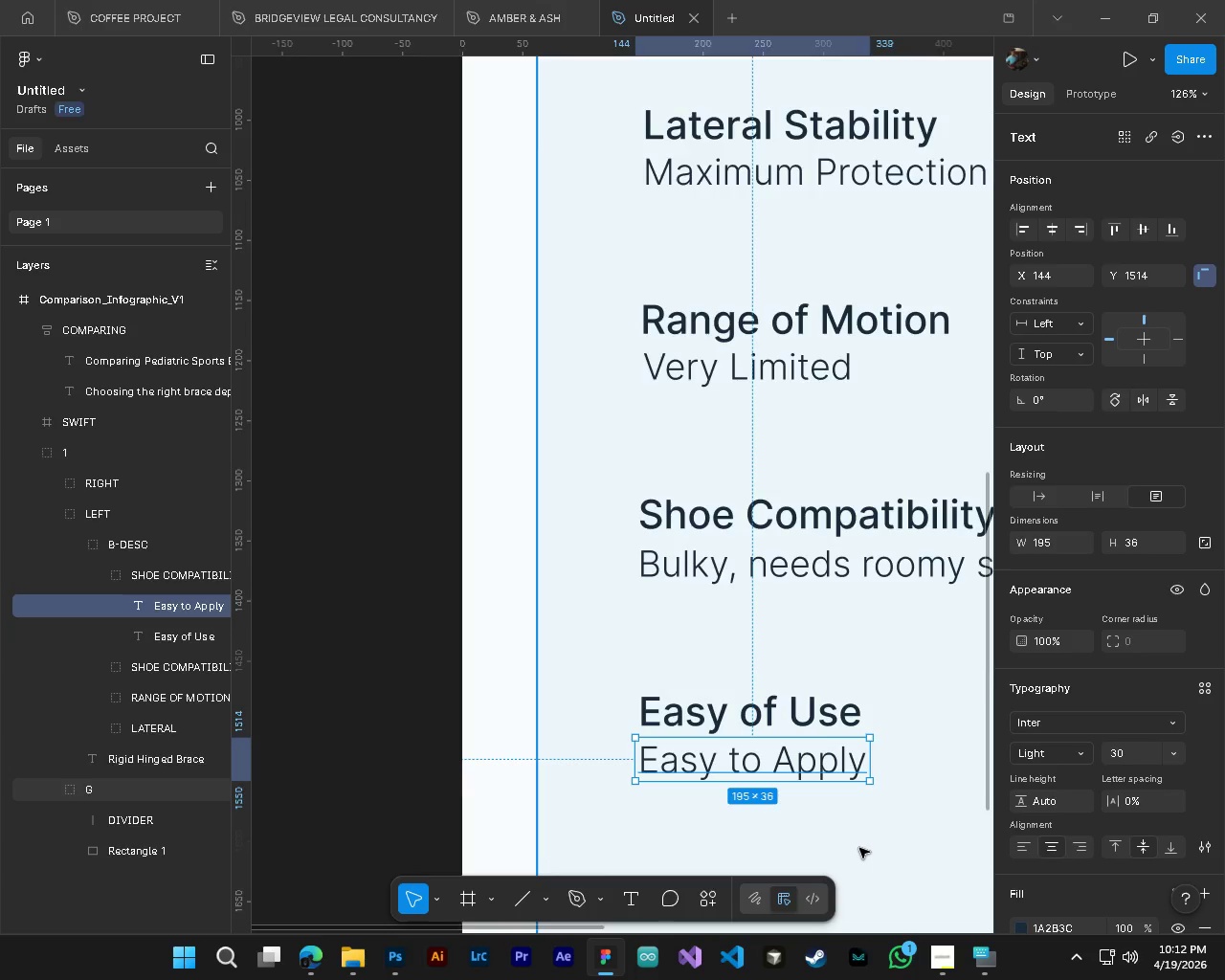 
hold_key(key=ShiftLeft, duration=0.67)
scroll: coordinate [859, 848], scroll_direction: down, amount: 2.0
 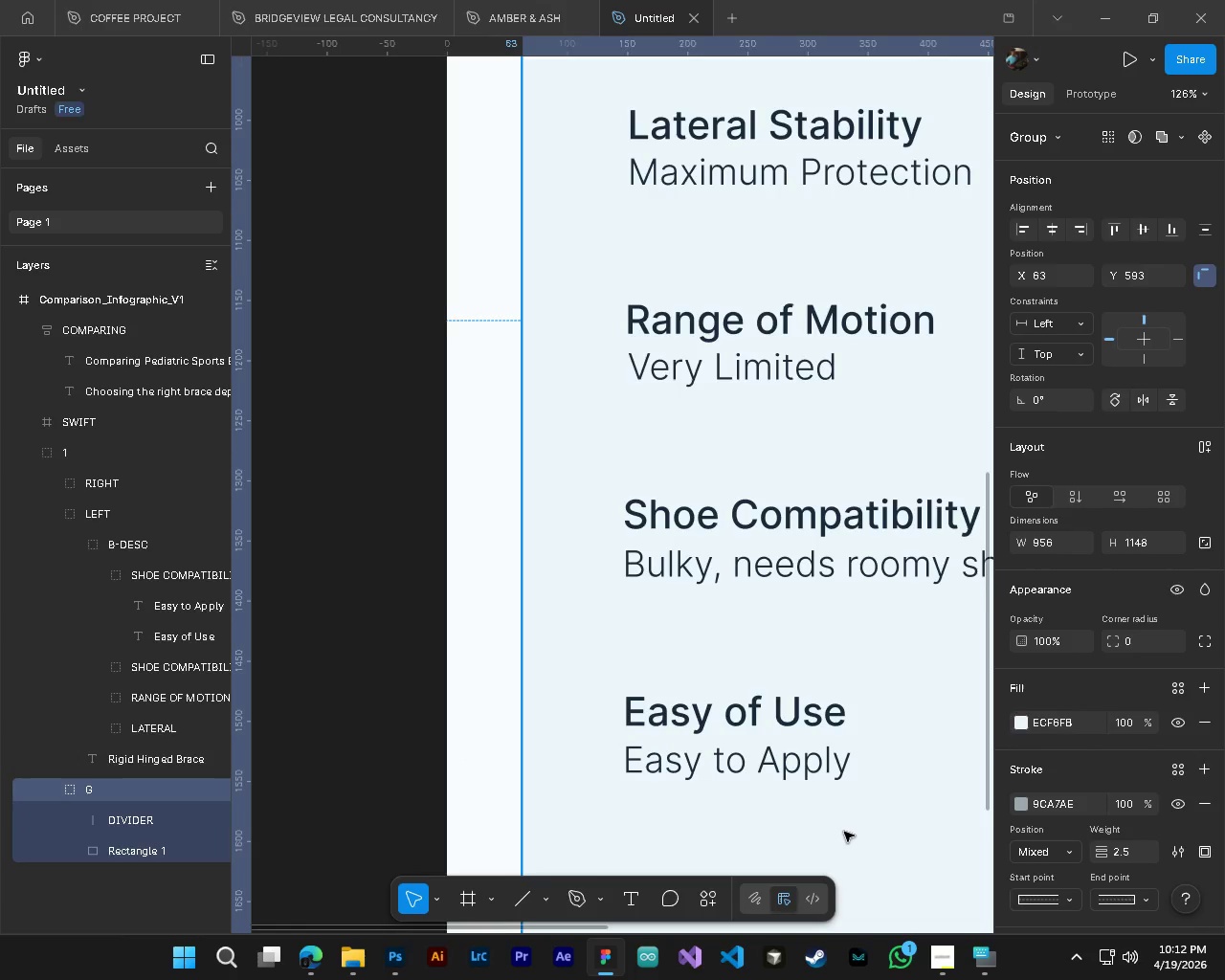 
key(Control+ControlLeft)
 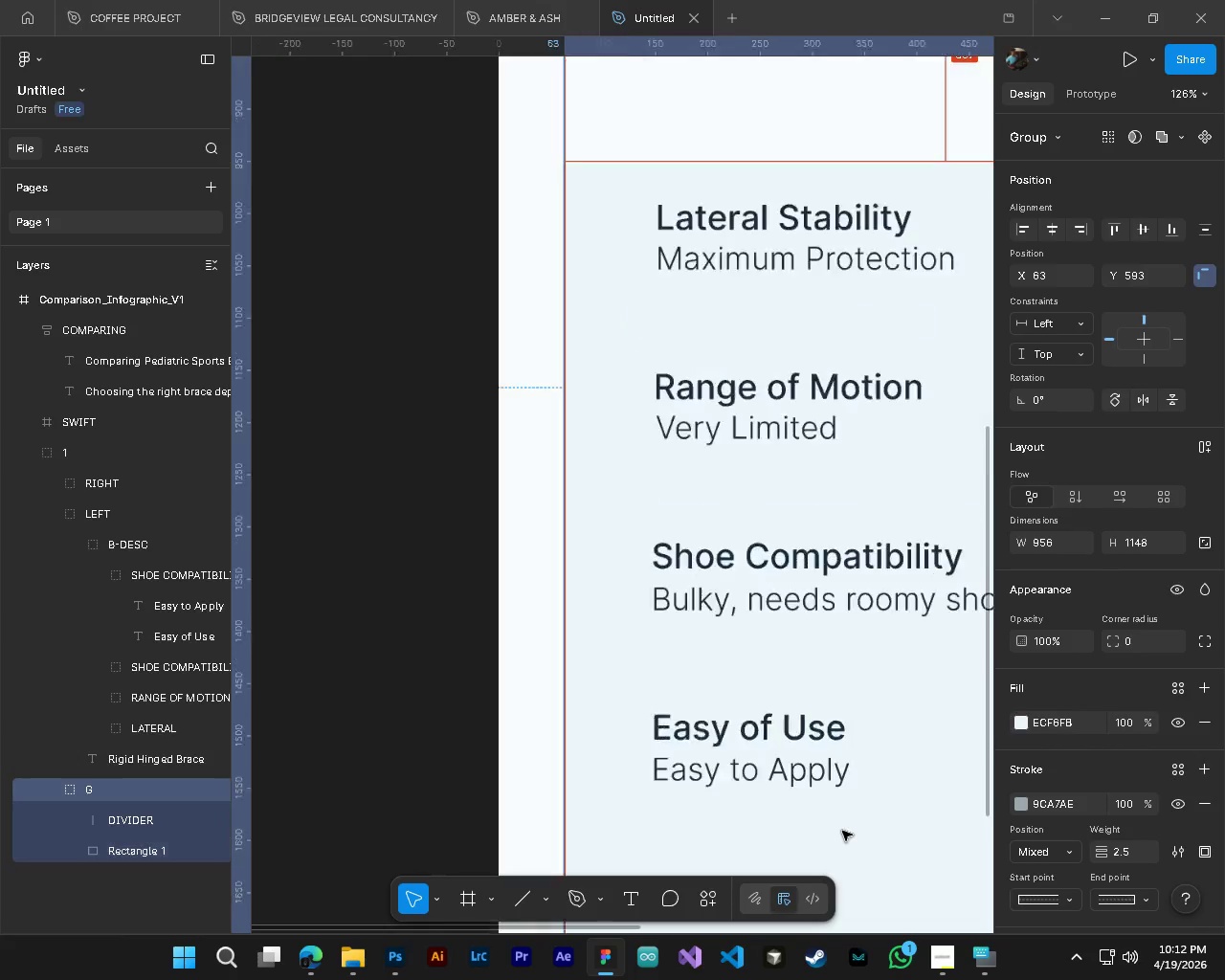 
key(Alt+Control+AltLeft)
 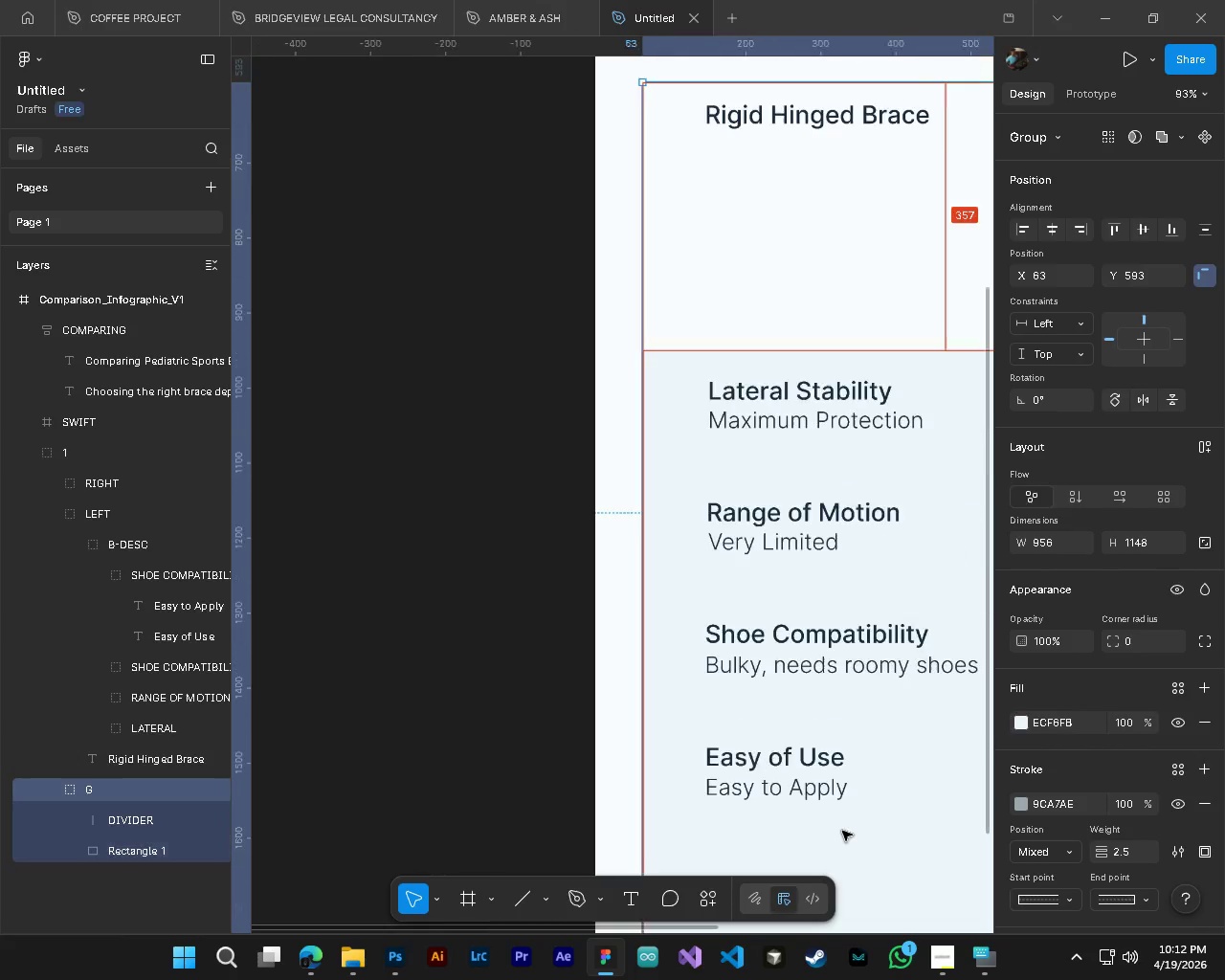 
hold_key(key=ShiftLeft, duration=0.47)
 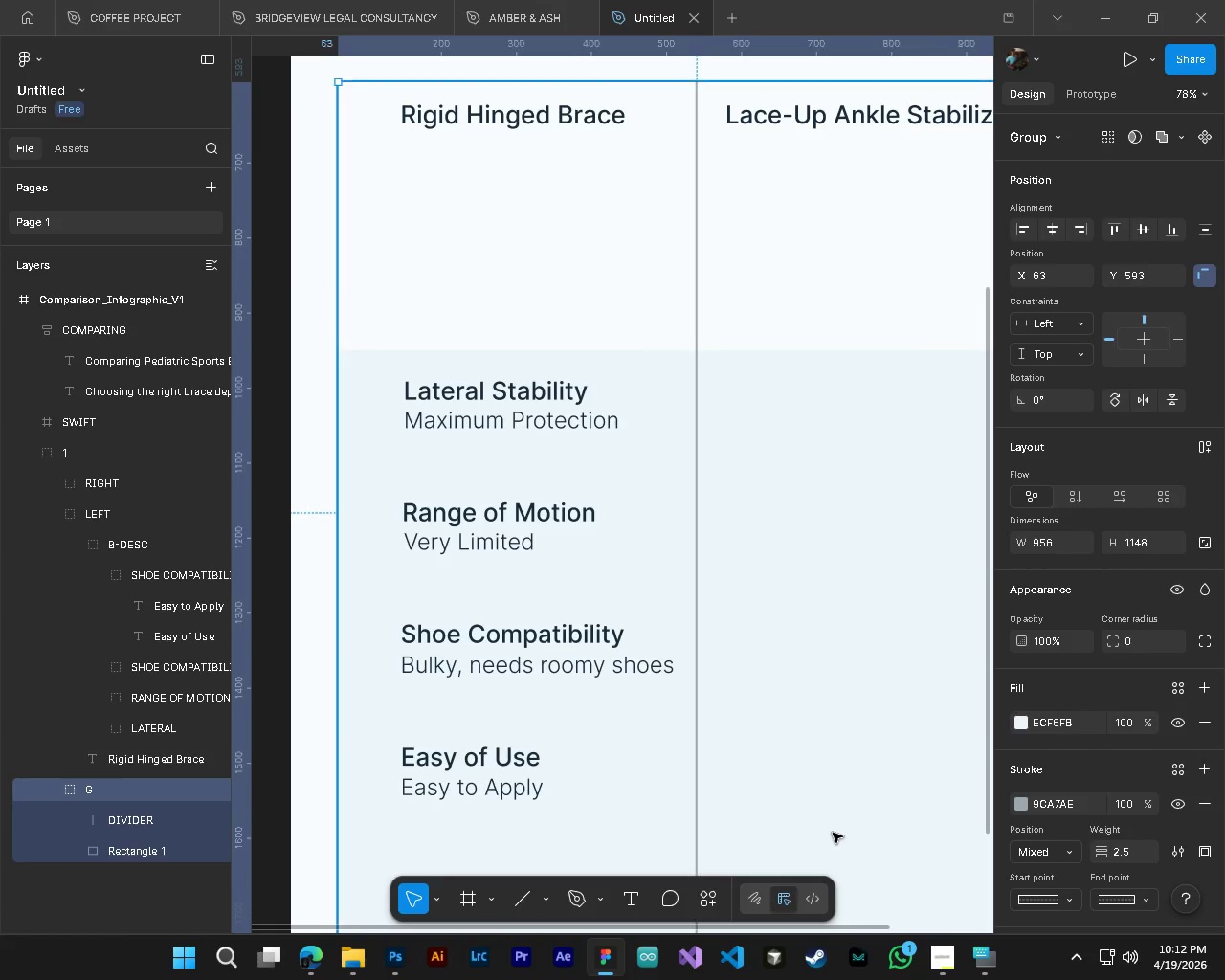 
hold_key(key=ControlLeft, duration=2.89)
 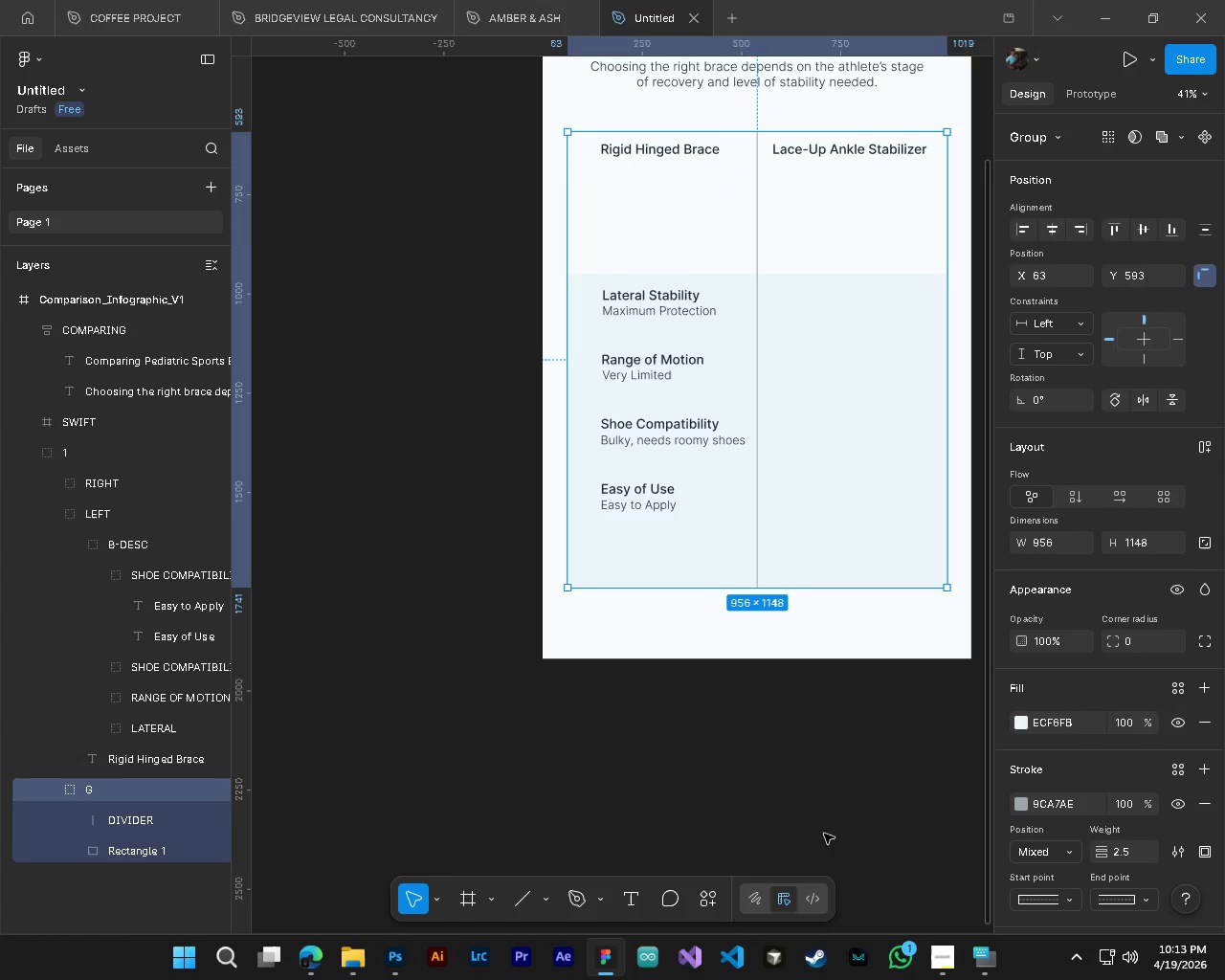 
hold_key(key=AltLeft, duration=2.86)
 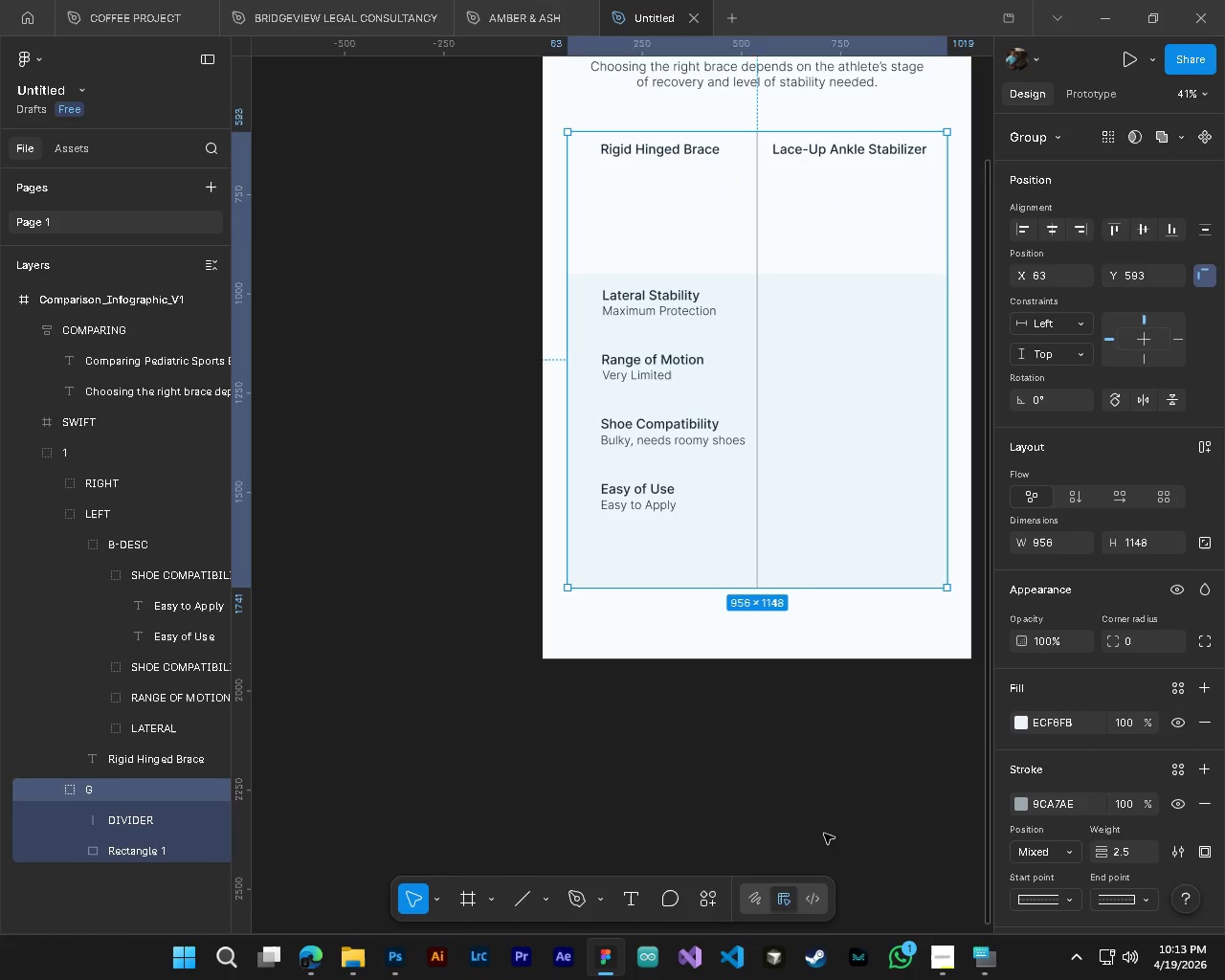 
scroll: coordinate [839, 829], scroll_direction: down, amount: 9.0
 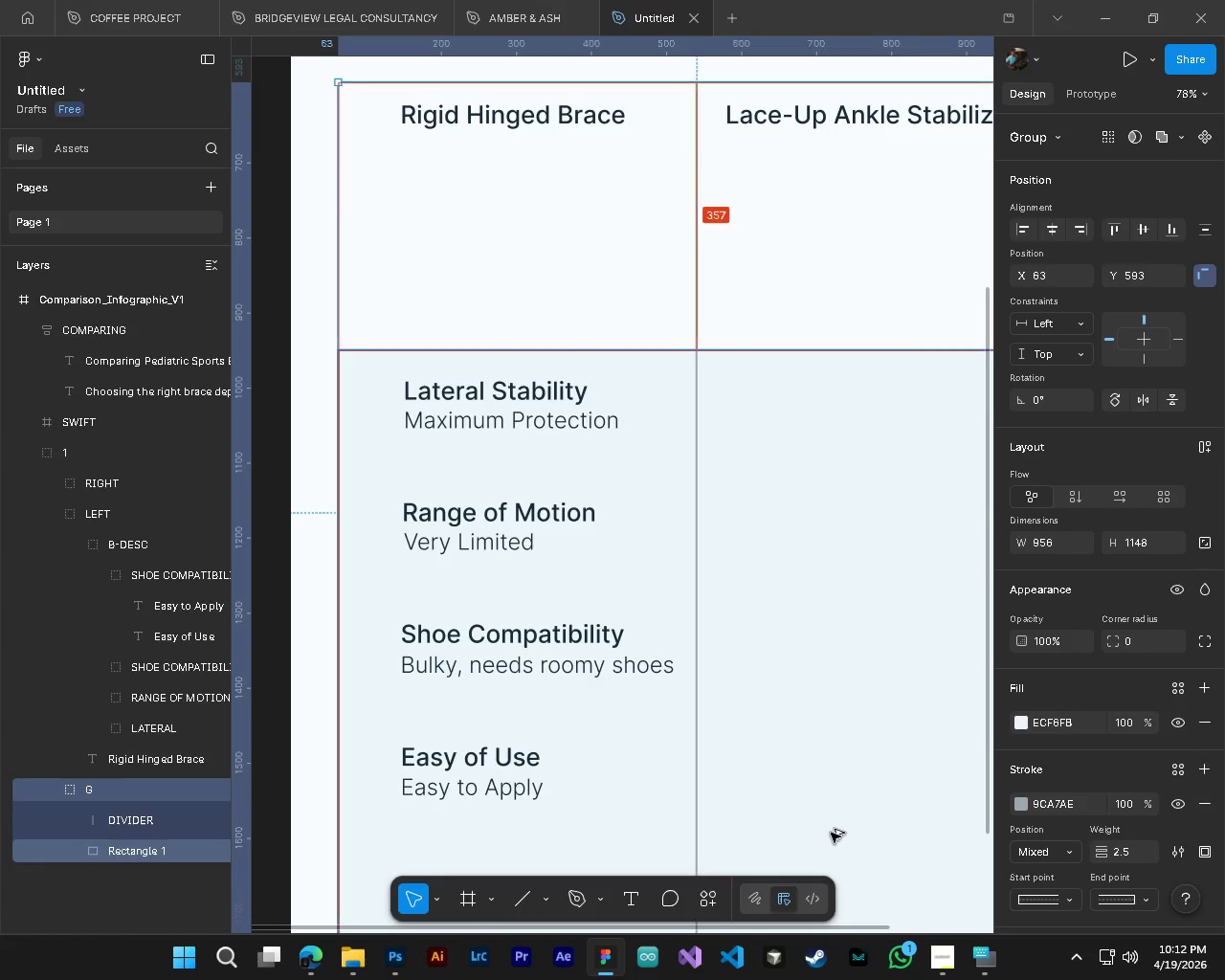 
hold_key(key=ShiftLeft, duration=0.67)
 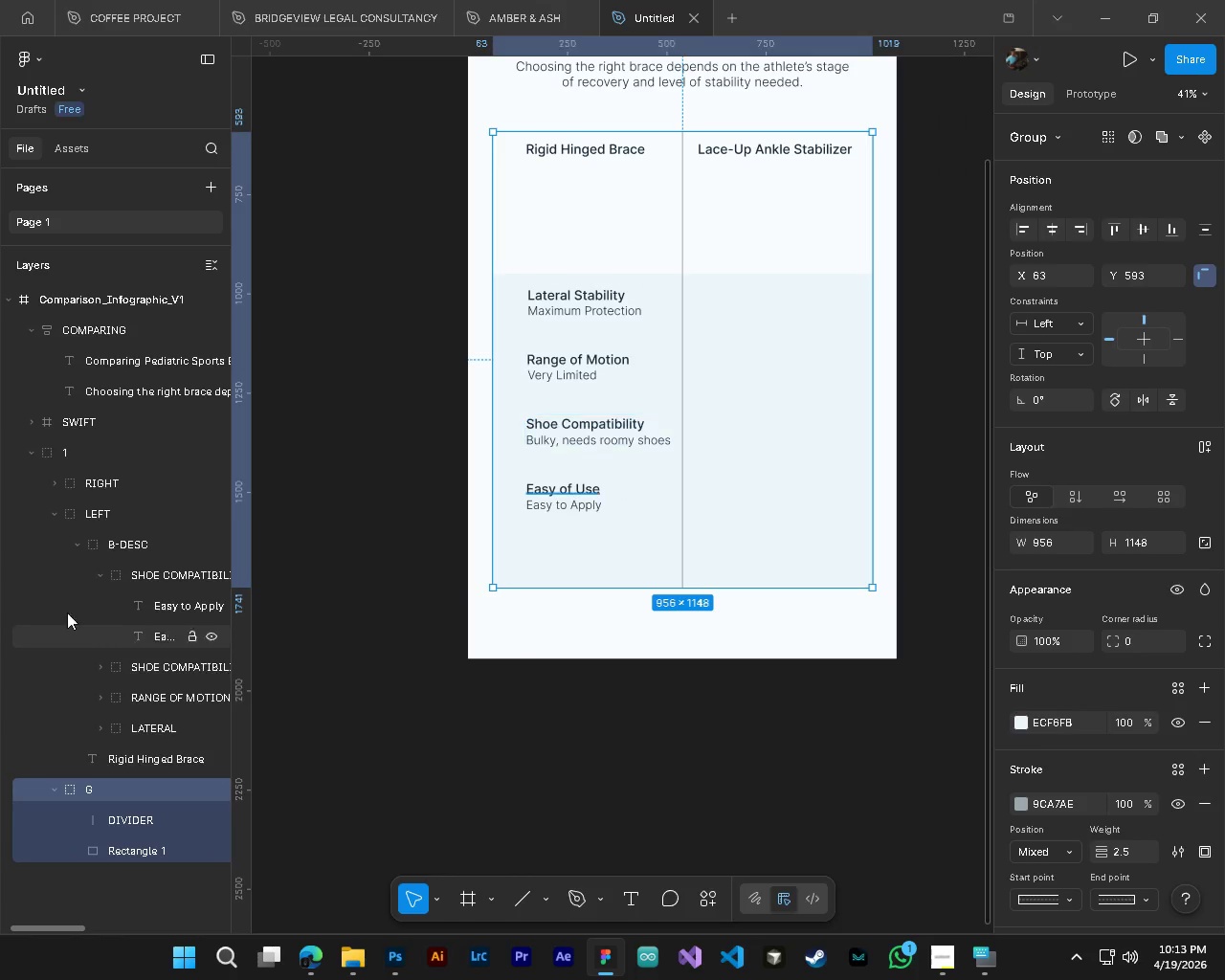 
scroll: coordinate [822, 834], scroll_direction: down, amount: 13.0
 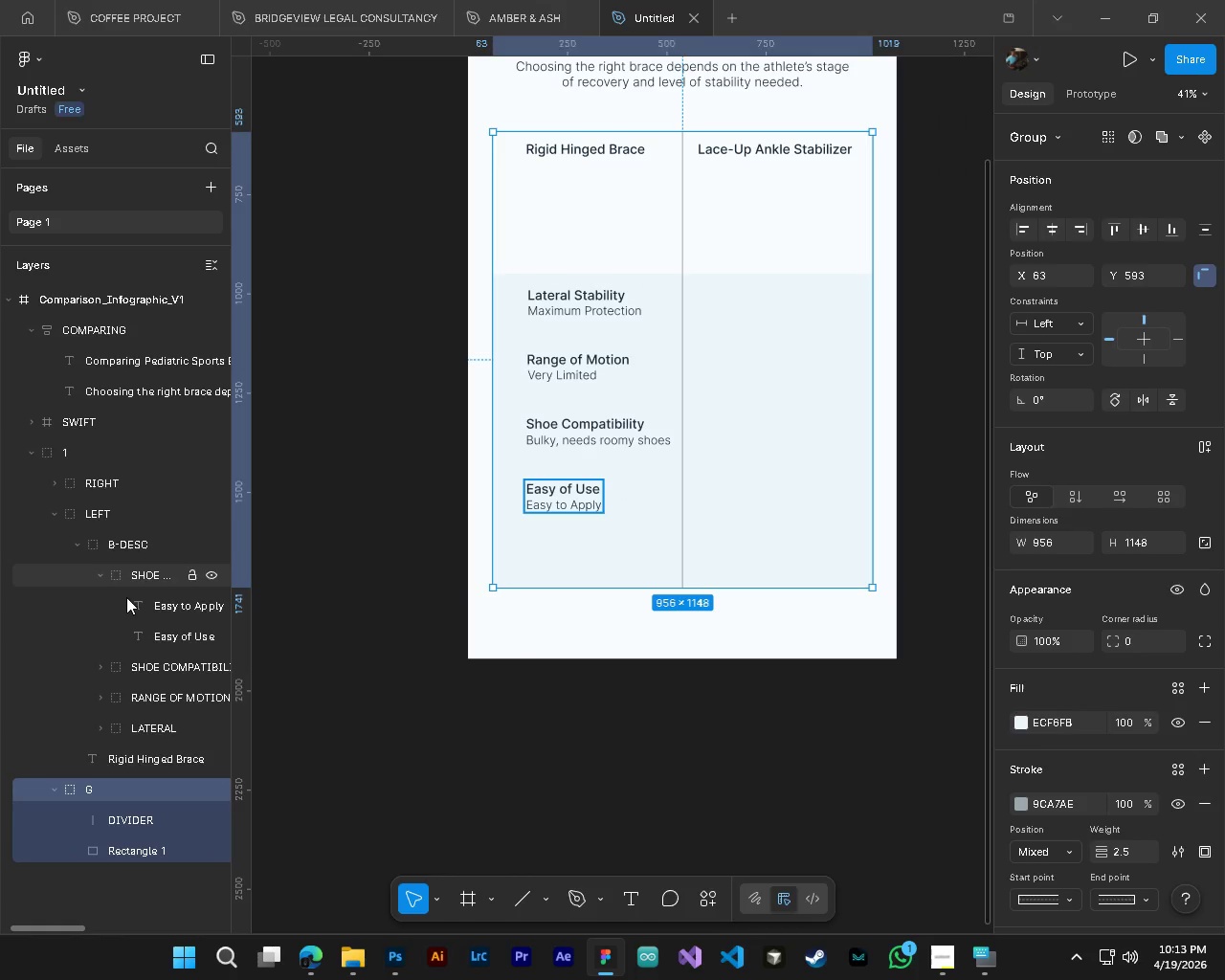 
left_click([101, 577])
 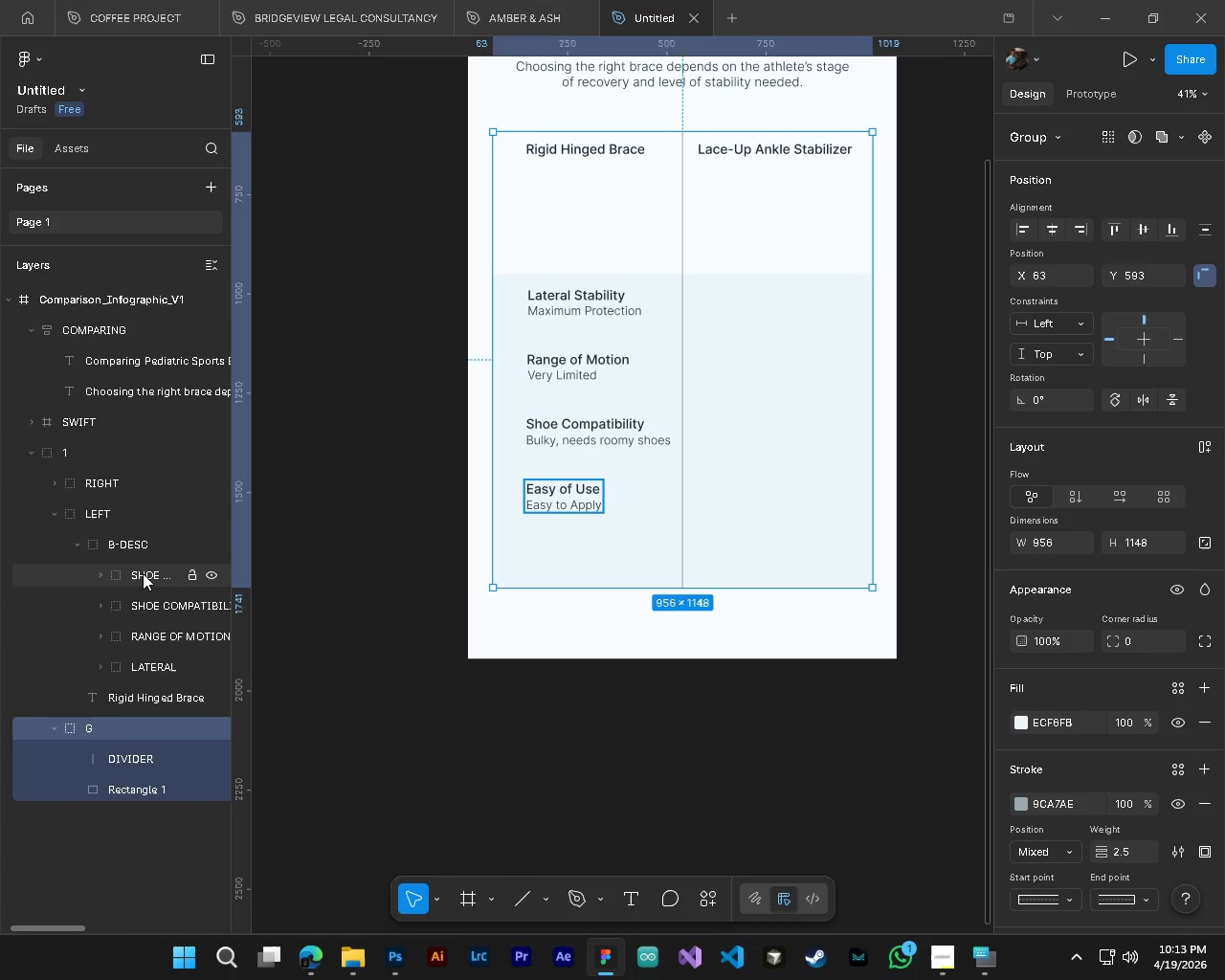 
double_click([143, 573])
 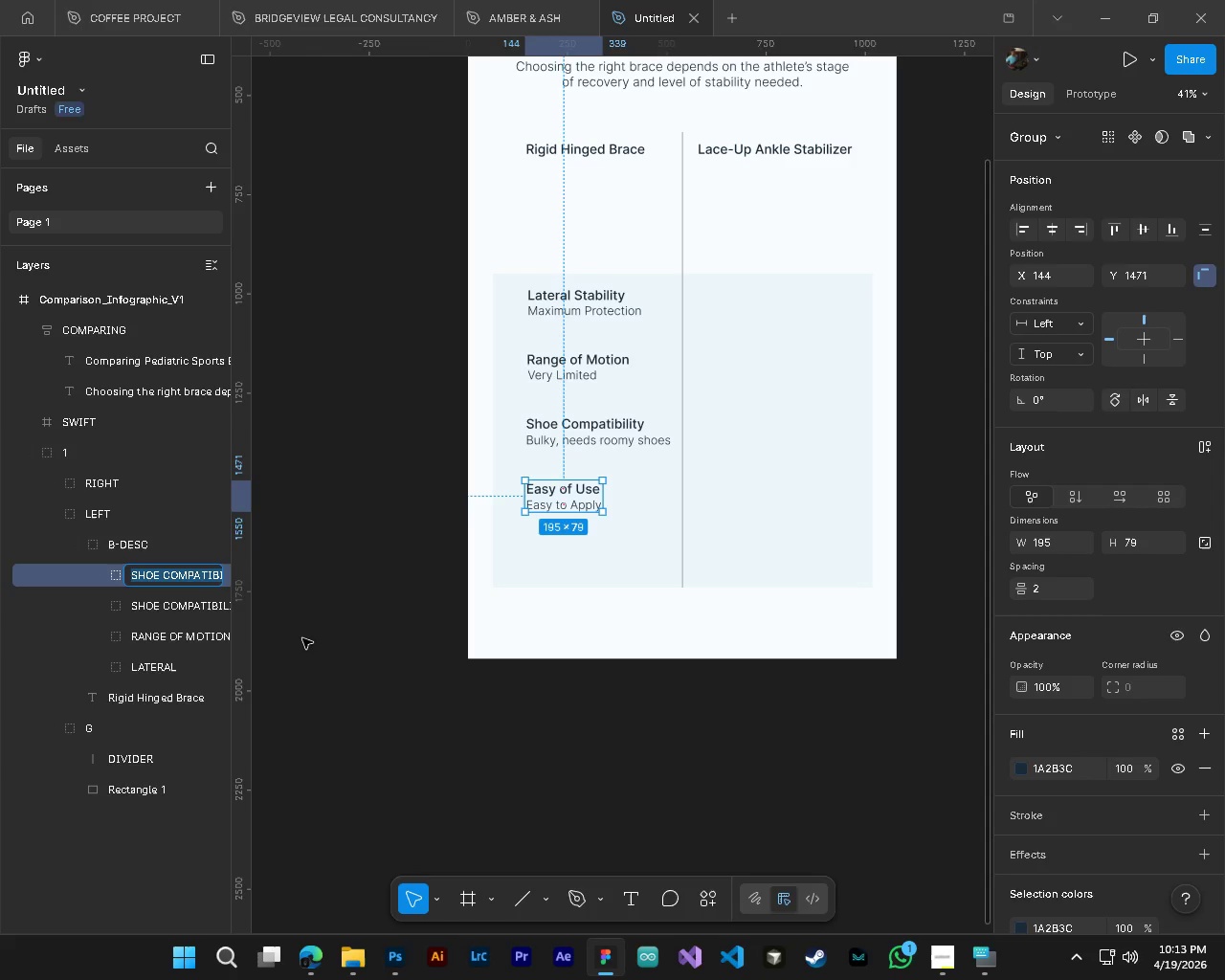 
type(EA)
 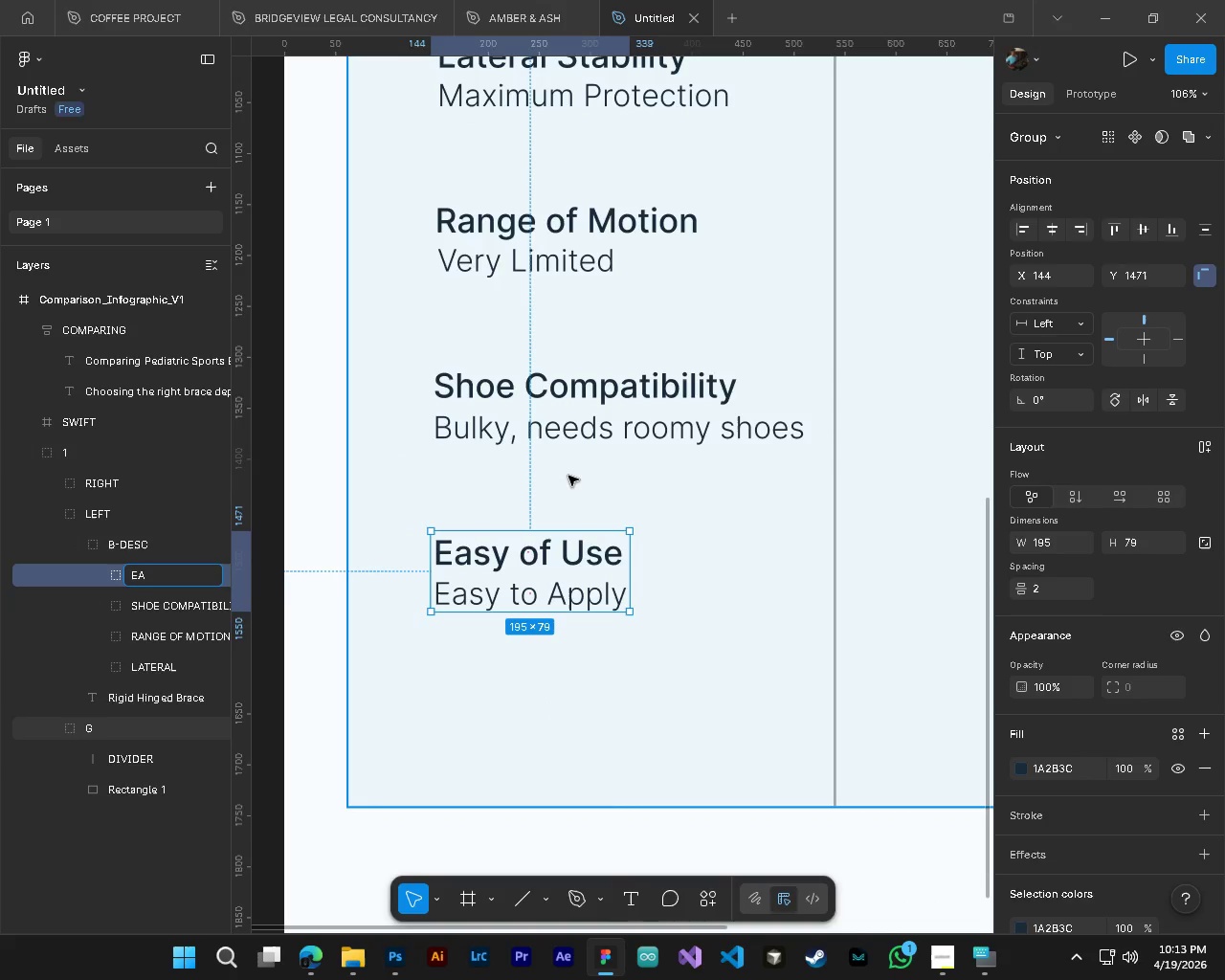 
hold_key(key=AltLeft, duration=0.55)
hold_key(key=ControlLeft, duration=0.59)
scroll: coordinate [564, 454], scroll_direction: up, amount: 8.0
 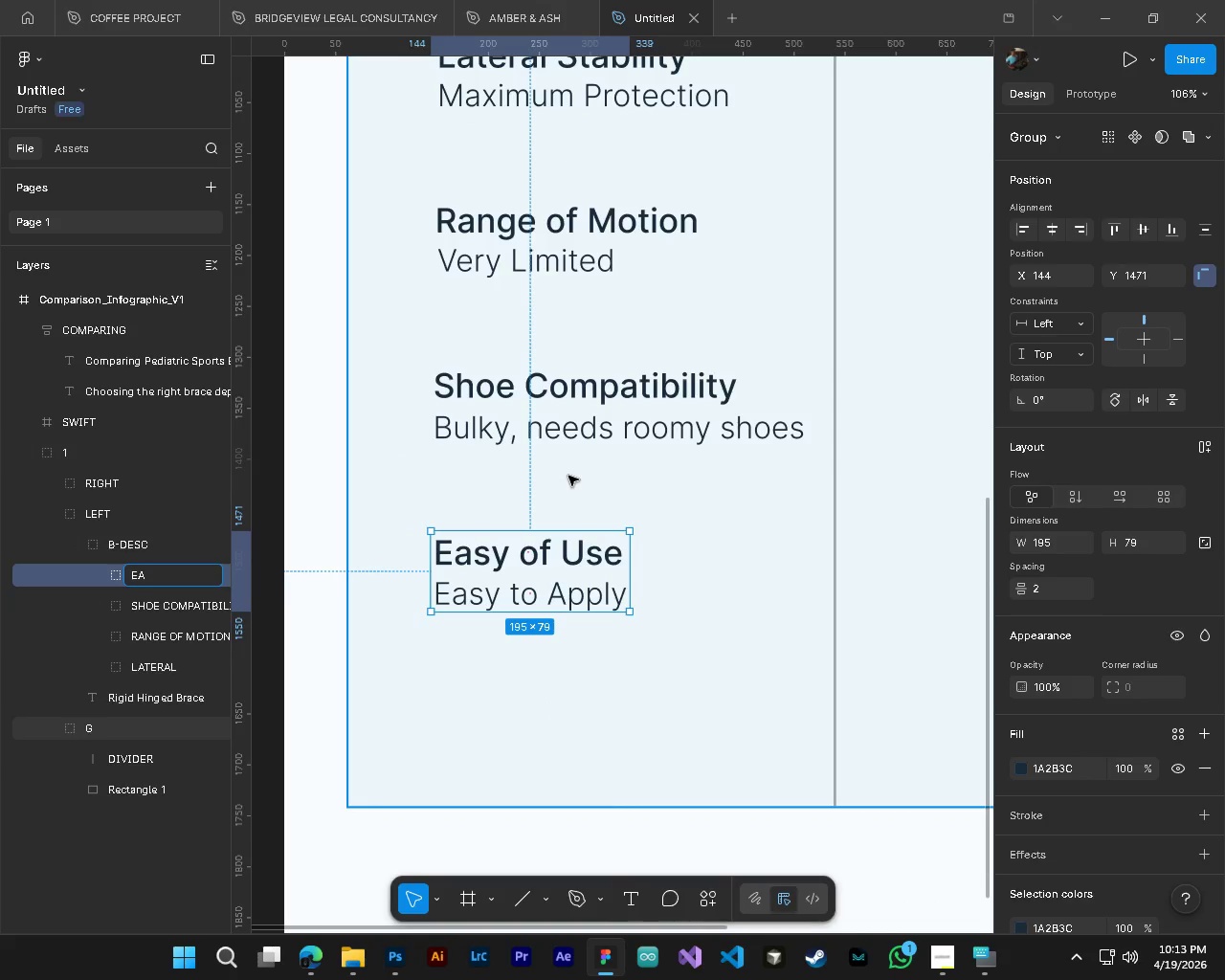 
type(SY OF USE)
 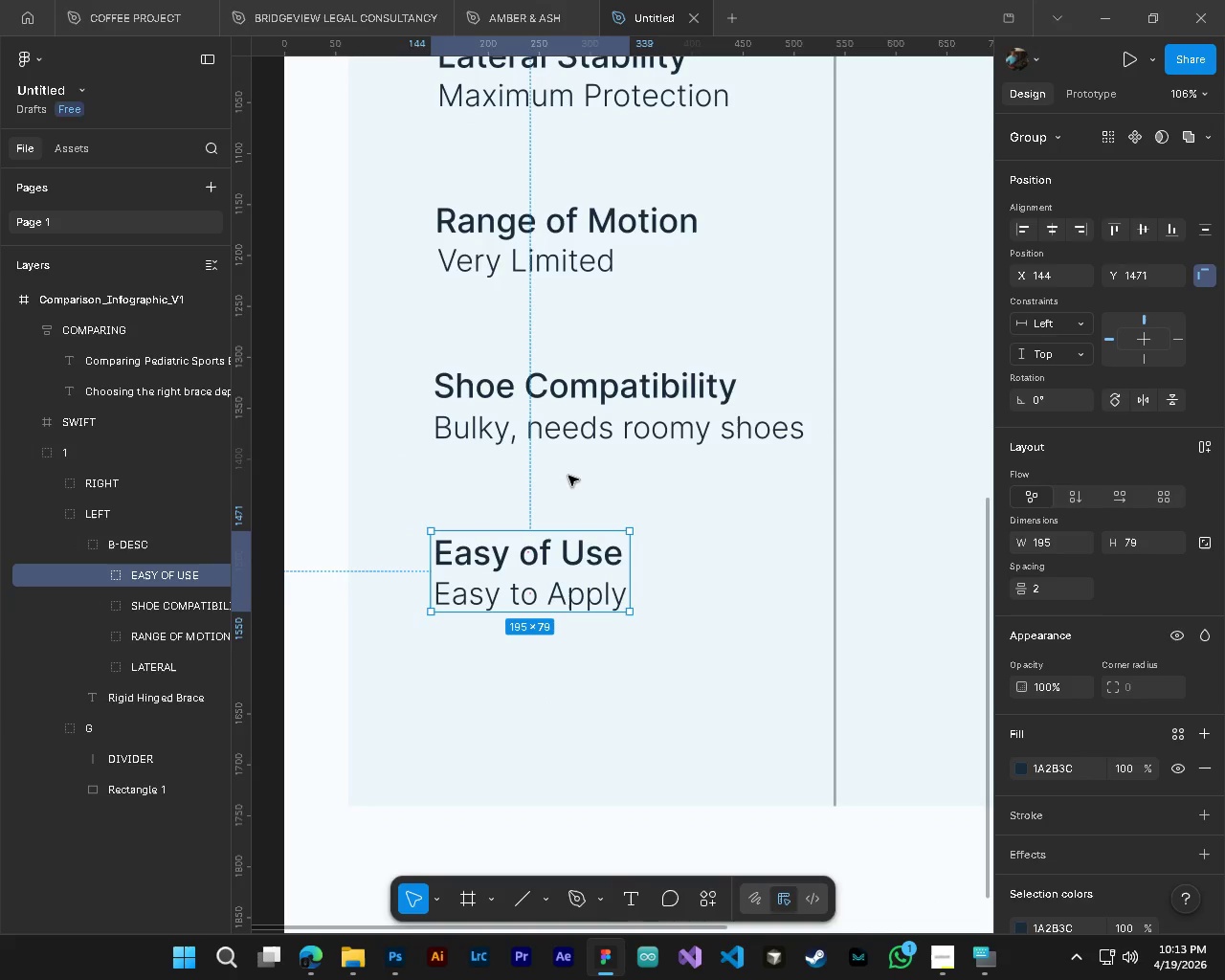 
key(Enter)
 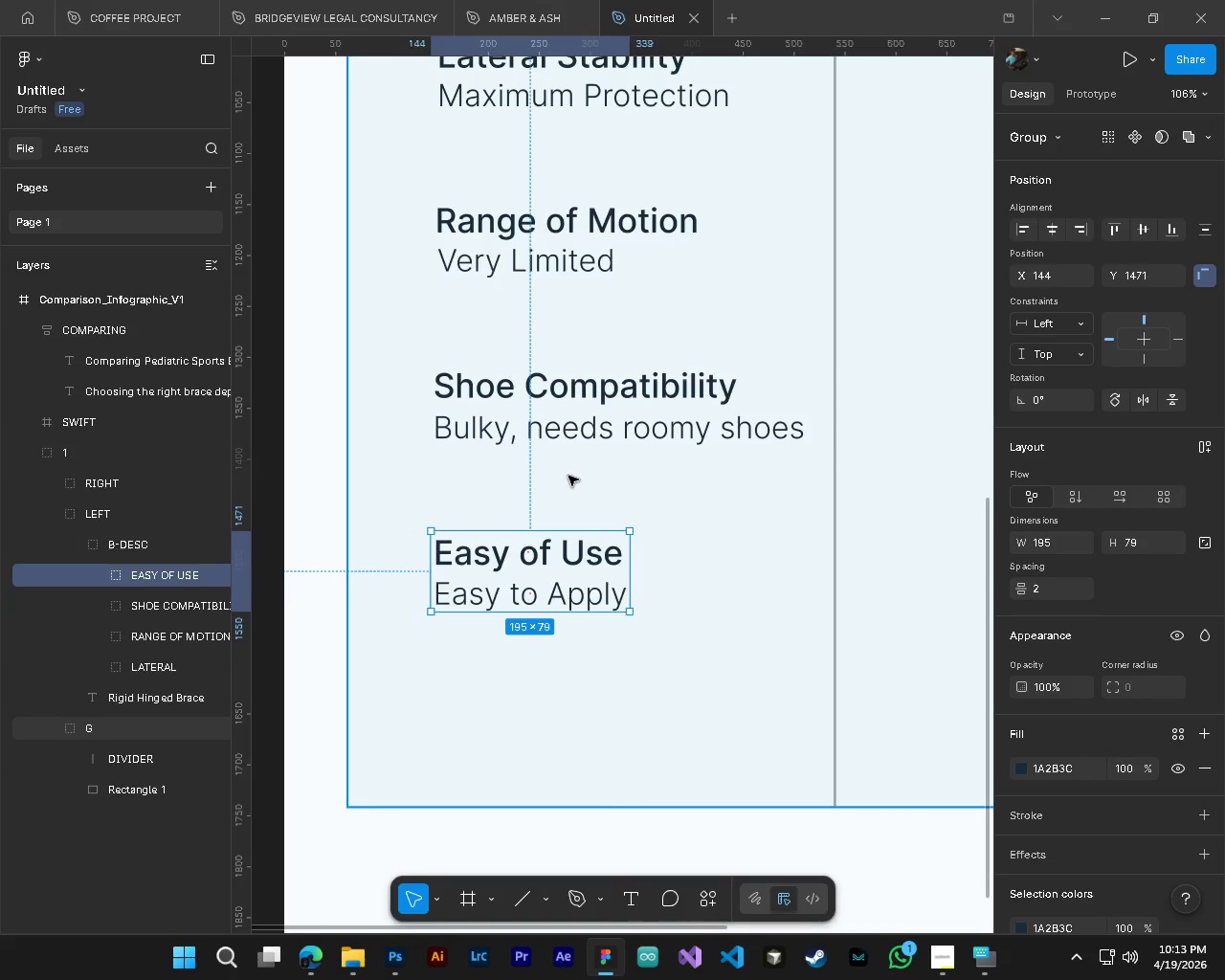 
hold_key(key=ControlLeft, duration=0.88)
hold_key(key=AltLeft, duration=0.81)
scroll: coordinate [540, 644], scroll_direction: down, amount: 5.0
 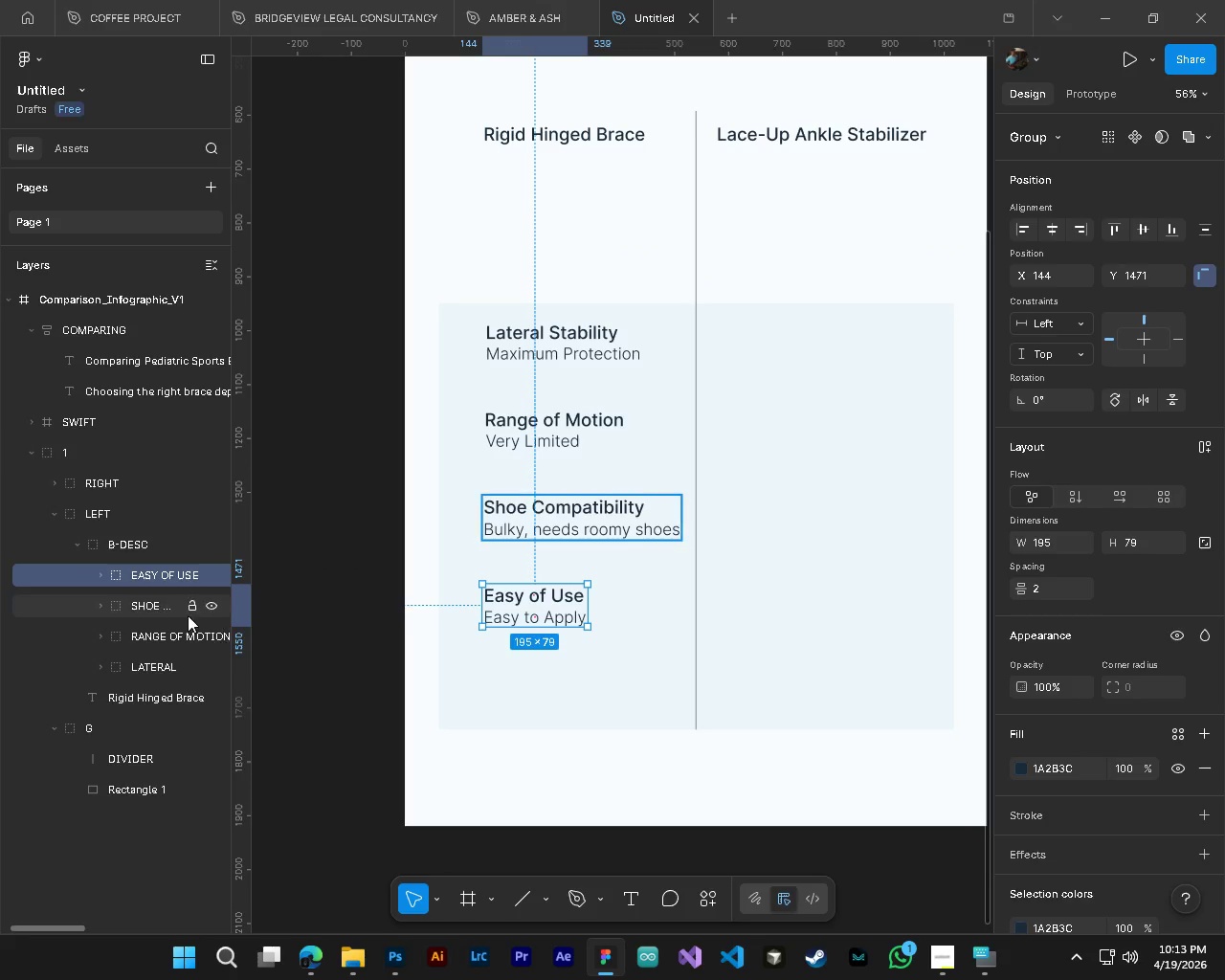 
hold_key(key=ControlLeft, duration=1.91)
 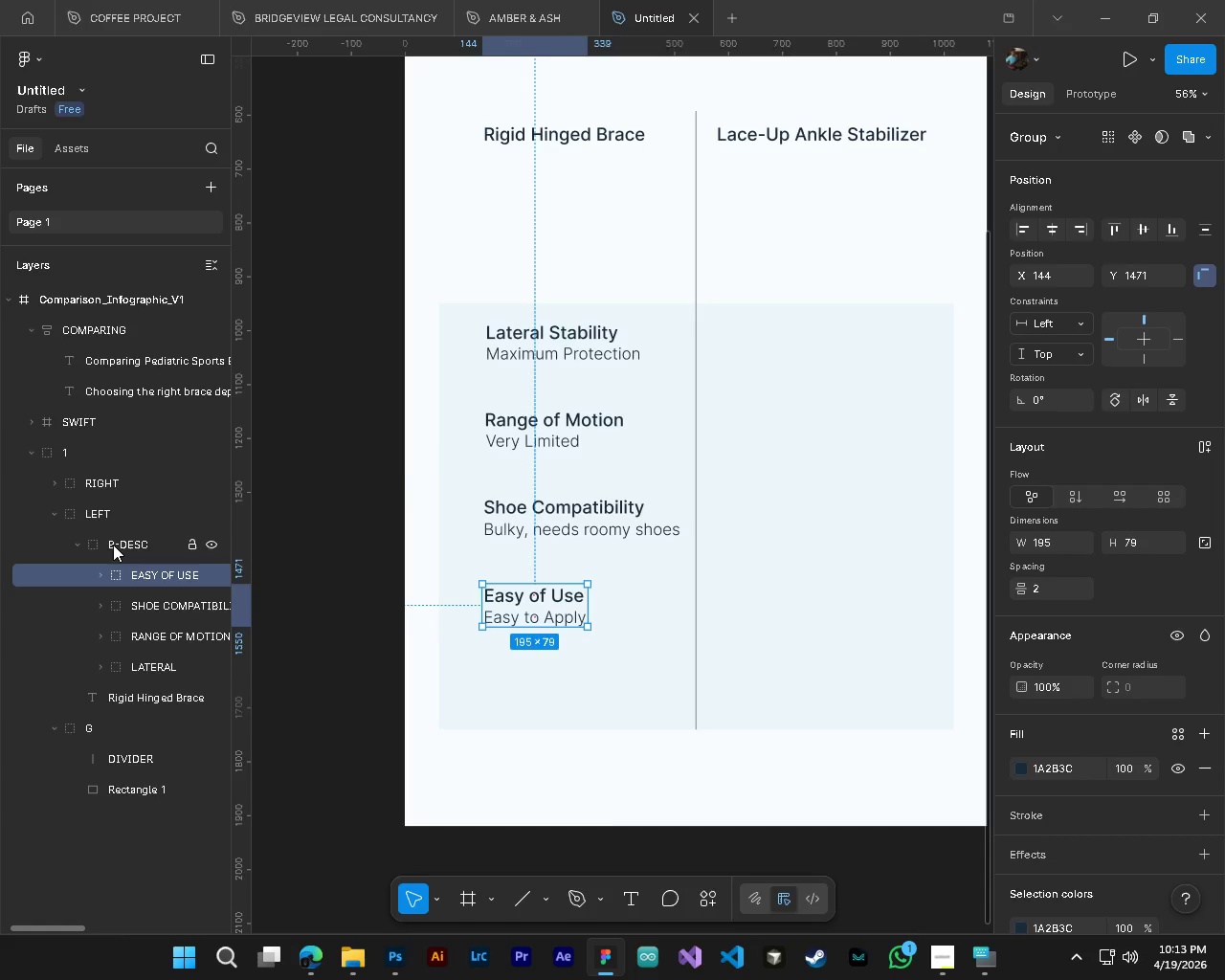 
left_click([113, 545])
 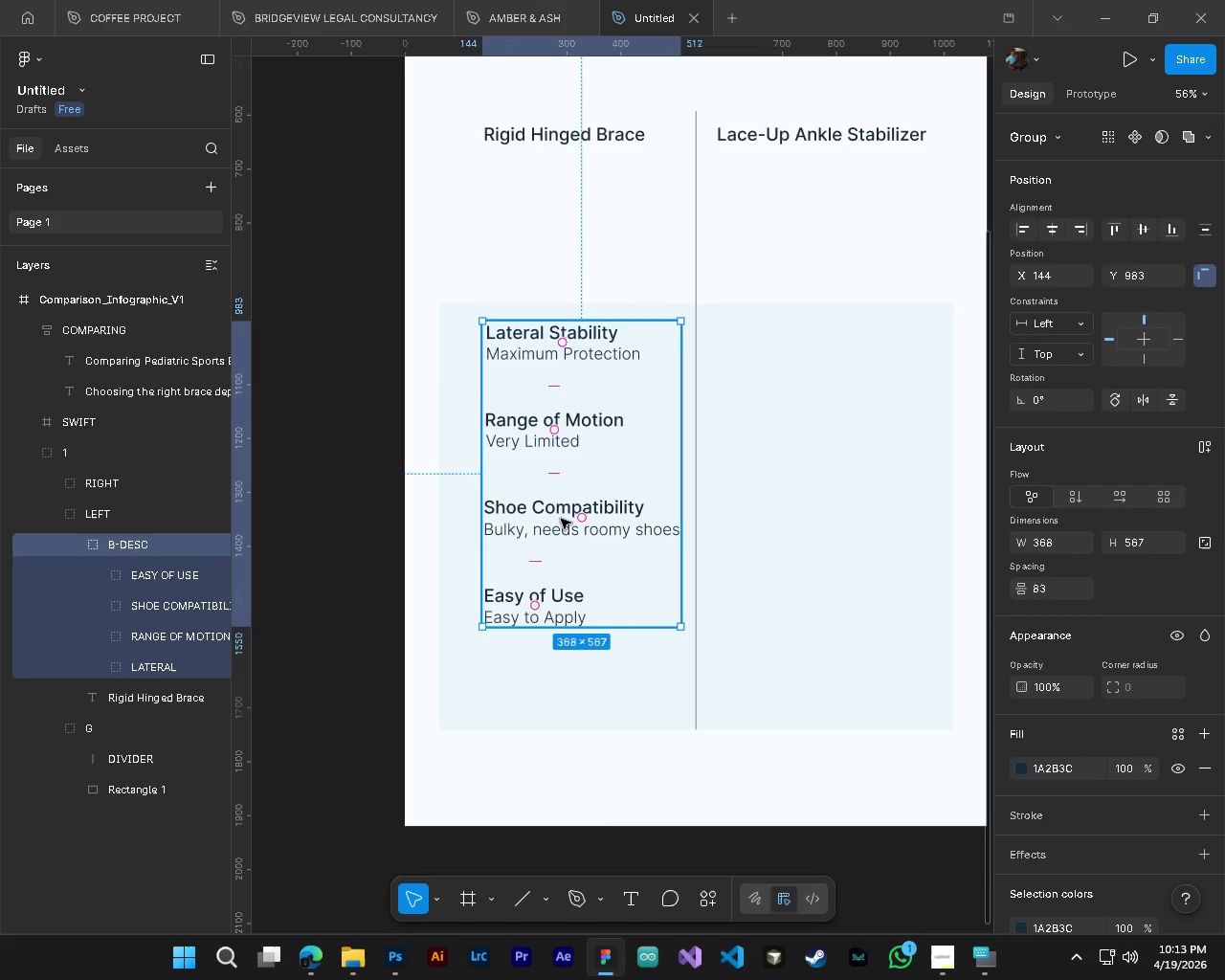 
left_click_drag(start_coordinate=[561, 519], to_coordinate=[563, 557])
 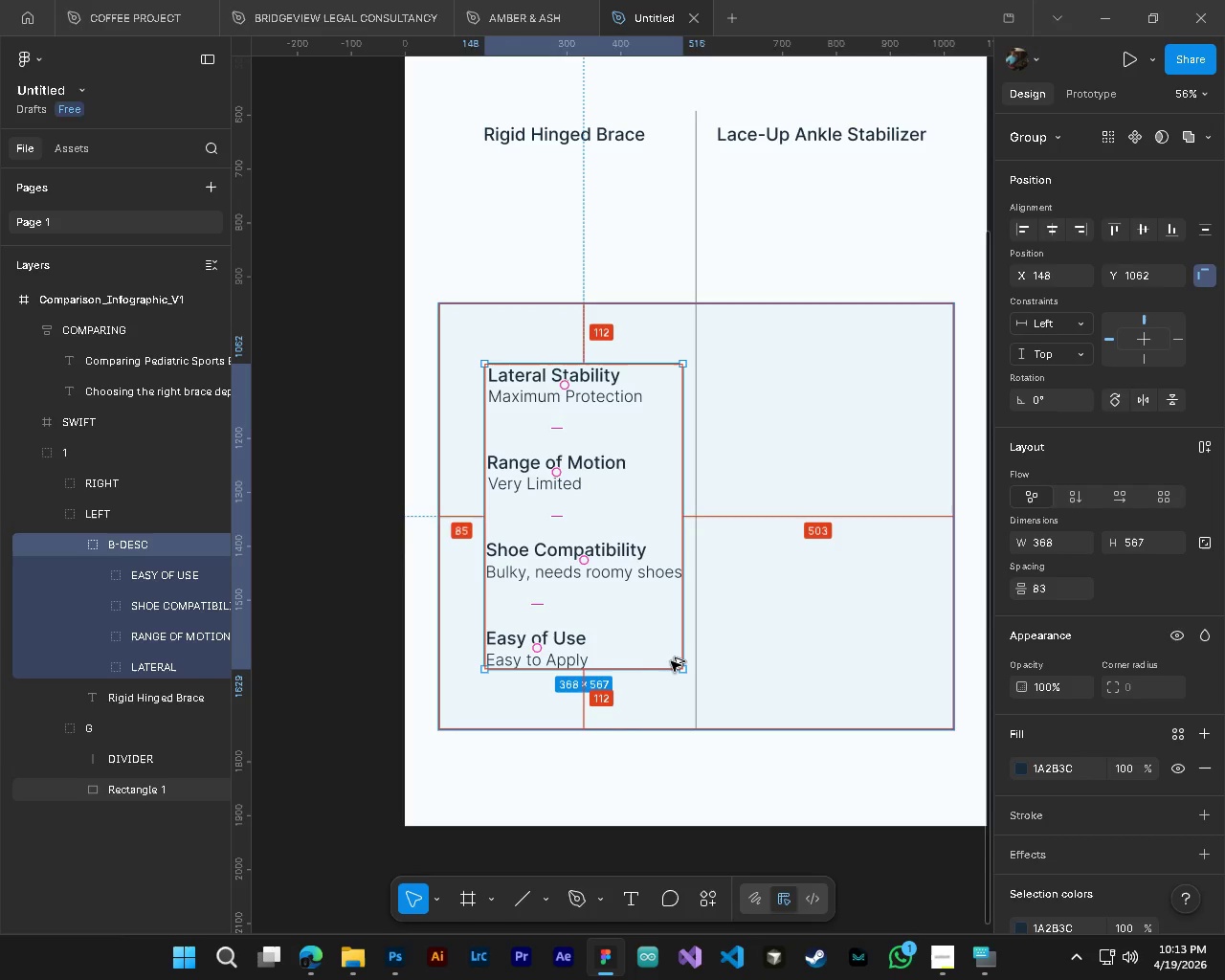 
hold_key(key=ControlLeft, duration=0.95)
hold_key(key=AltLeft, duration=0.88)
scroll: coordinate [825, 656], scroll_direction: down, amount: 4.0
 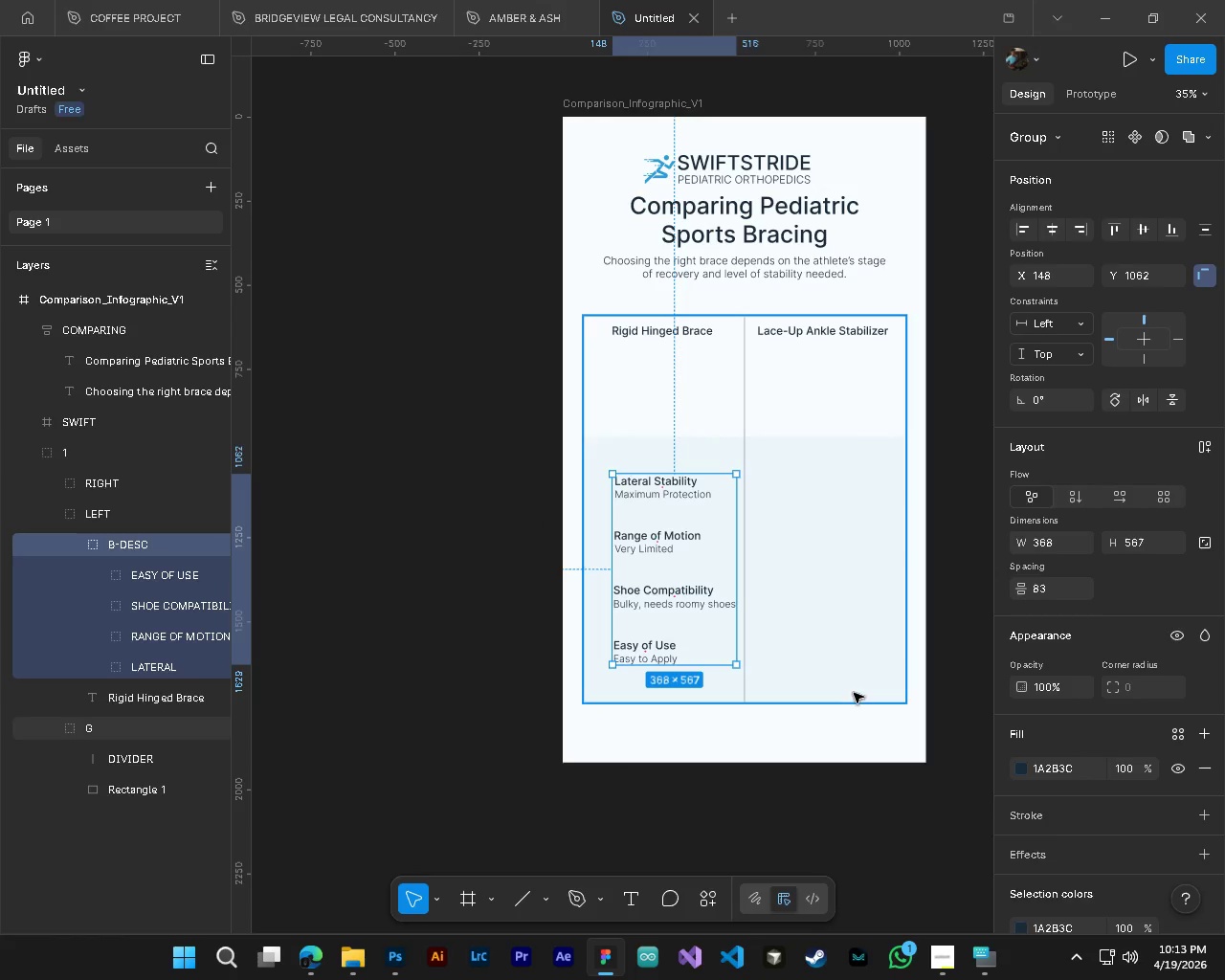 
hold_key(key=ControlLeft, duration=0.55)
 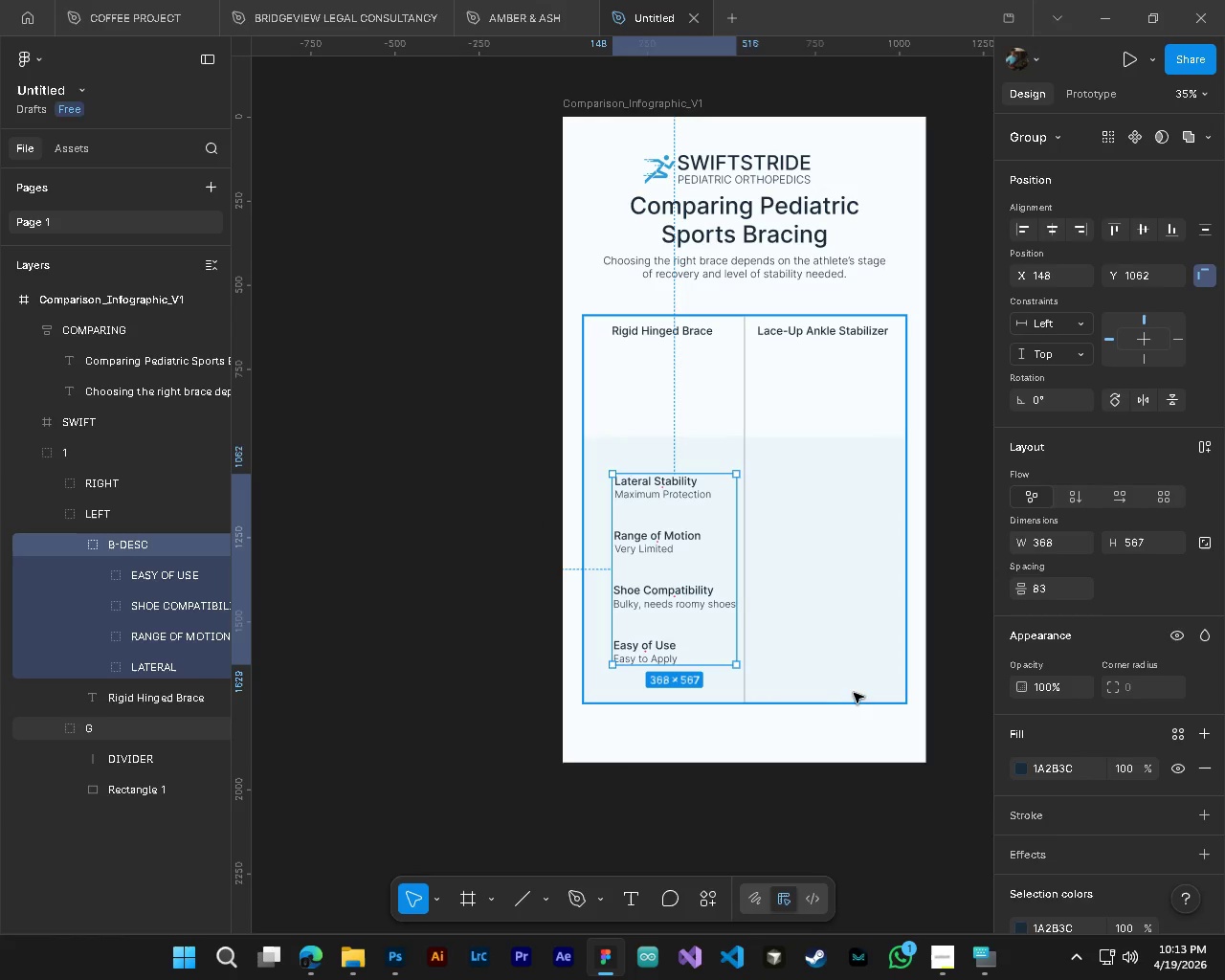 
hold_key(key=ControlLeft, duration=1.19)
hold_key(key=AltLeft, duration=0.42)
scroll: coordinate [857, 690], scroll_direction: up, amount: 3.0
 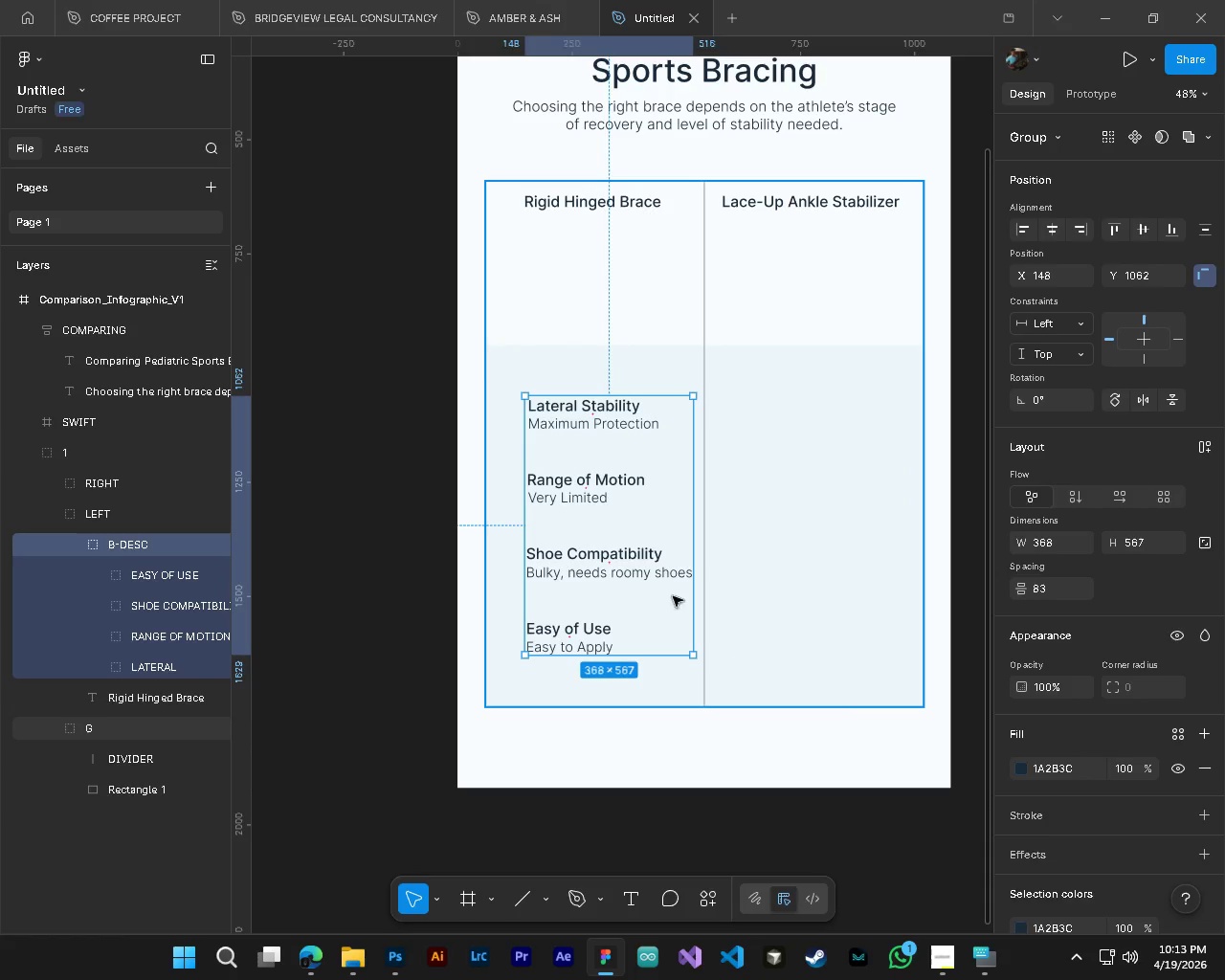 
hold_key(key=ControlLeft, duration=0.39)
 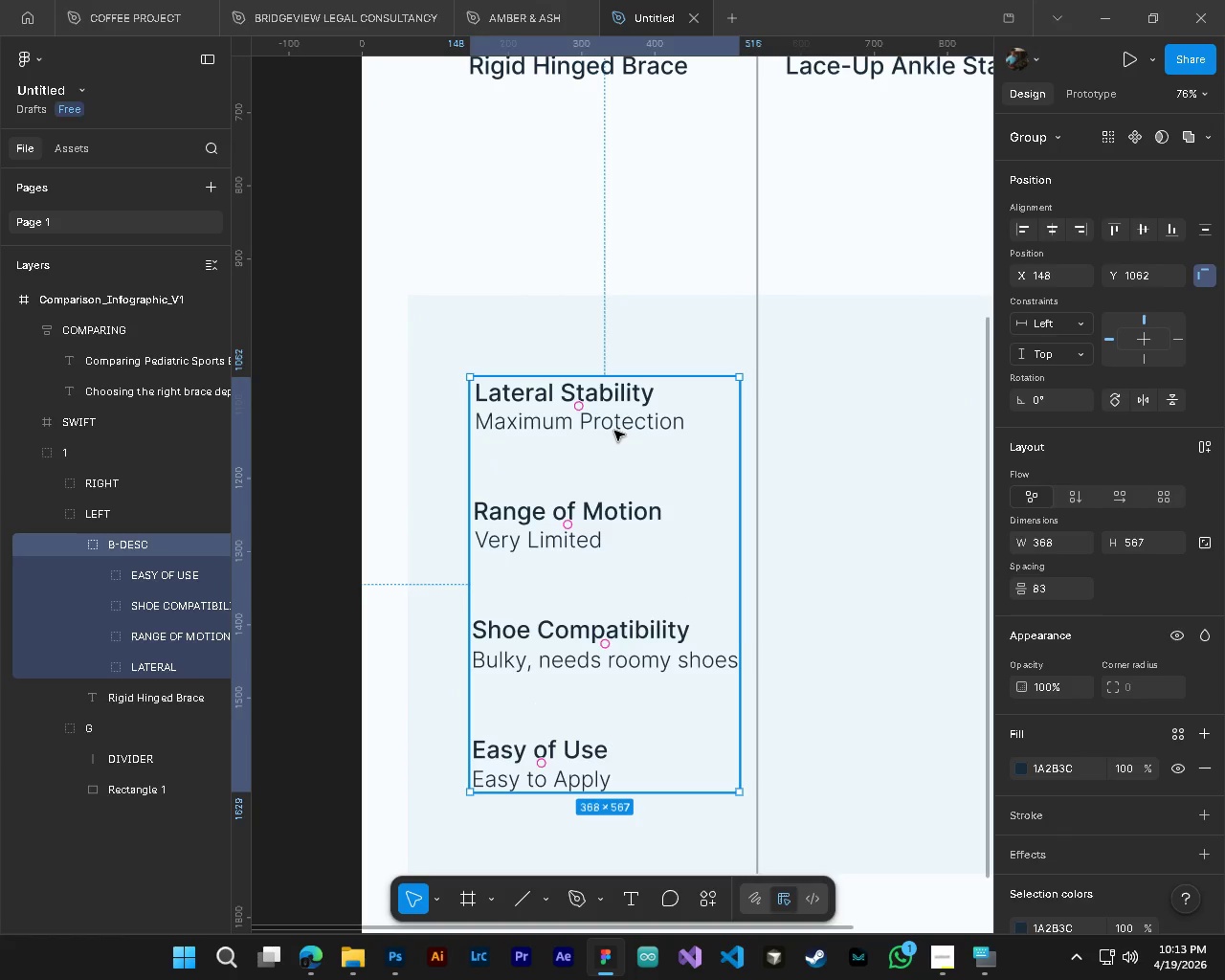 
key(Alt+Control+AltLeft)
 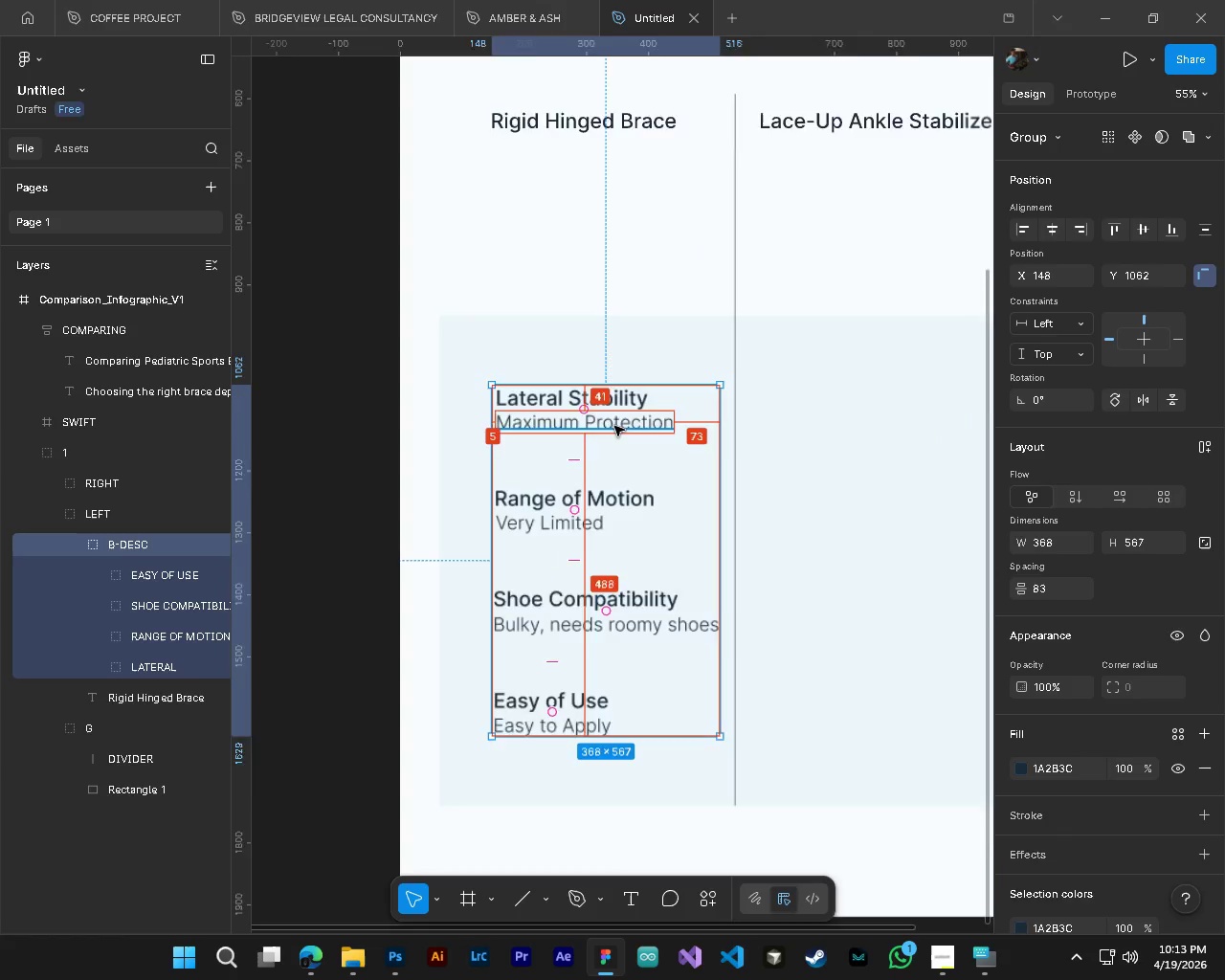 
scroll: coordinate [614, 426], scroll_direction: up, amount: 4.0
 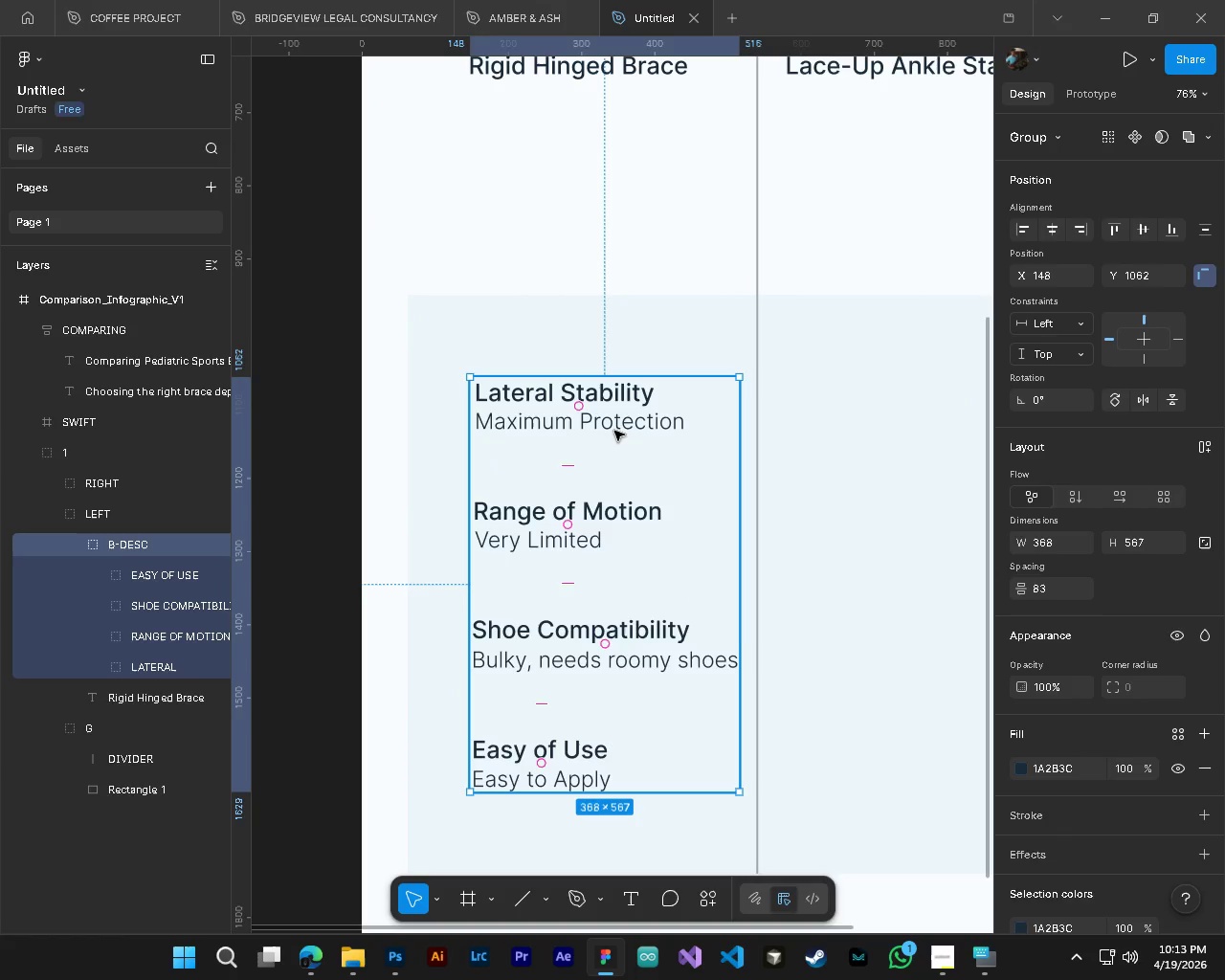 
left_click_drag(start_coordinate=[614, 431], to_coordinate=[610, 399])
 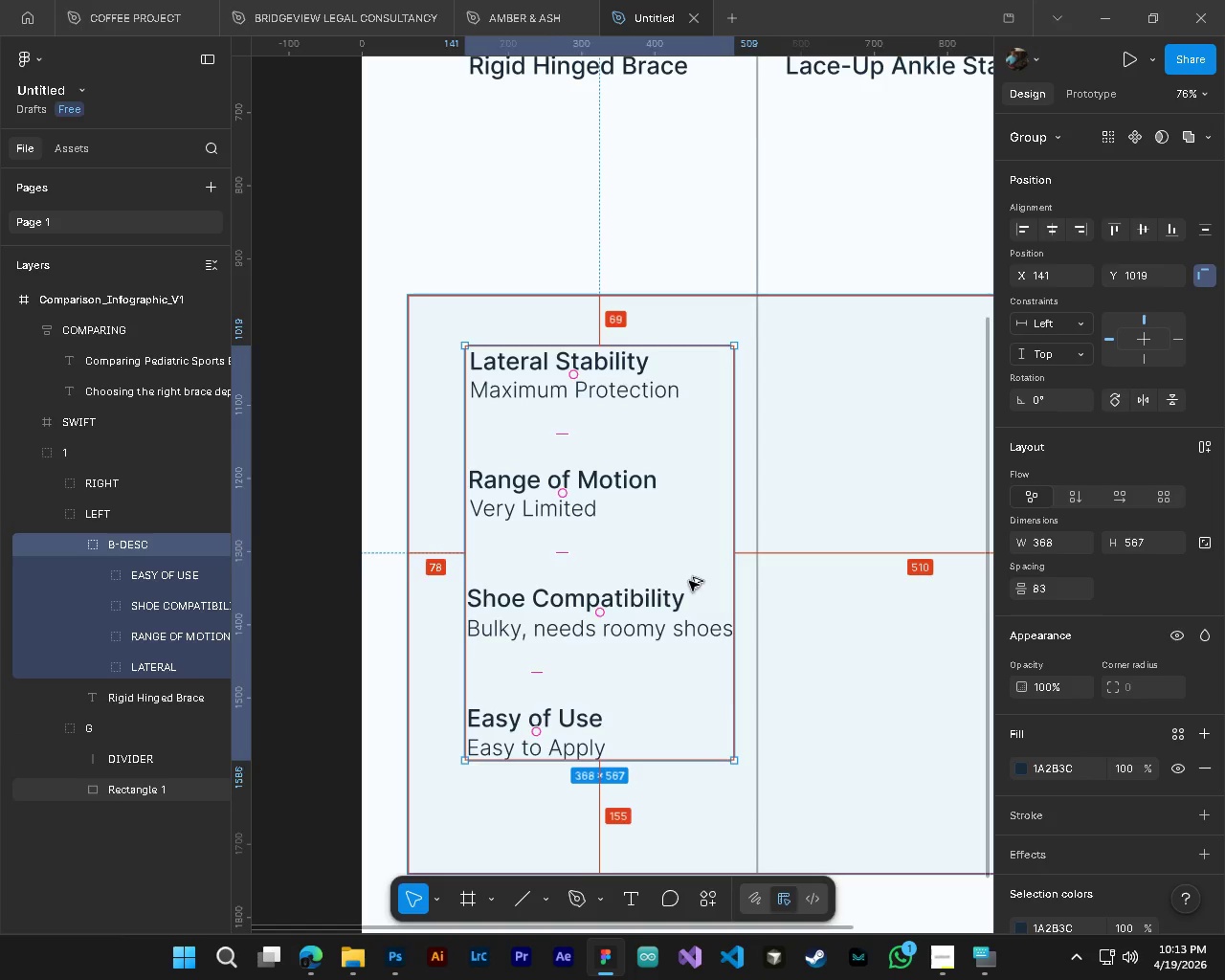 
key(Alt+AltLeft)
 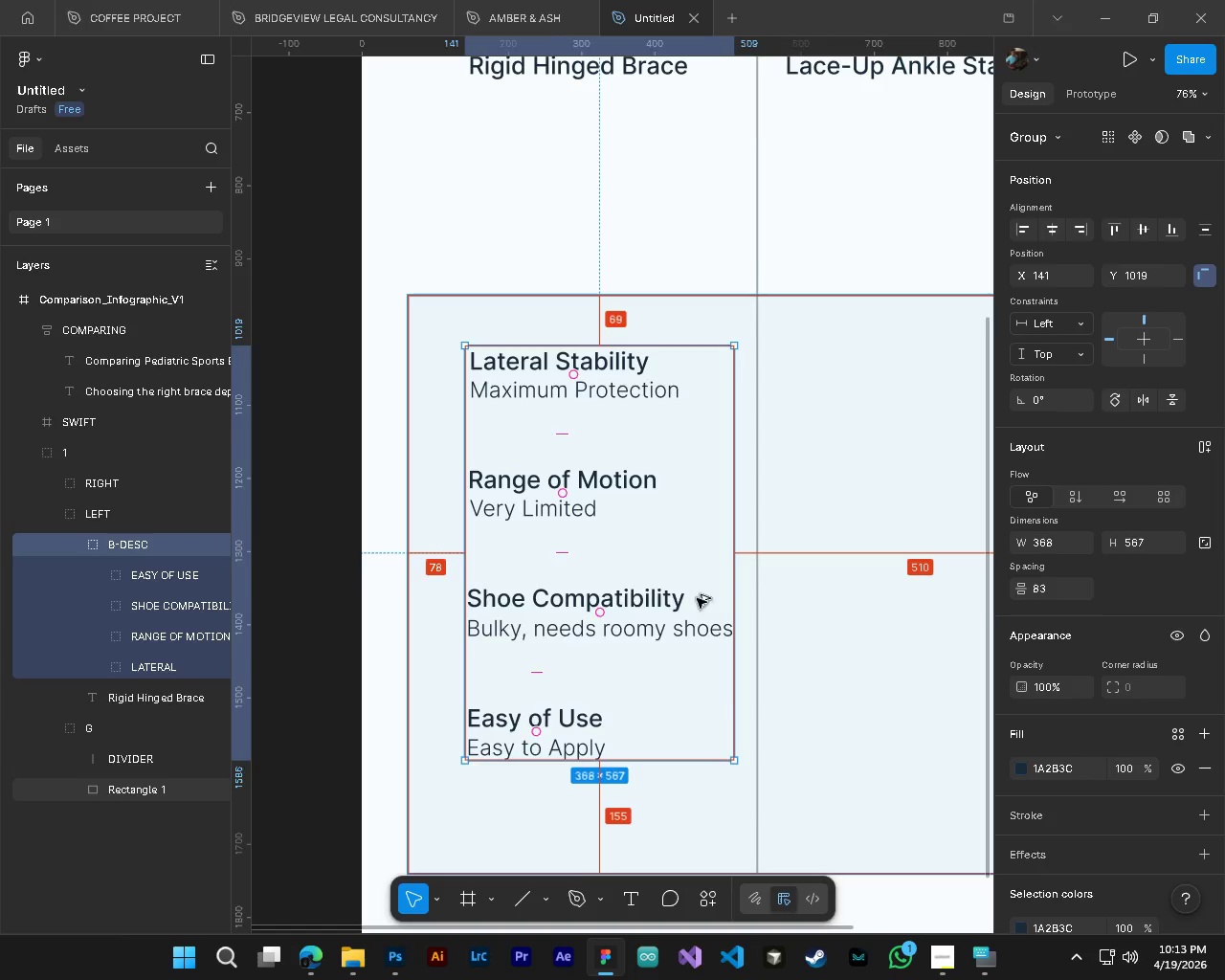 
key(Alt+Control+ControlLeft)
 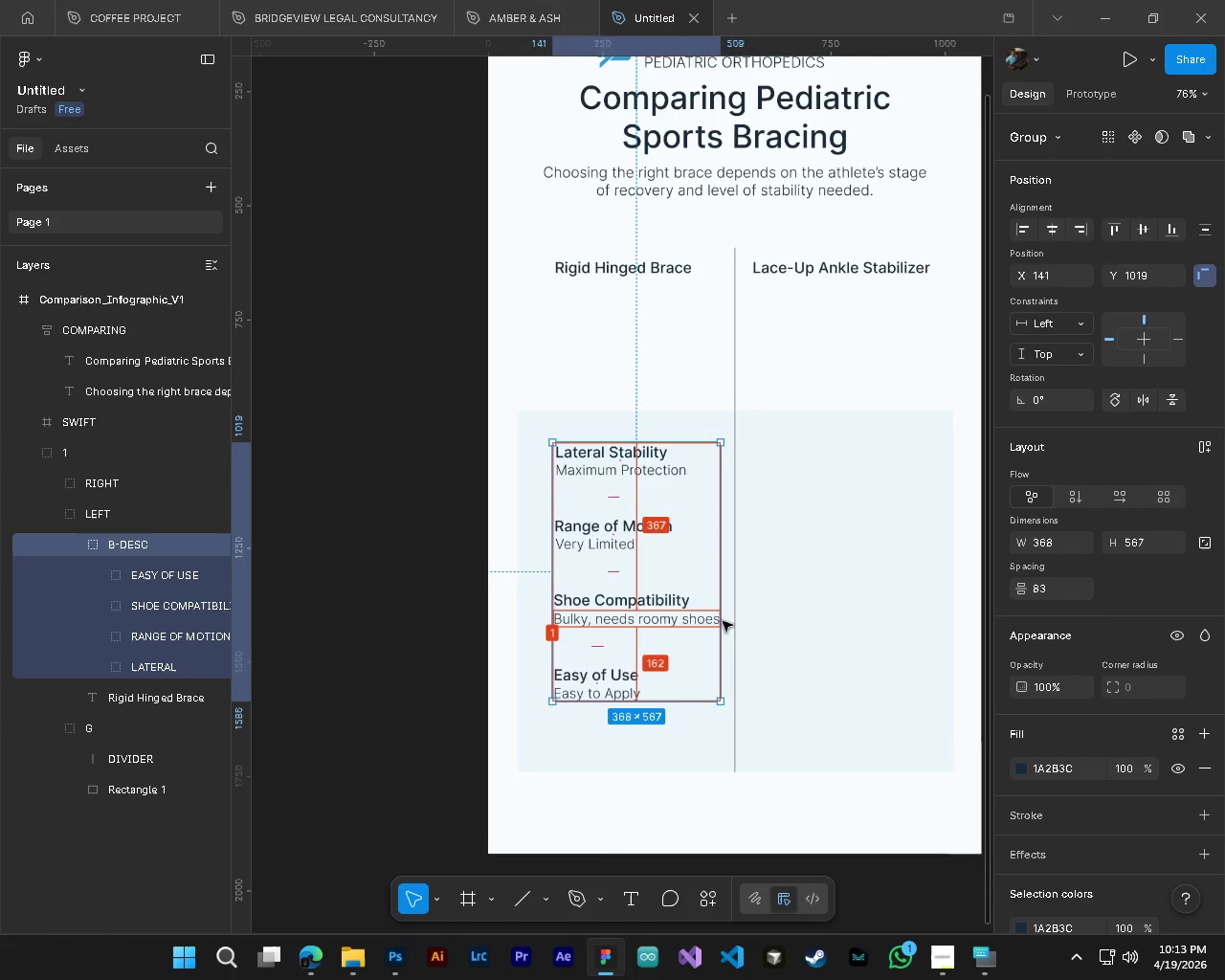 
hold_key(key=ControlLeft, duration=0.72)
 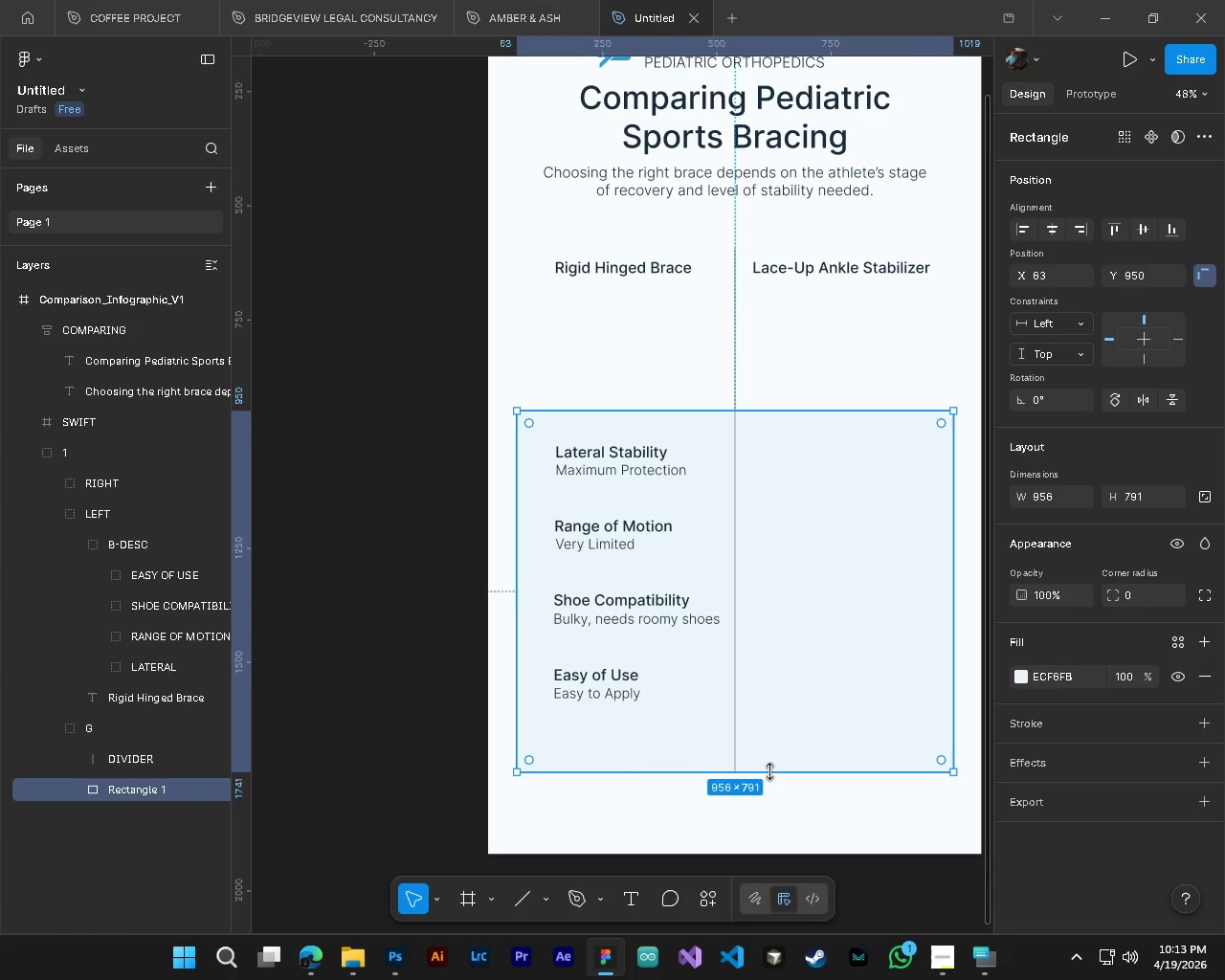 
scroll: coordinate [702, 608], scroll_direction: down, amount: 4.0
 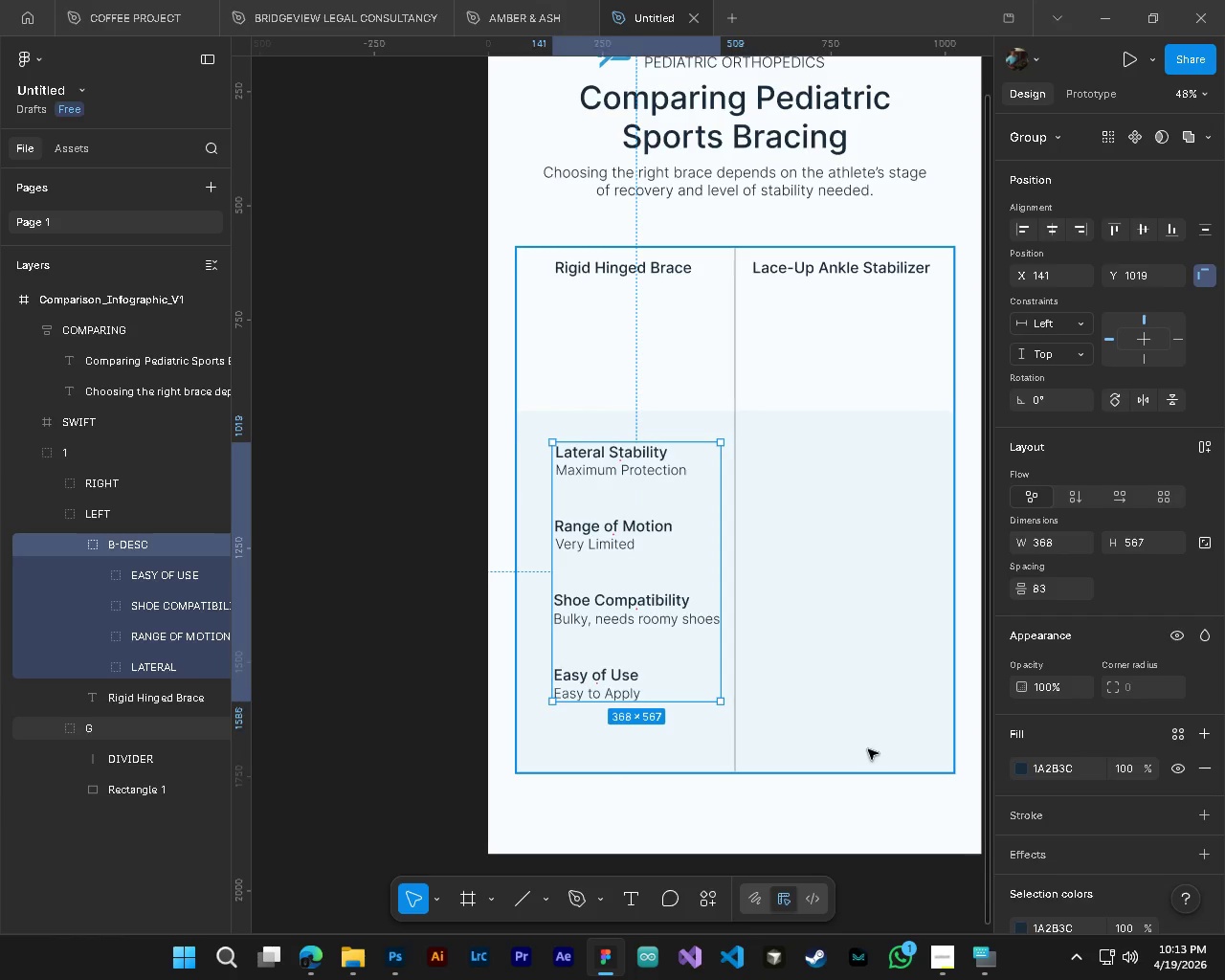 
left_click([869, 749])
 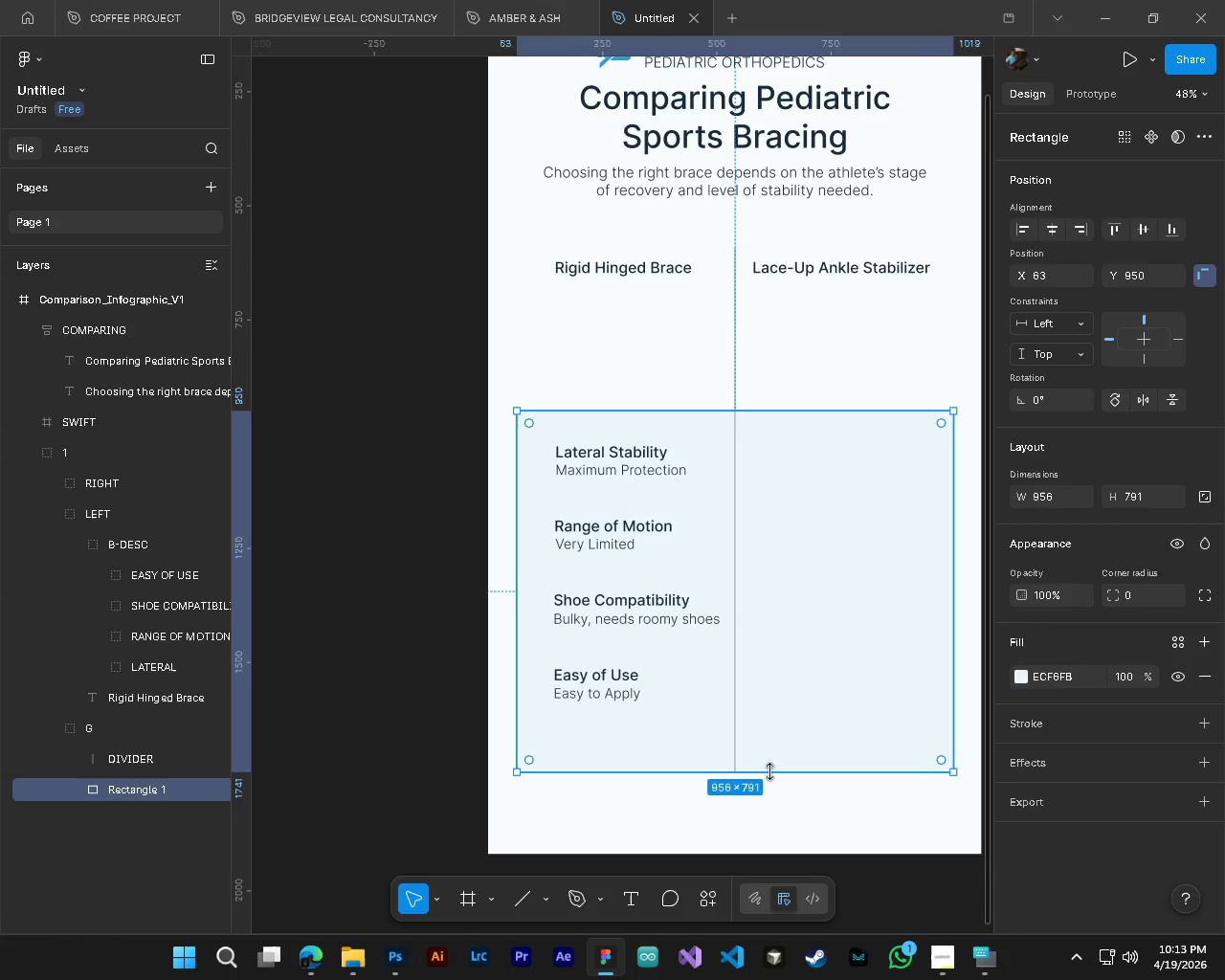 
left_click_drag(start_coordinate=[769, 771], to_coordinate=[777, 737])
 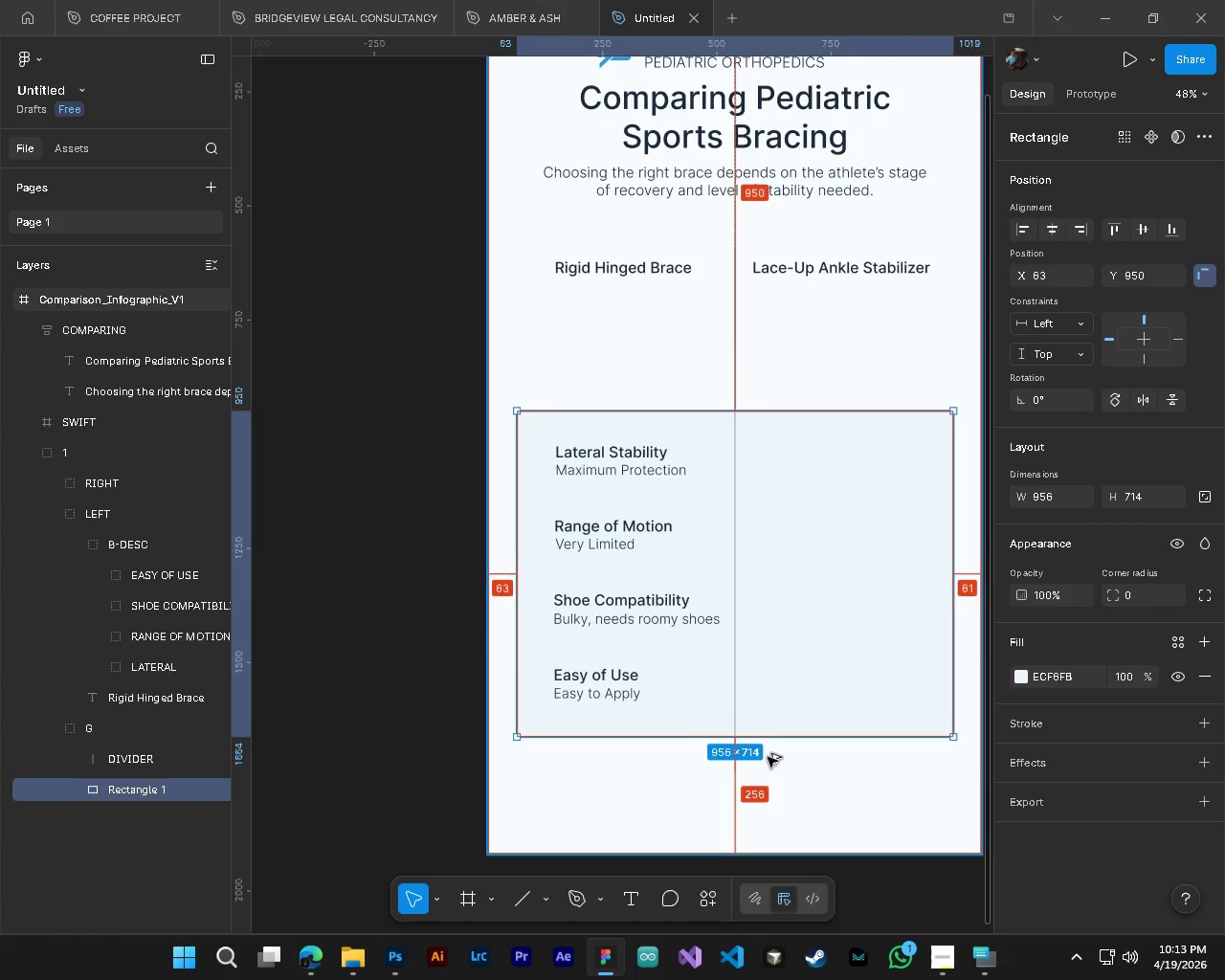 
hold_key(key=AltLeft, duration=0.45)
hold_key(key=ControlLeft, duration=0.45)
scroll: coordinate [767, 757], scroll_direction: up, amount: 5.0
 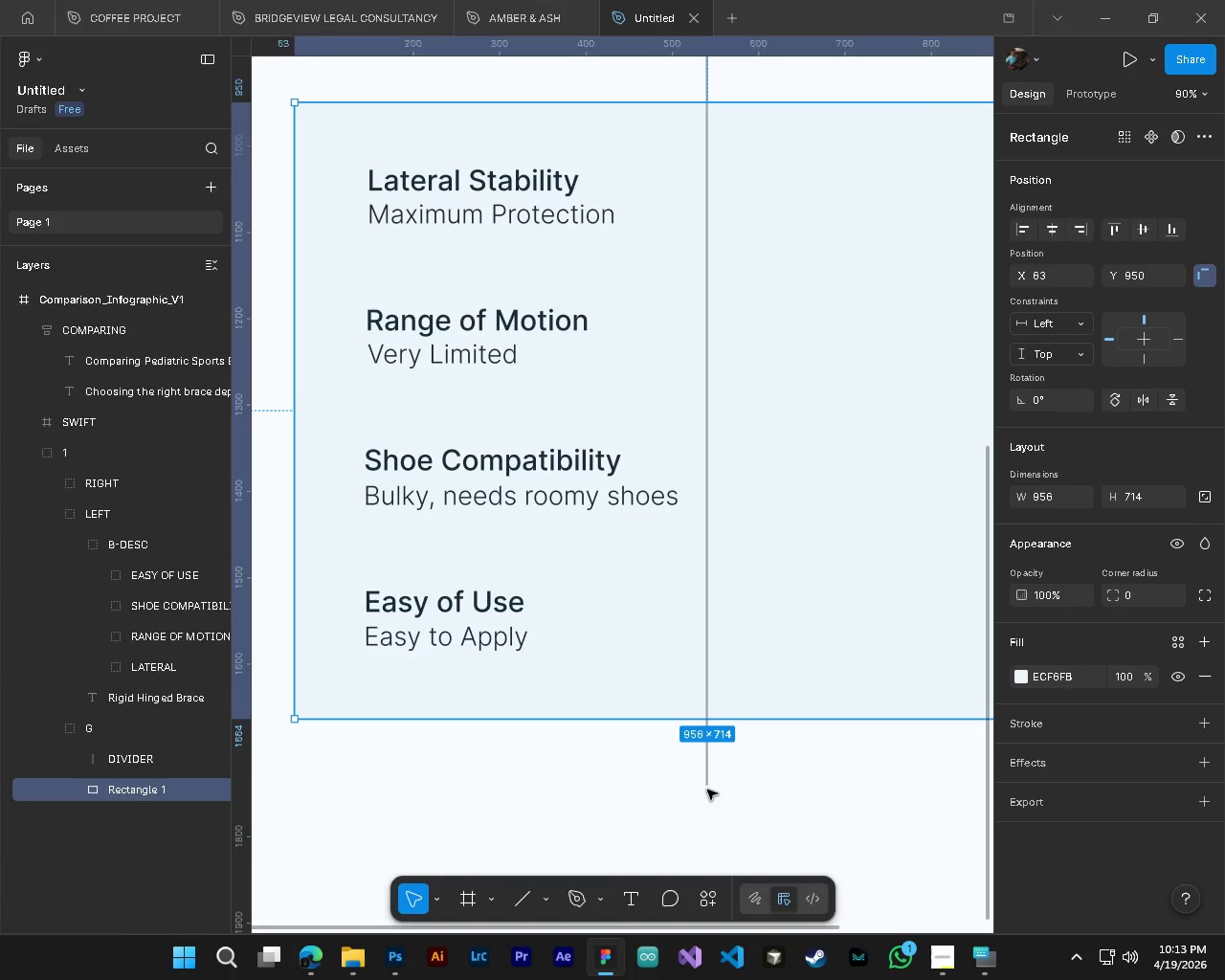 
hold_key(key=ControlLeft, duration=0.59)
left_click([707, 787])
 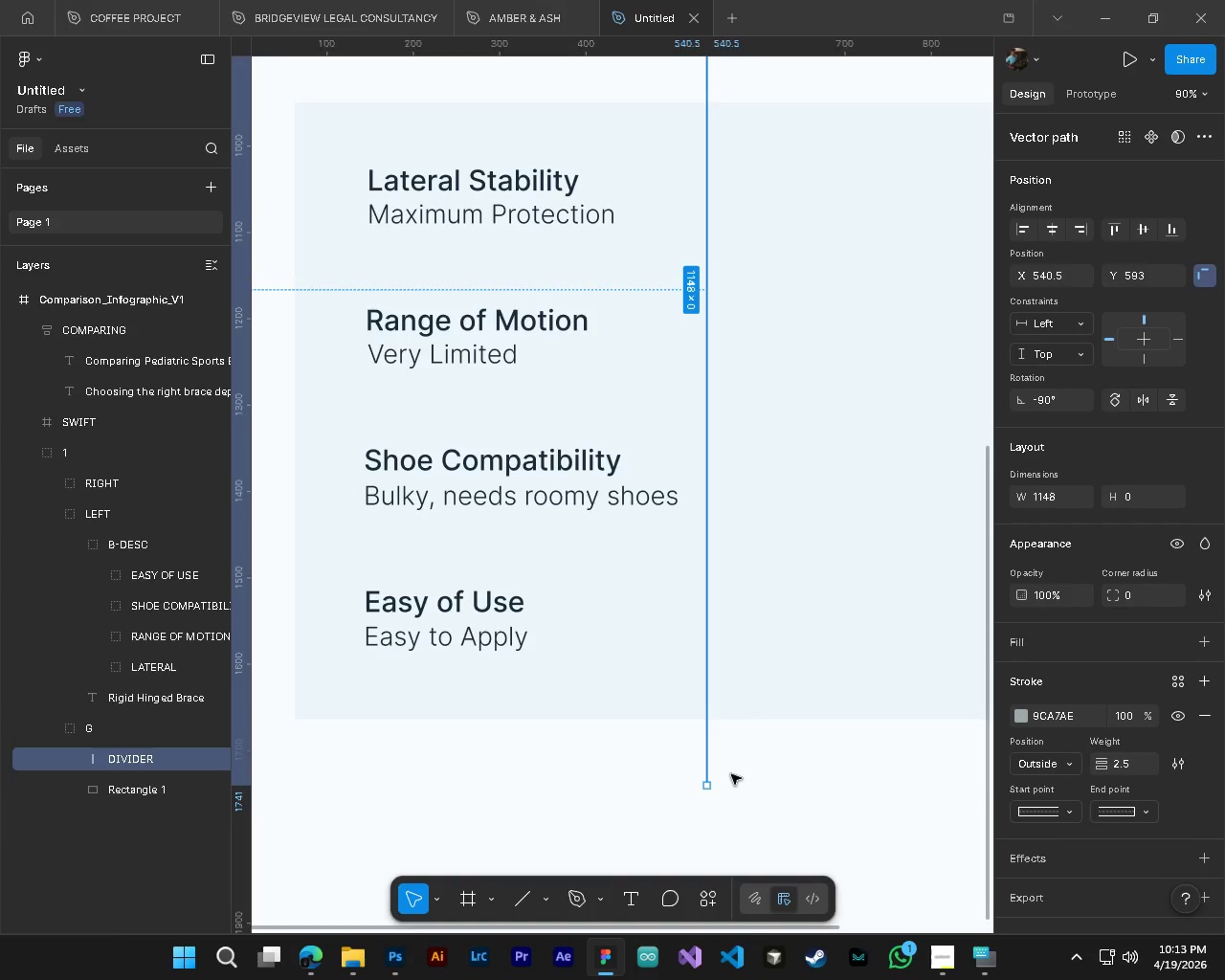 
scroll: coordinate [727, 777], scroll_direction: up, amount: 1.0
 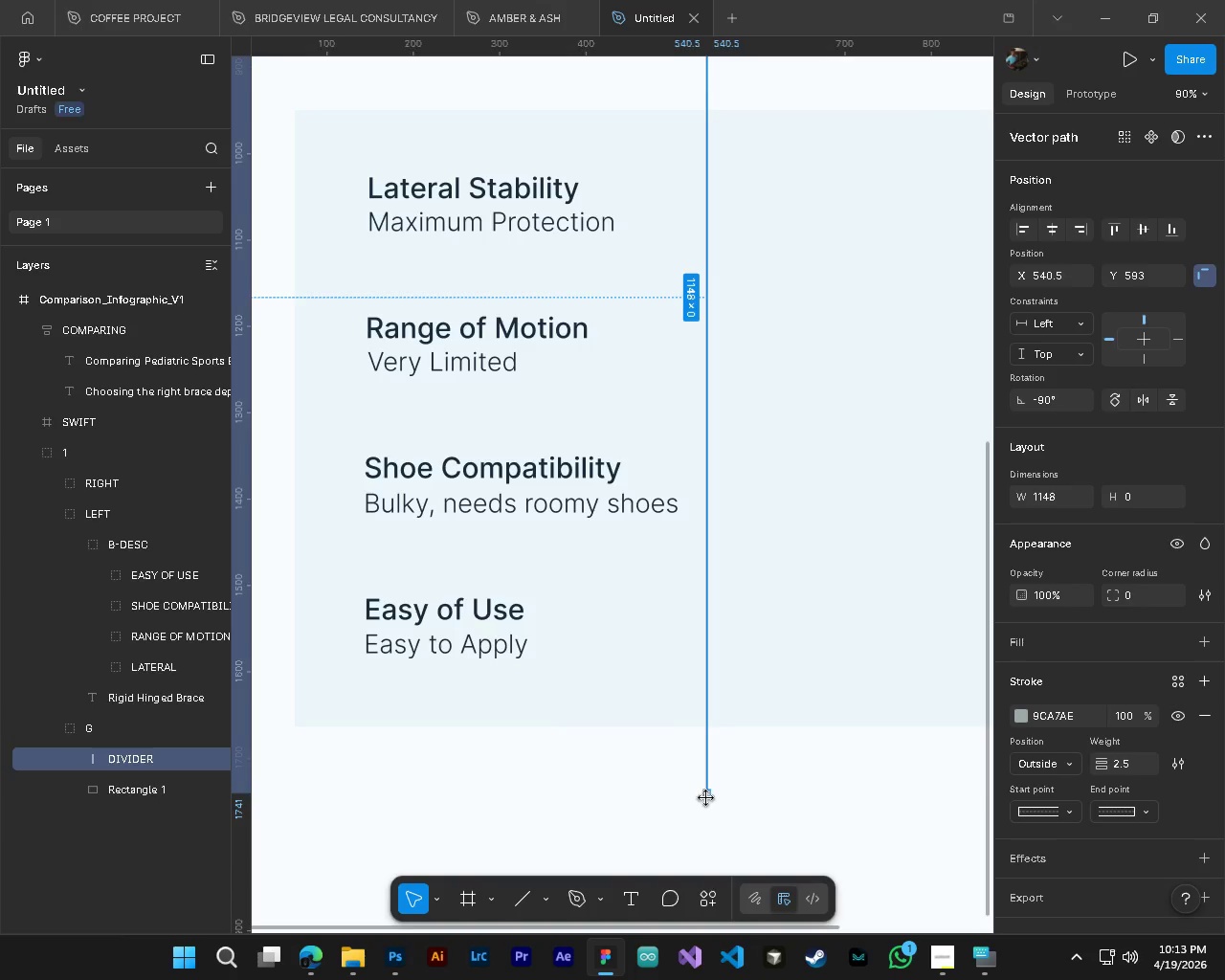 
left_click_drag(start_coordinate=[707, 796], to_coordinate=[708, 729])
 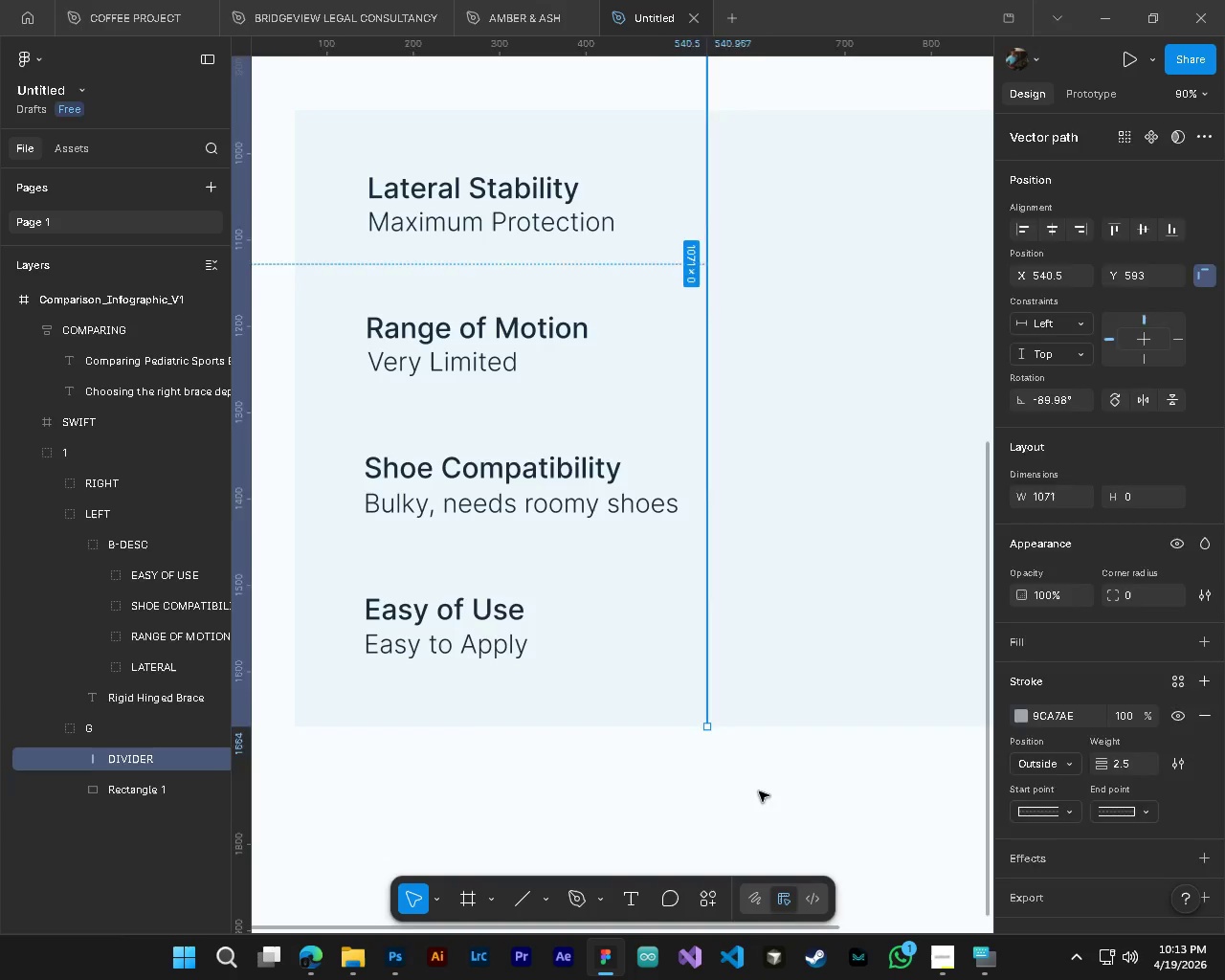 
left_click([759, 791])
 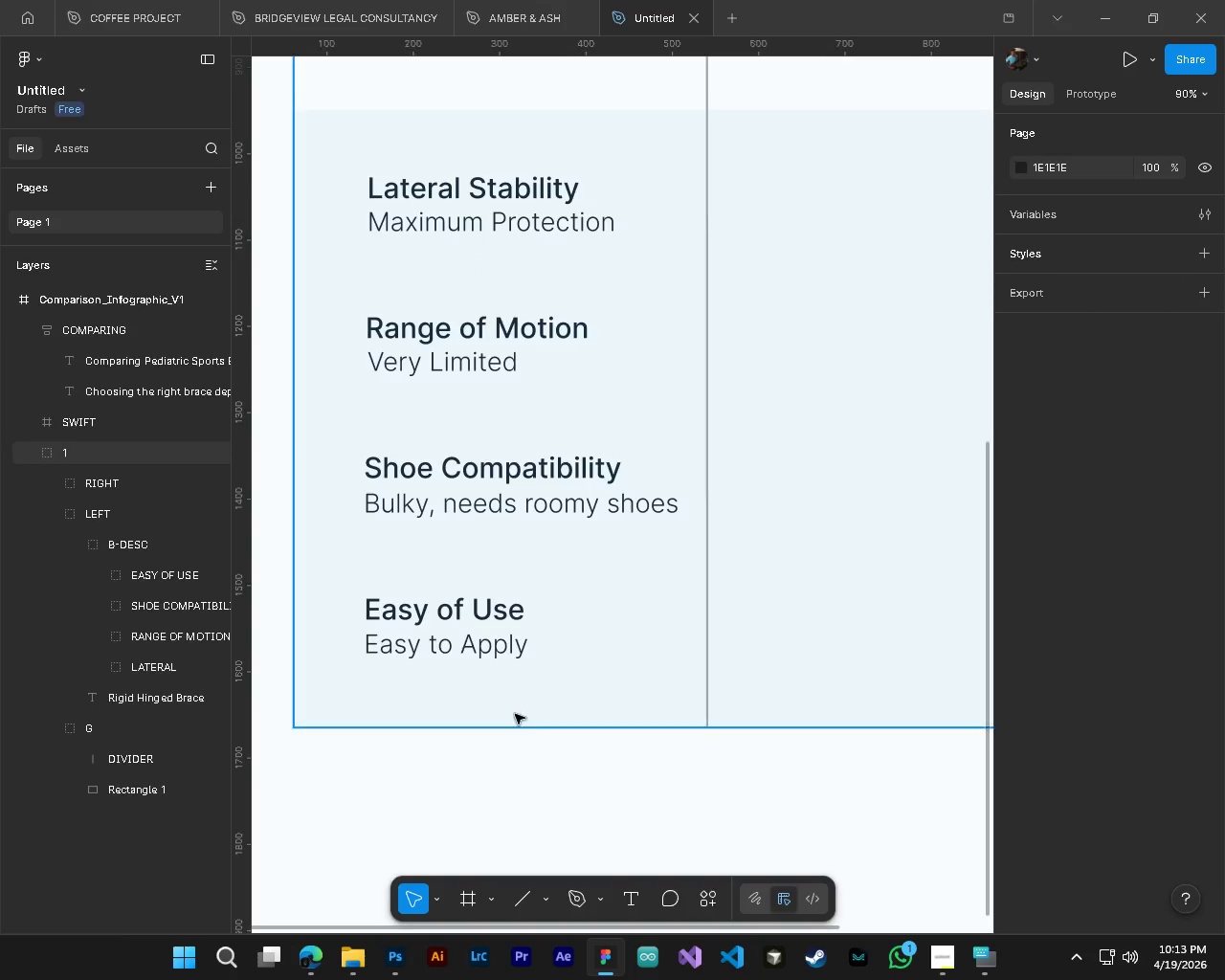 
hold_key(key=ShiftLeft, duration=0.5)
 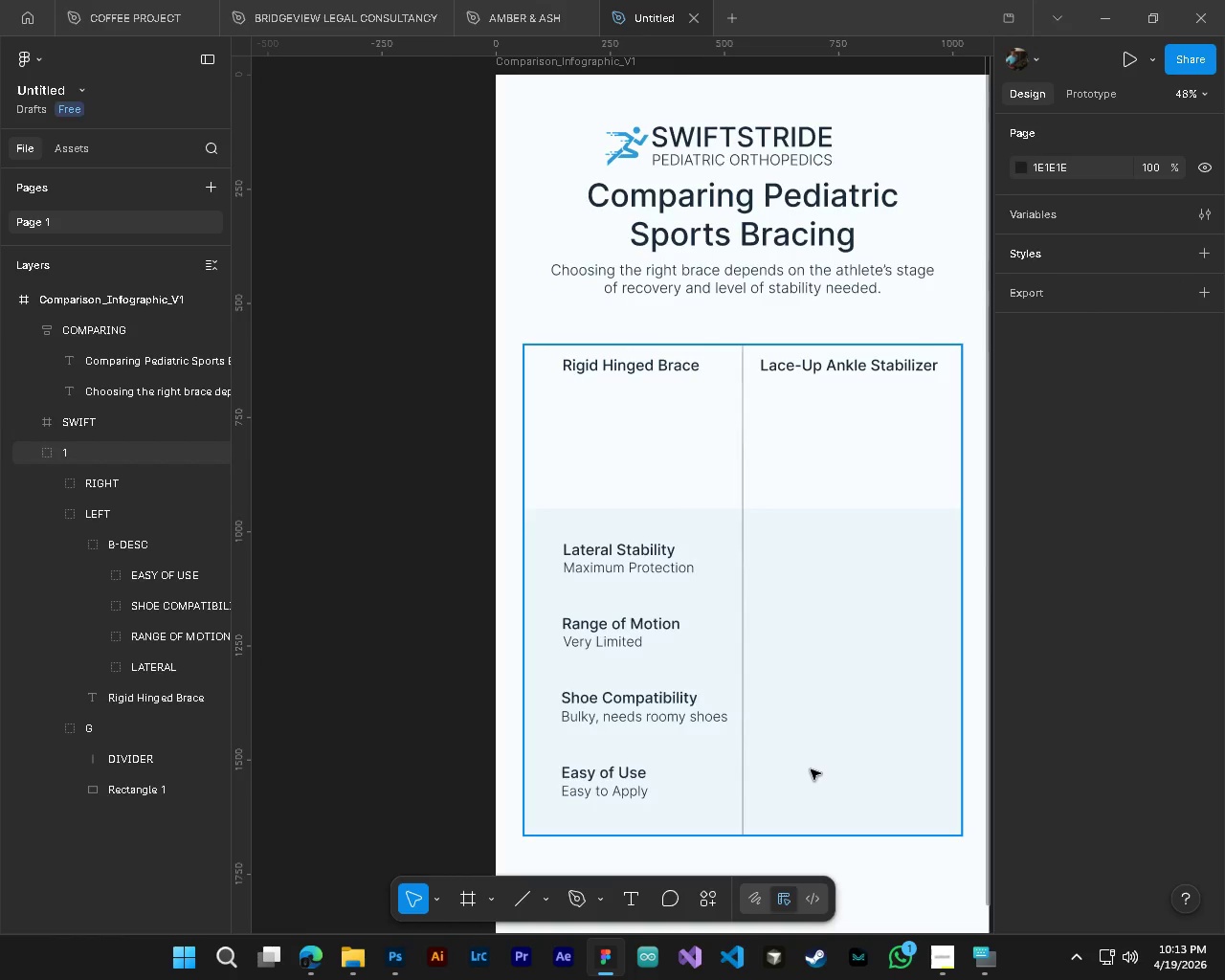 
scroll: coordinate [515, 711], scroll_direction: up, amount: 5.0
 